 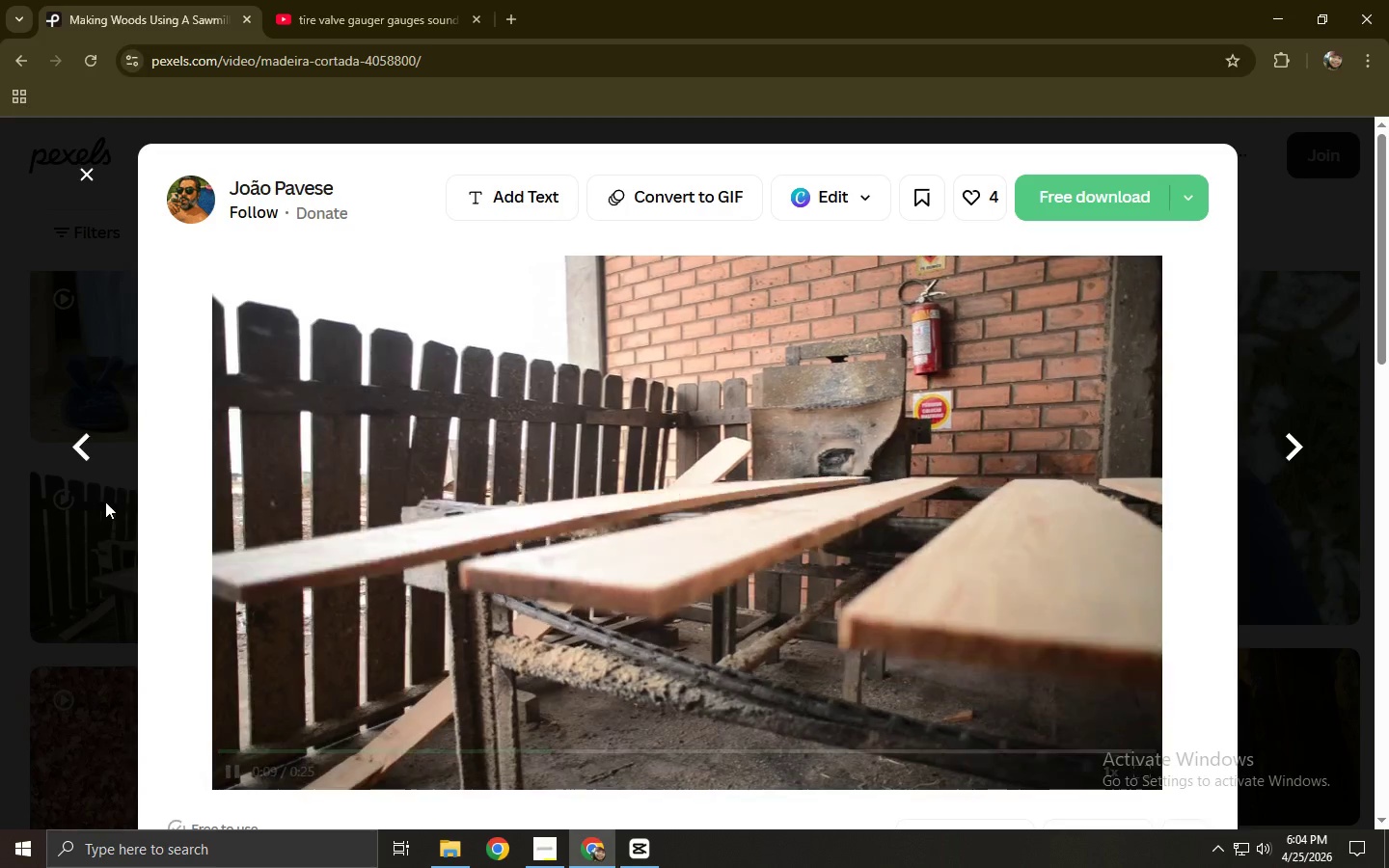 
scroll: coordinate [424, 515], scroll_direction: down, amount: 3.0
 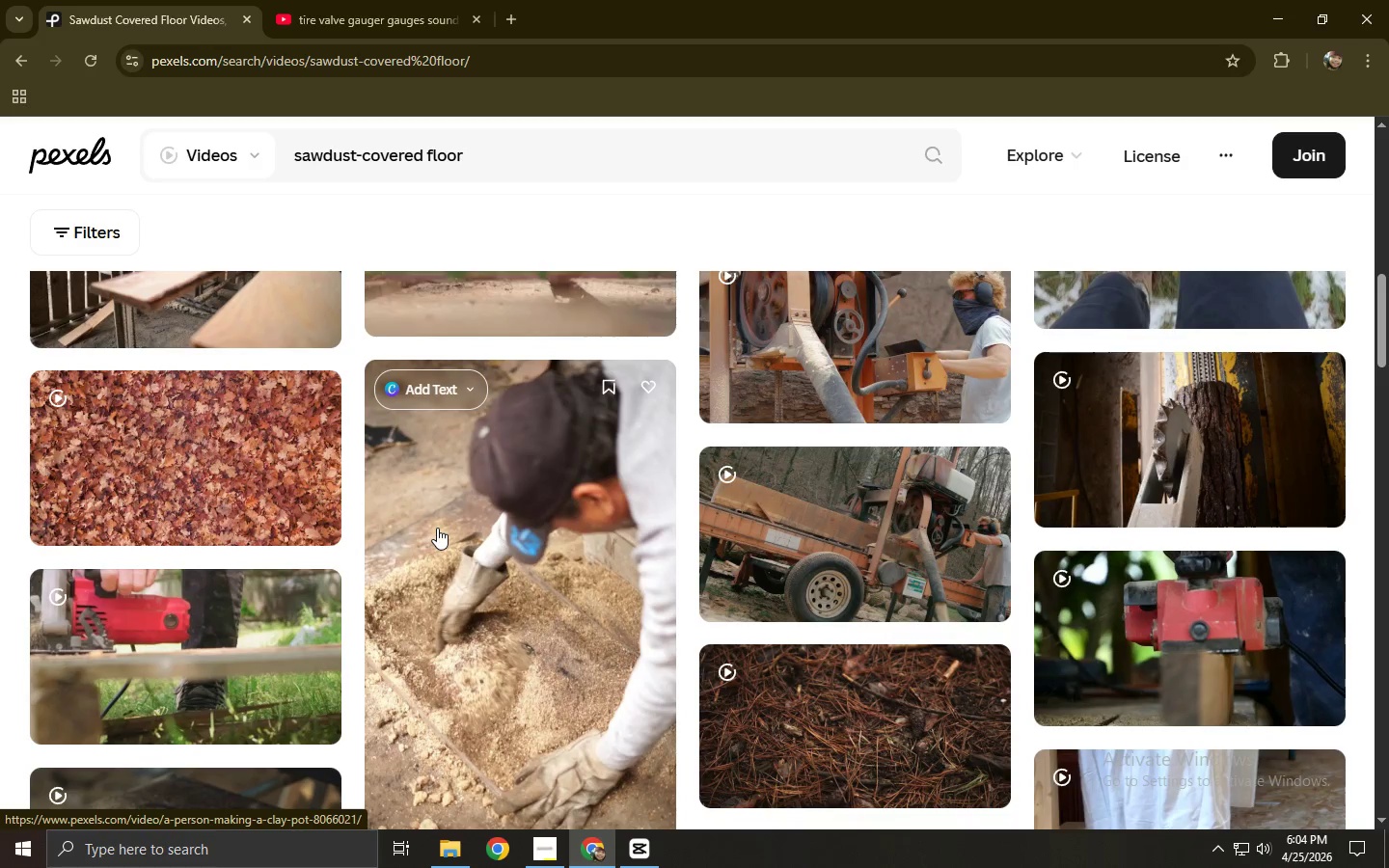 
scroll: coordinate [437, 524], scroll_direction: up, amount: 11.0
 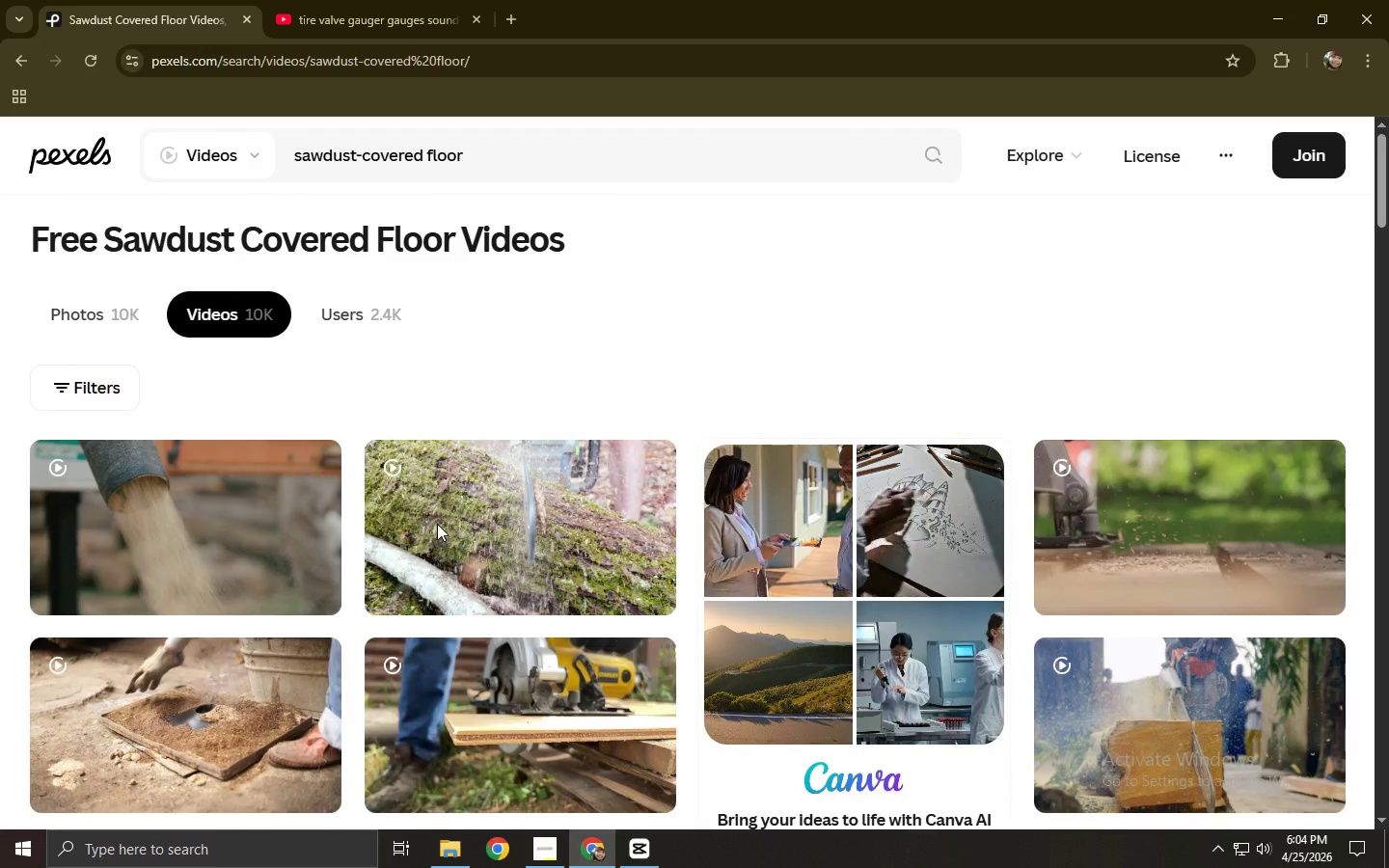 
scroll: coordinate [463, 527], scroll_direction: down, amount: 7.0
 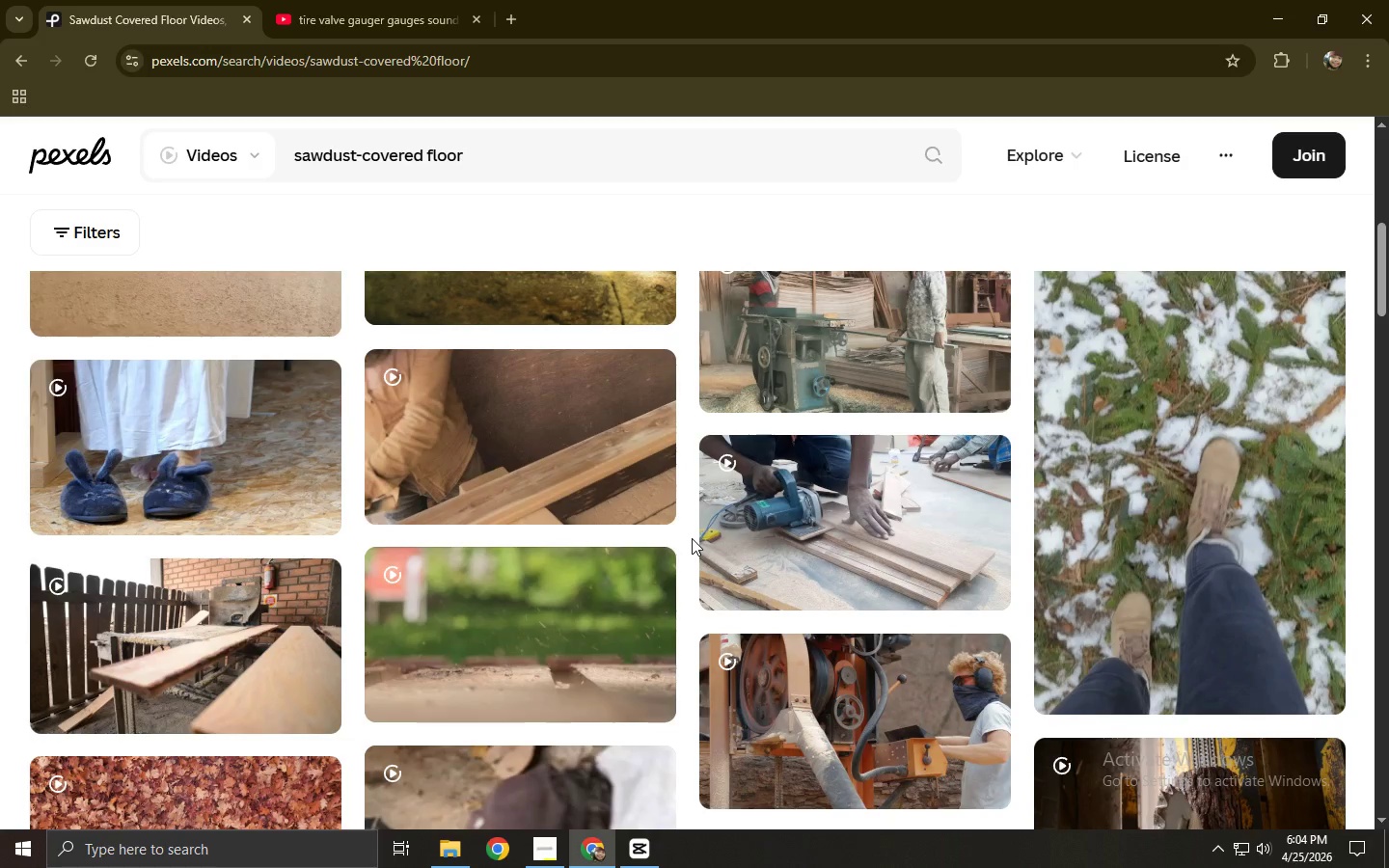 
scroll: coordinate [625, 511], scroll_direction: up, amount: 1.0
 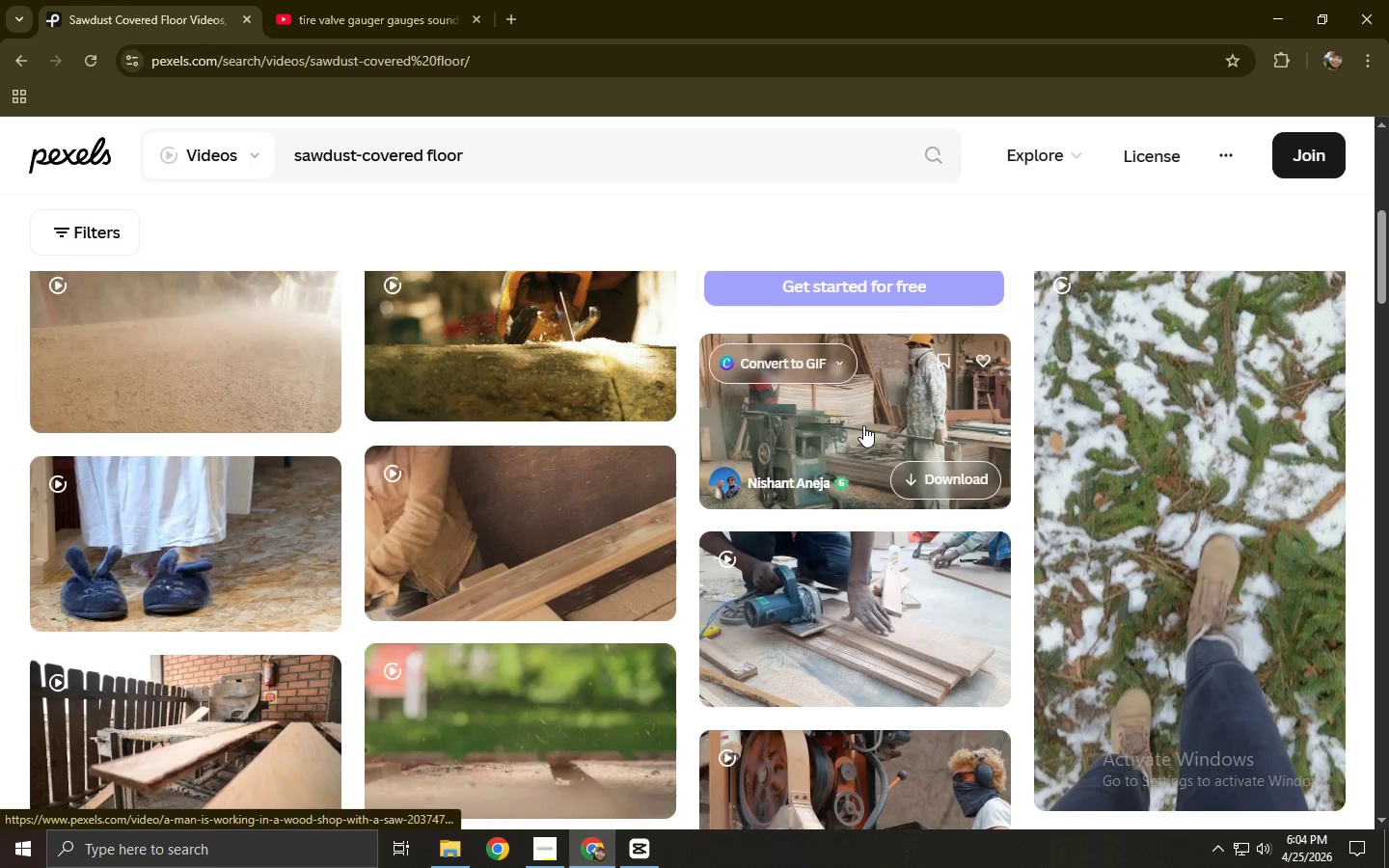 
left_click([878, 415])
 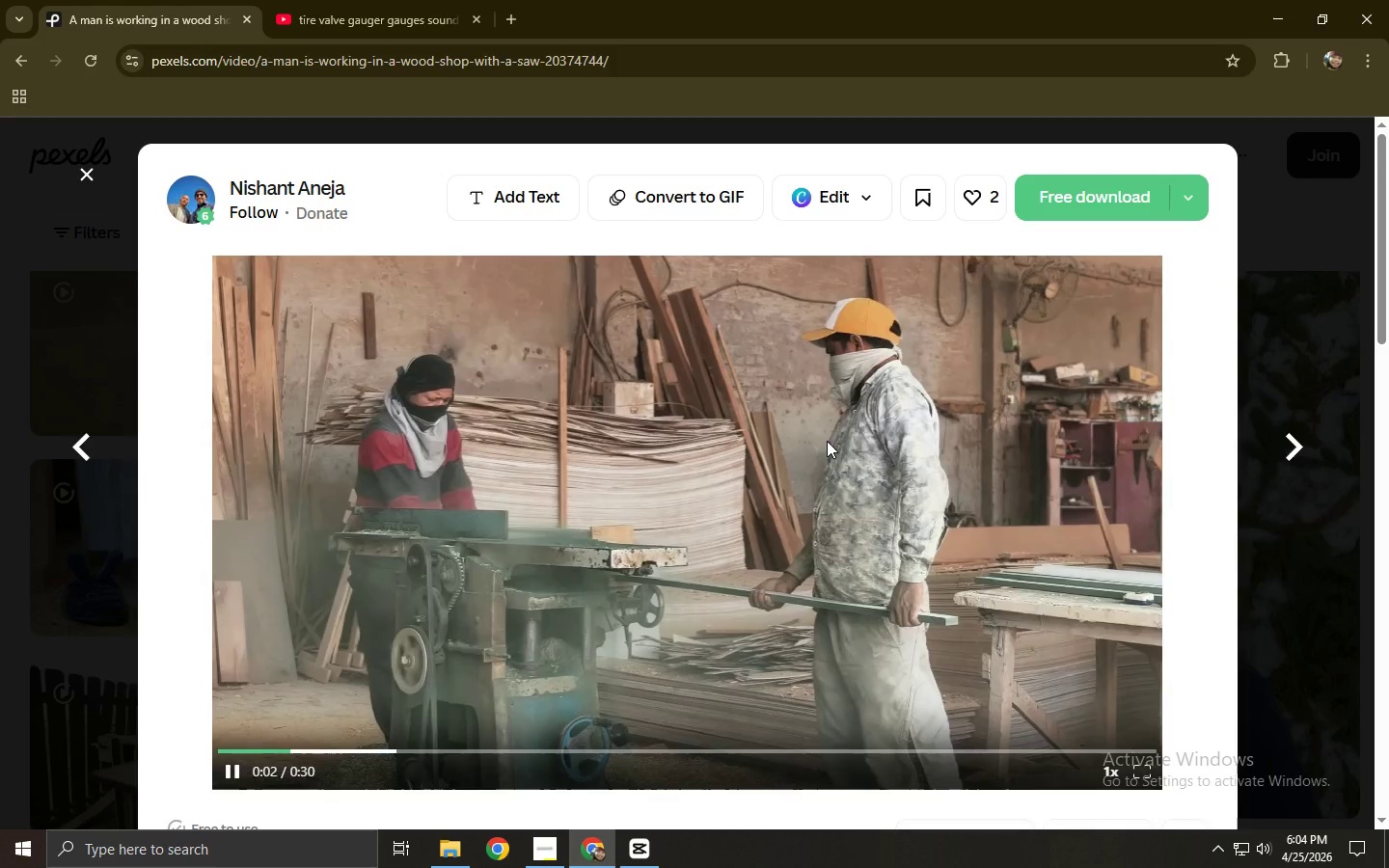 
wait(5.56)
 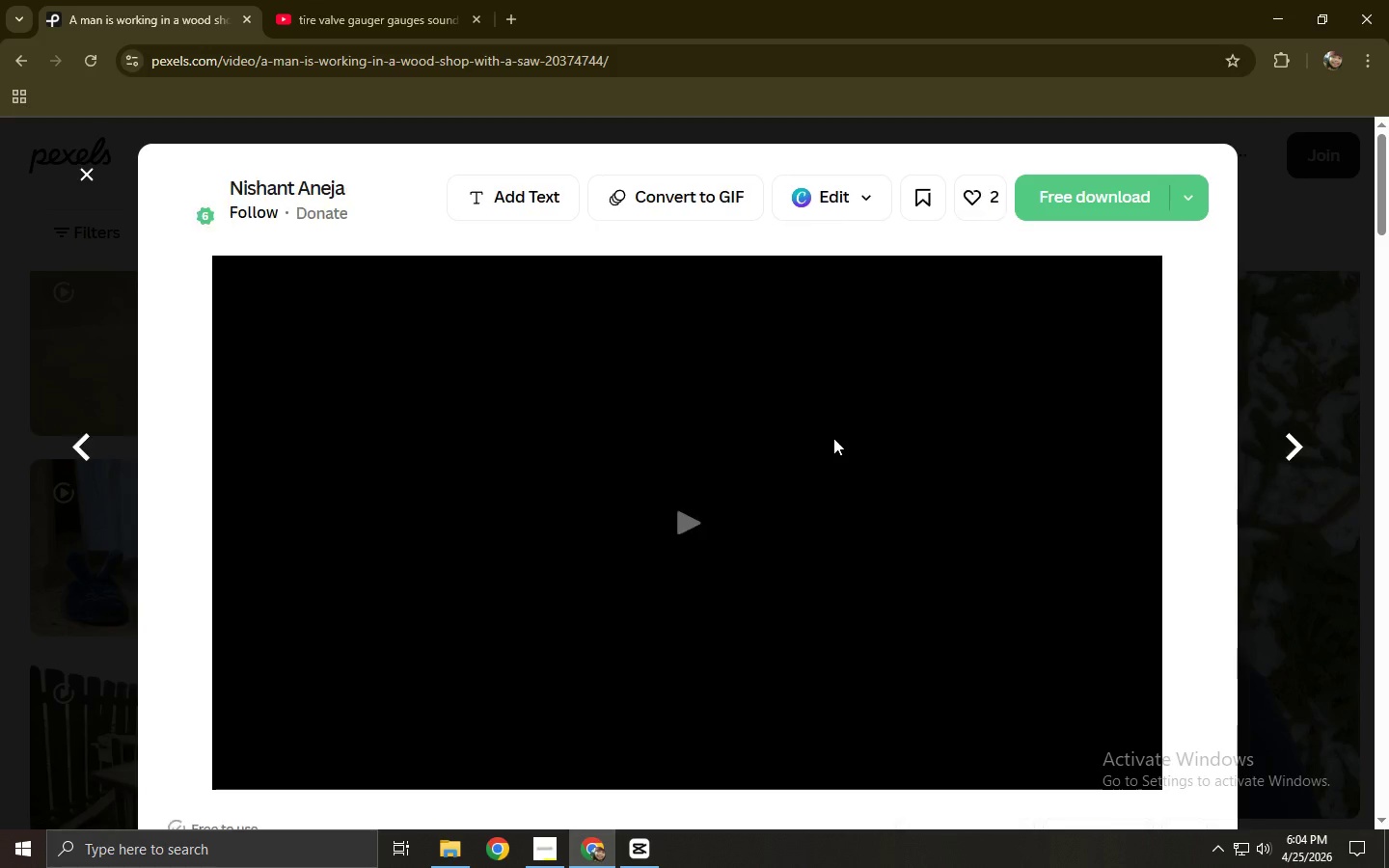 
scroll: coordinate [527, 533], scroll_direction: down, amount: 7.0
 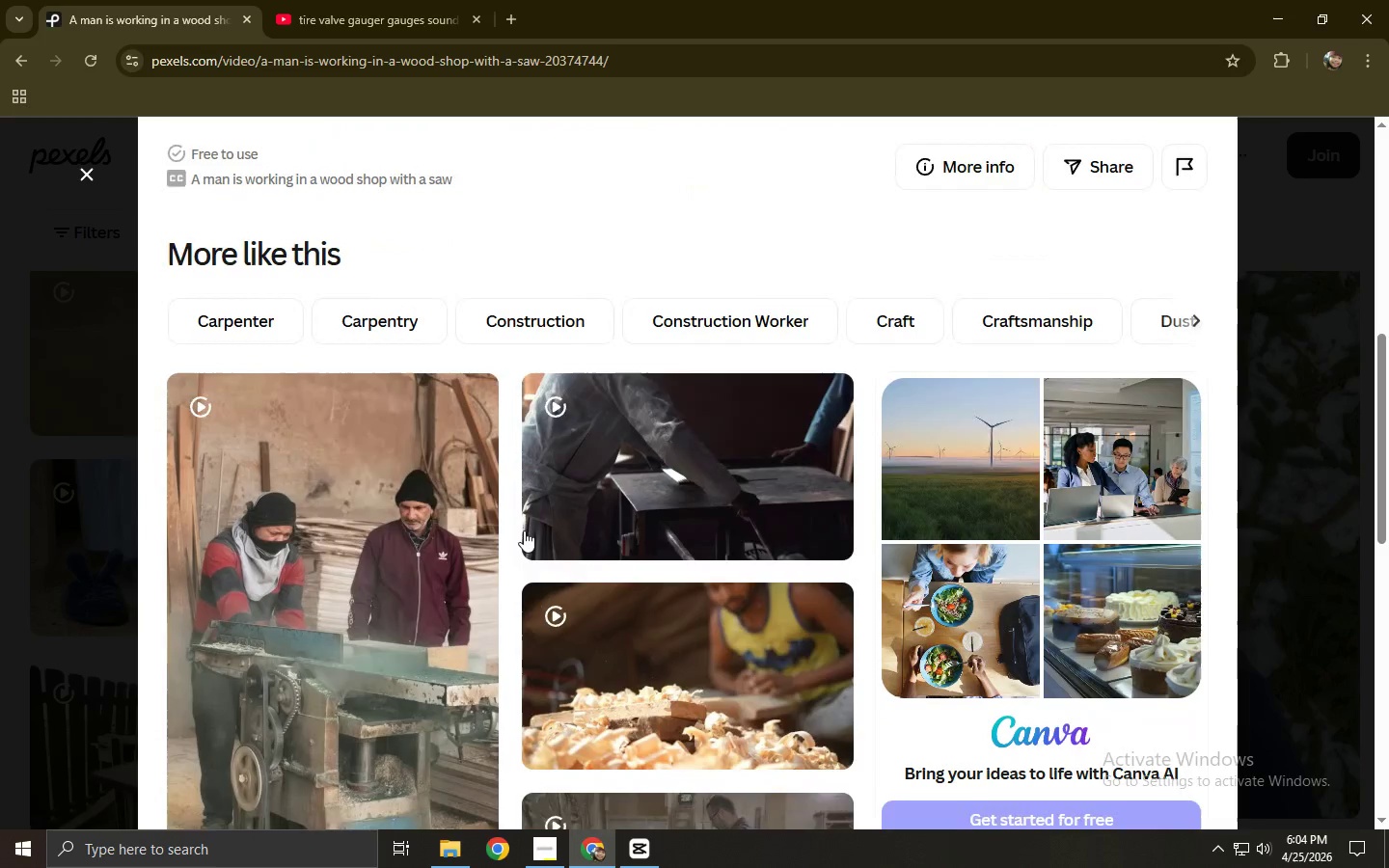 
left_click([0, 531])
 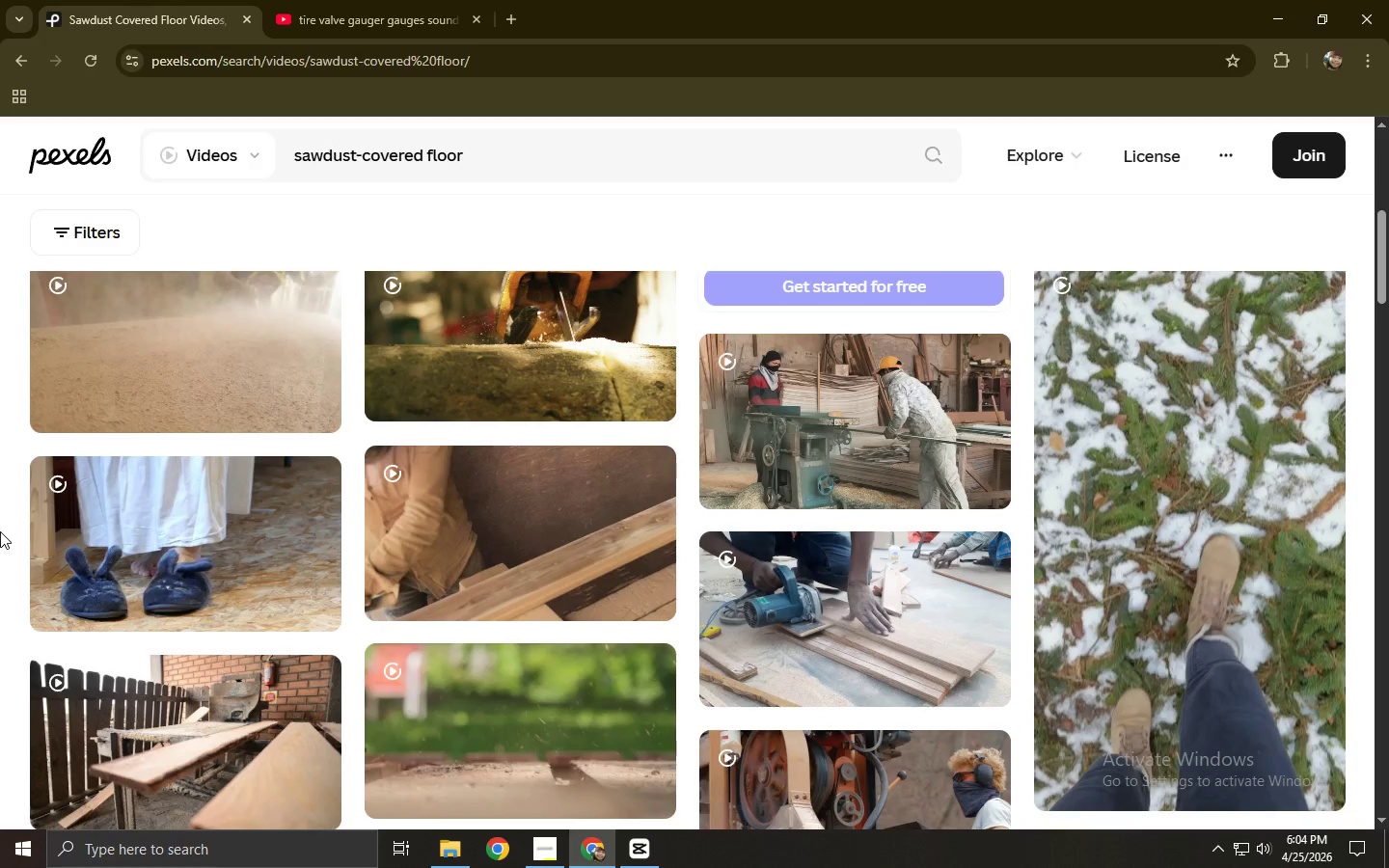 
scroll: coordinate [524, 530], scroll_direction: down, amount: 2.0
 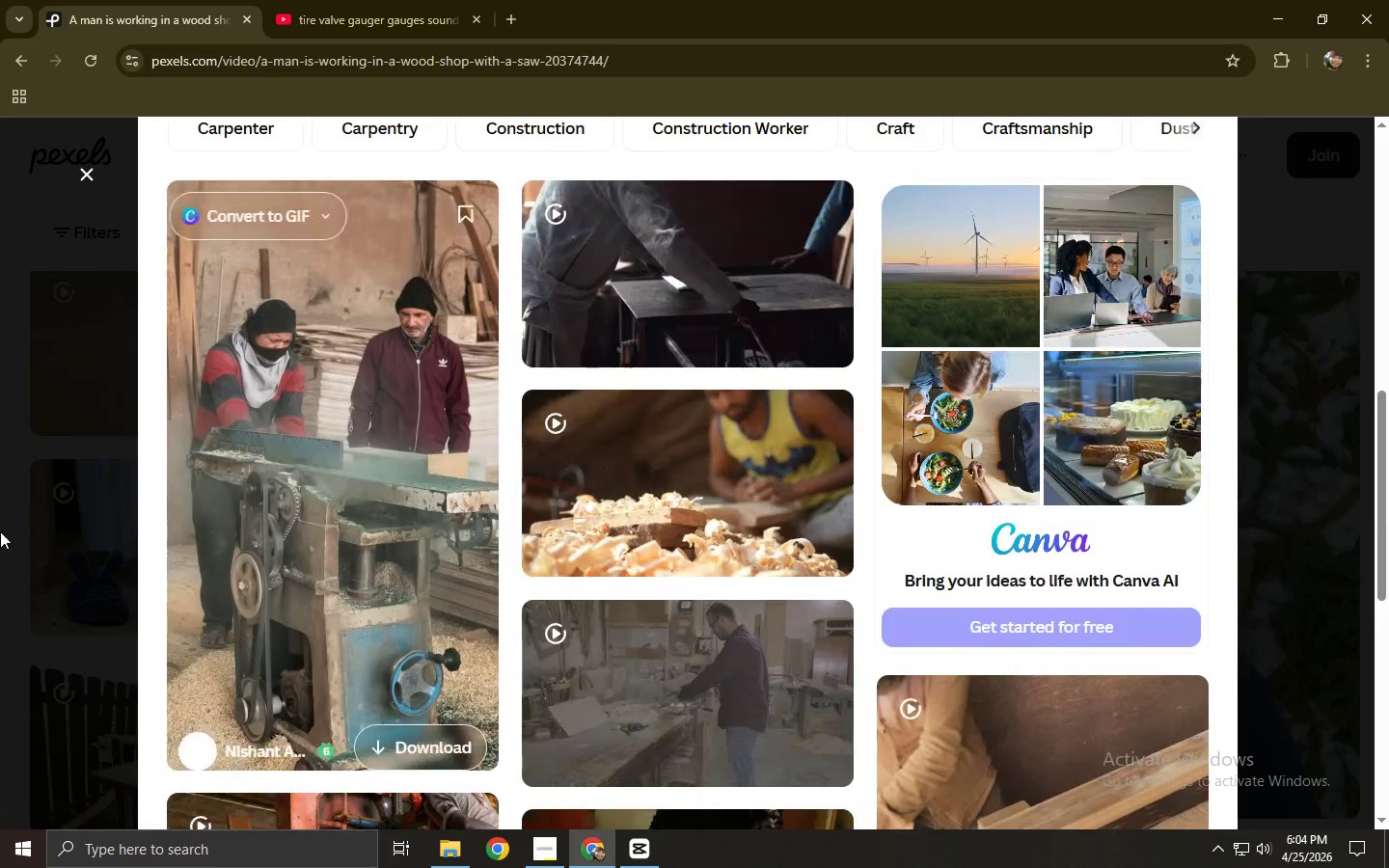 
scroll: coordinate [0, 531], scroll_direction: up, amount: 2.0
 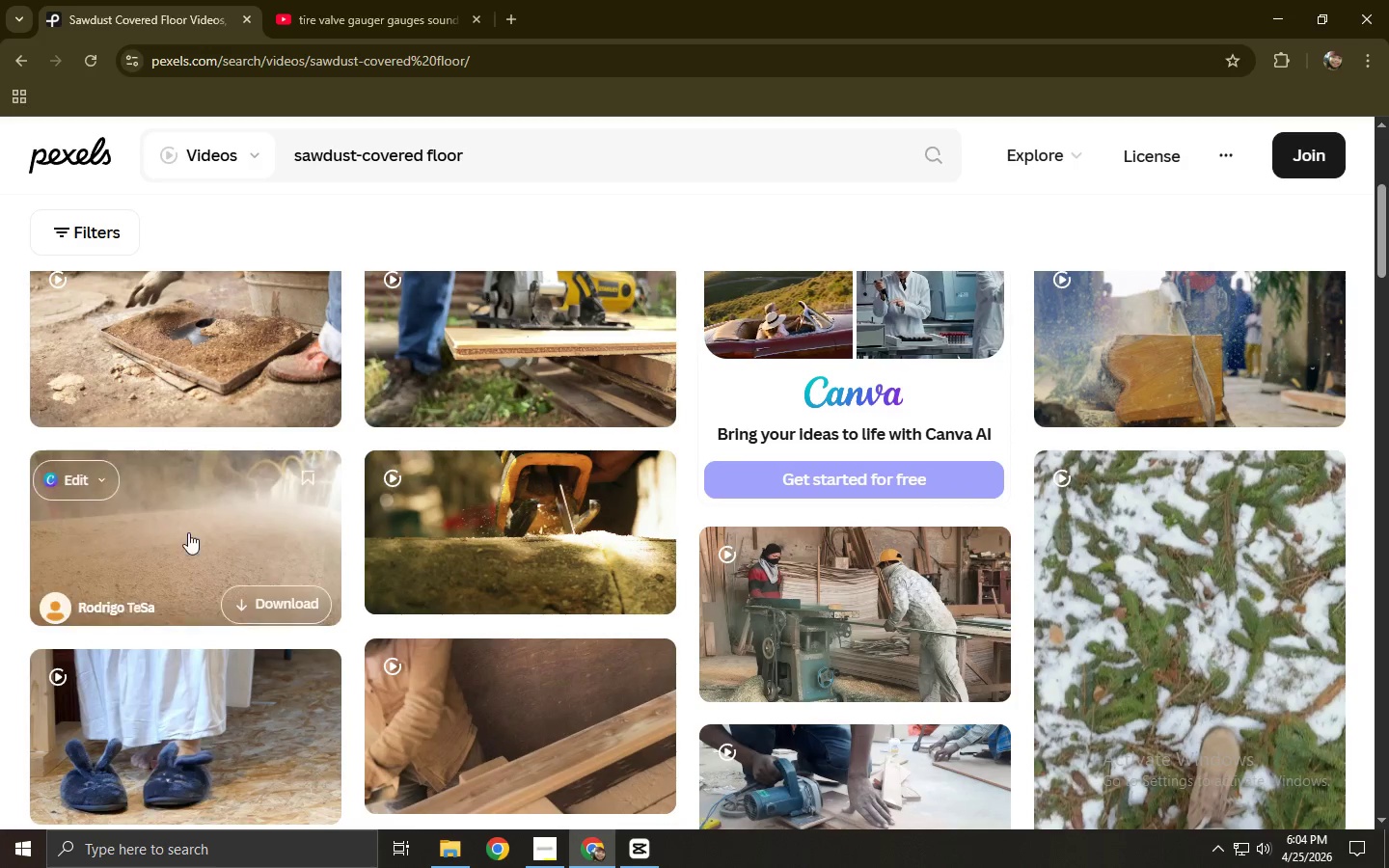 
left_click([190, 531])
 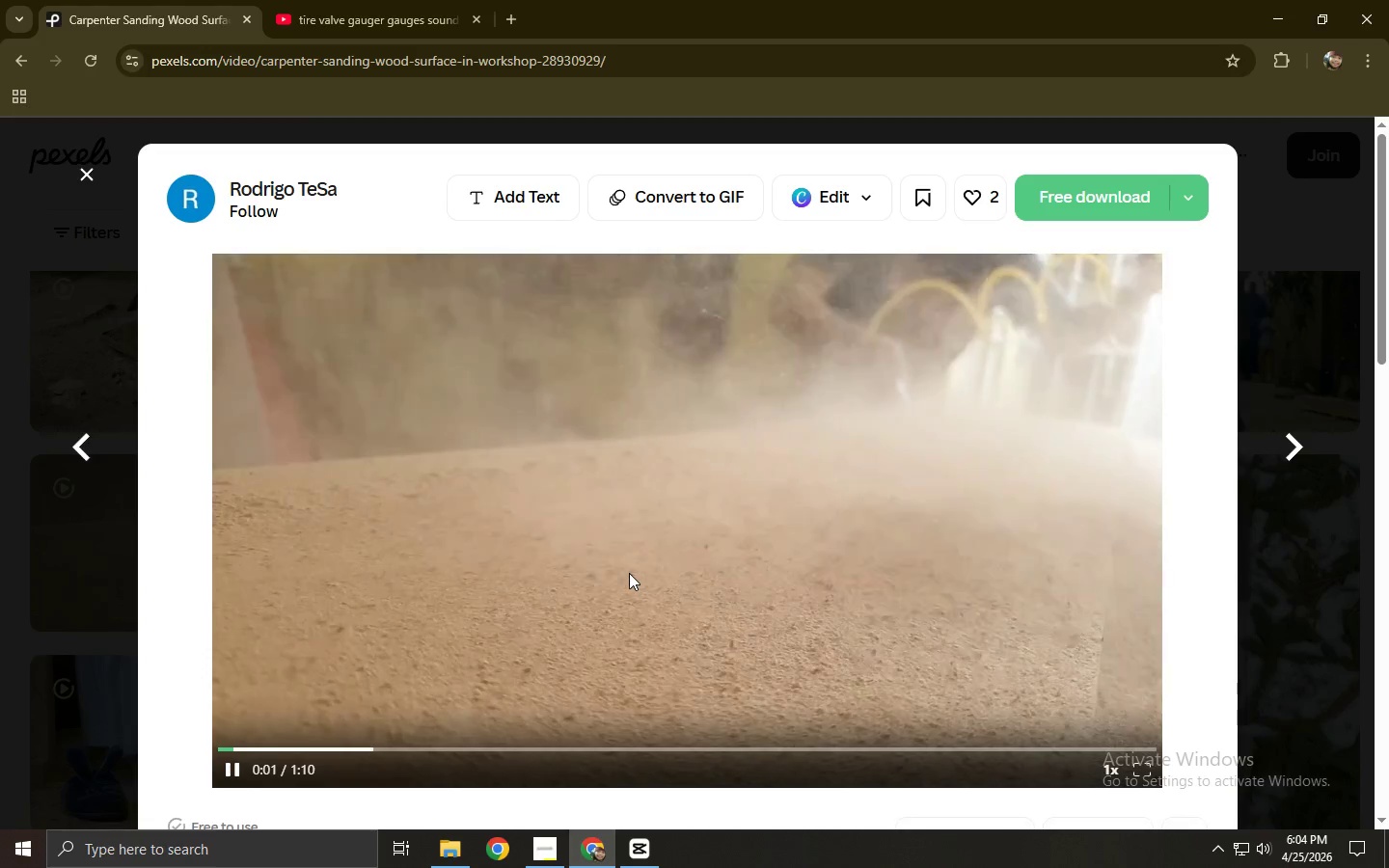 
wait(5.05)
 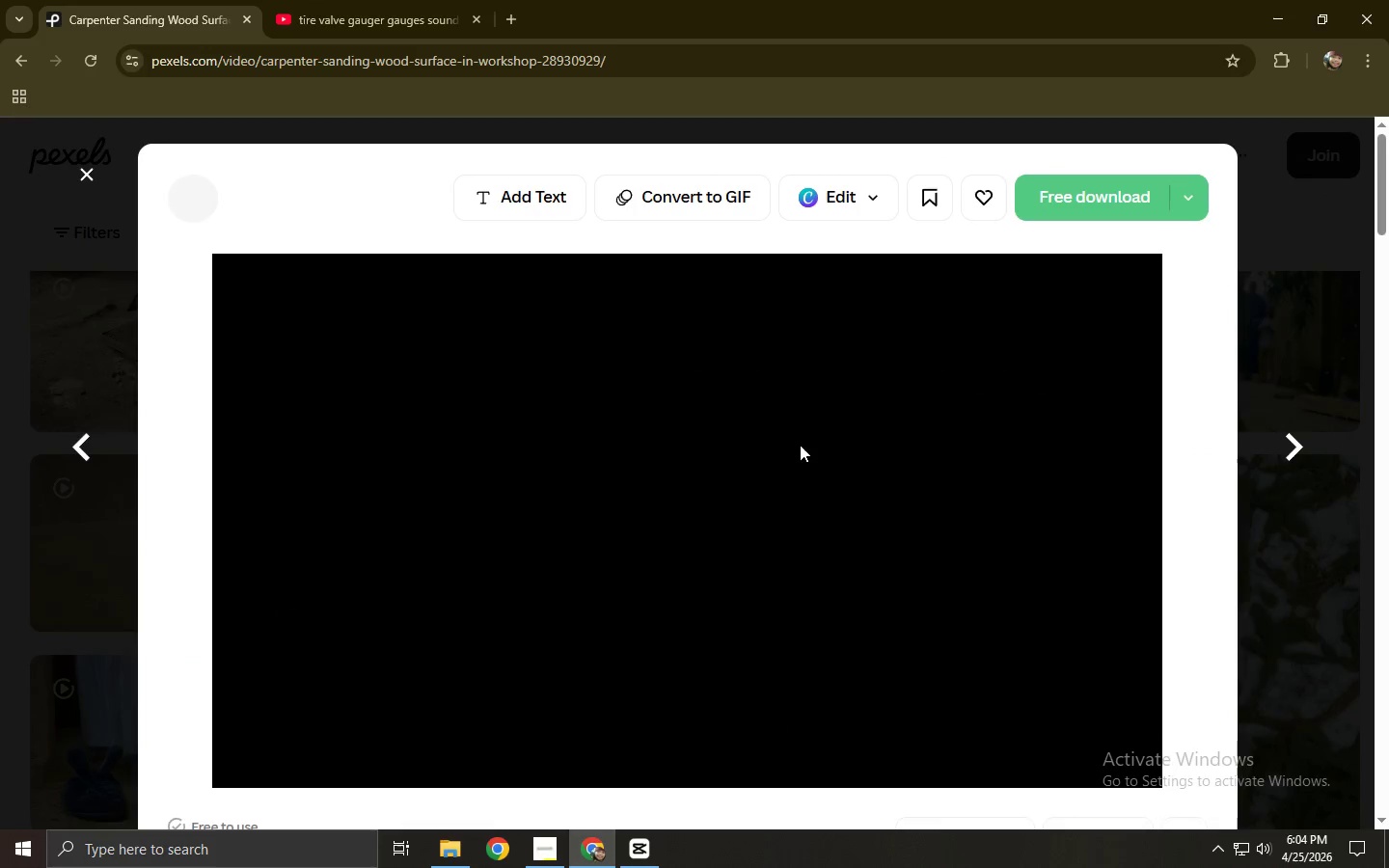 
left_click([429, 749])
 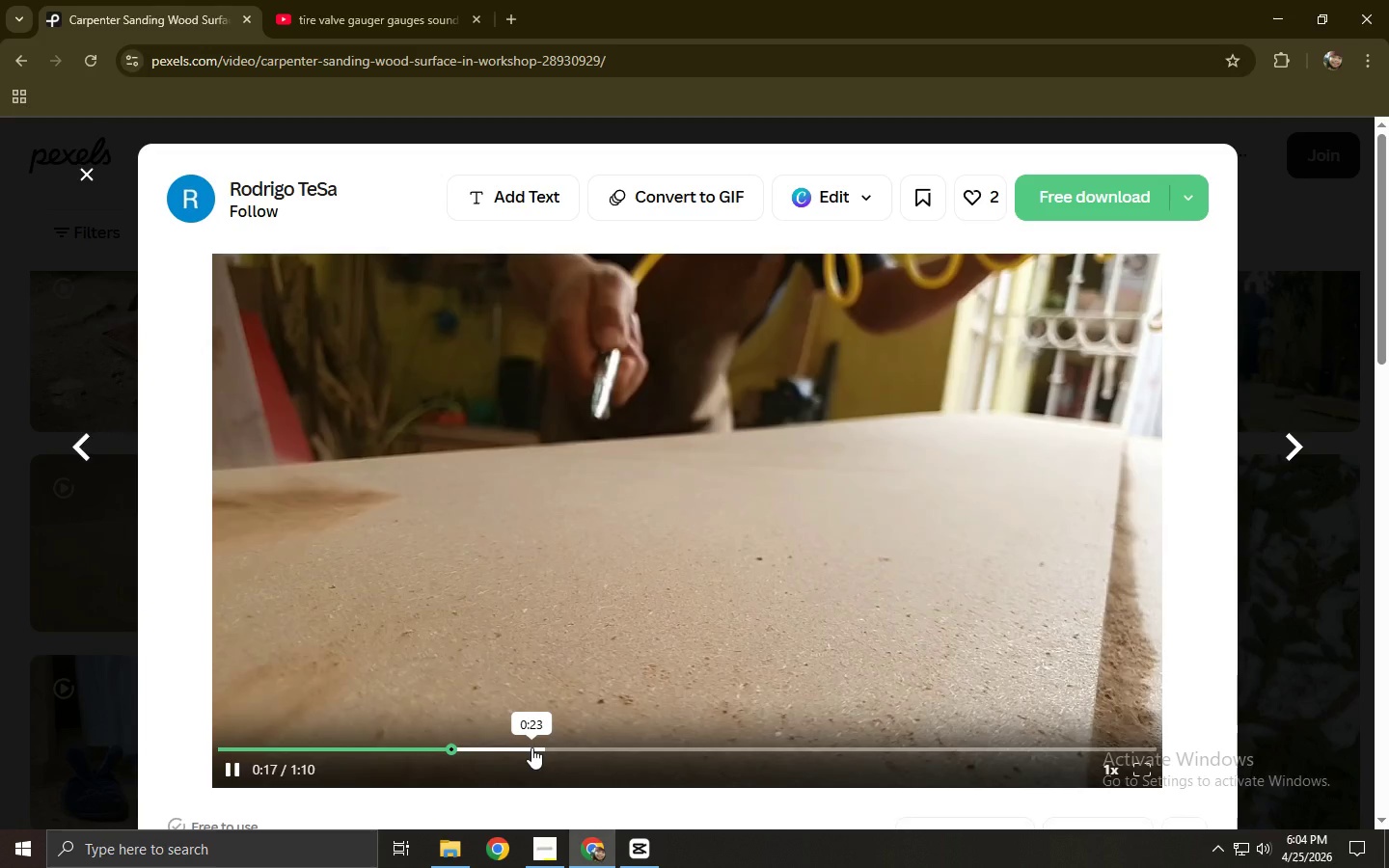 
left_click([0, 582])
 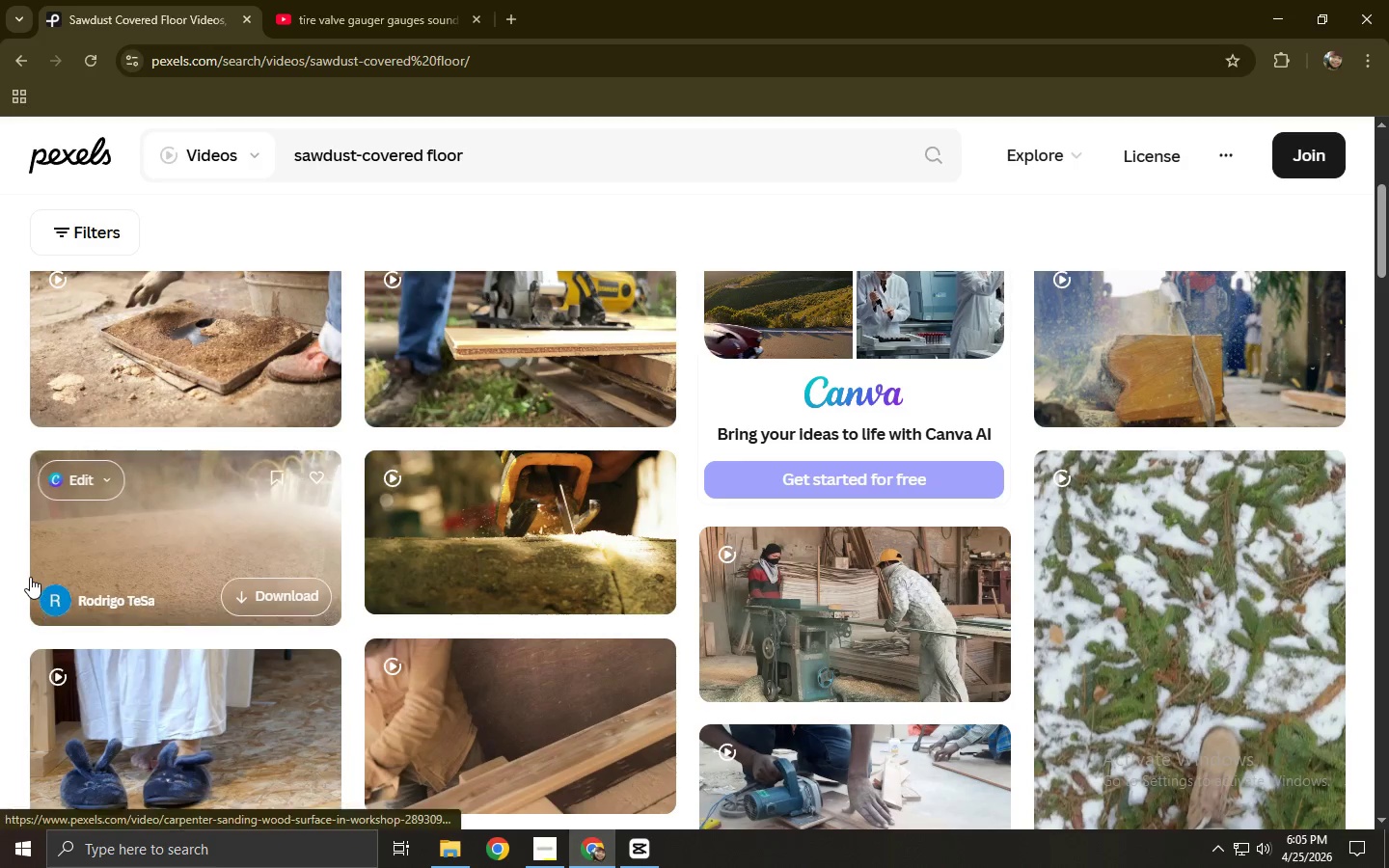 
scroll: coordinate [30, 577], scroll_direction: up, amount: 4.0
 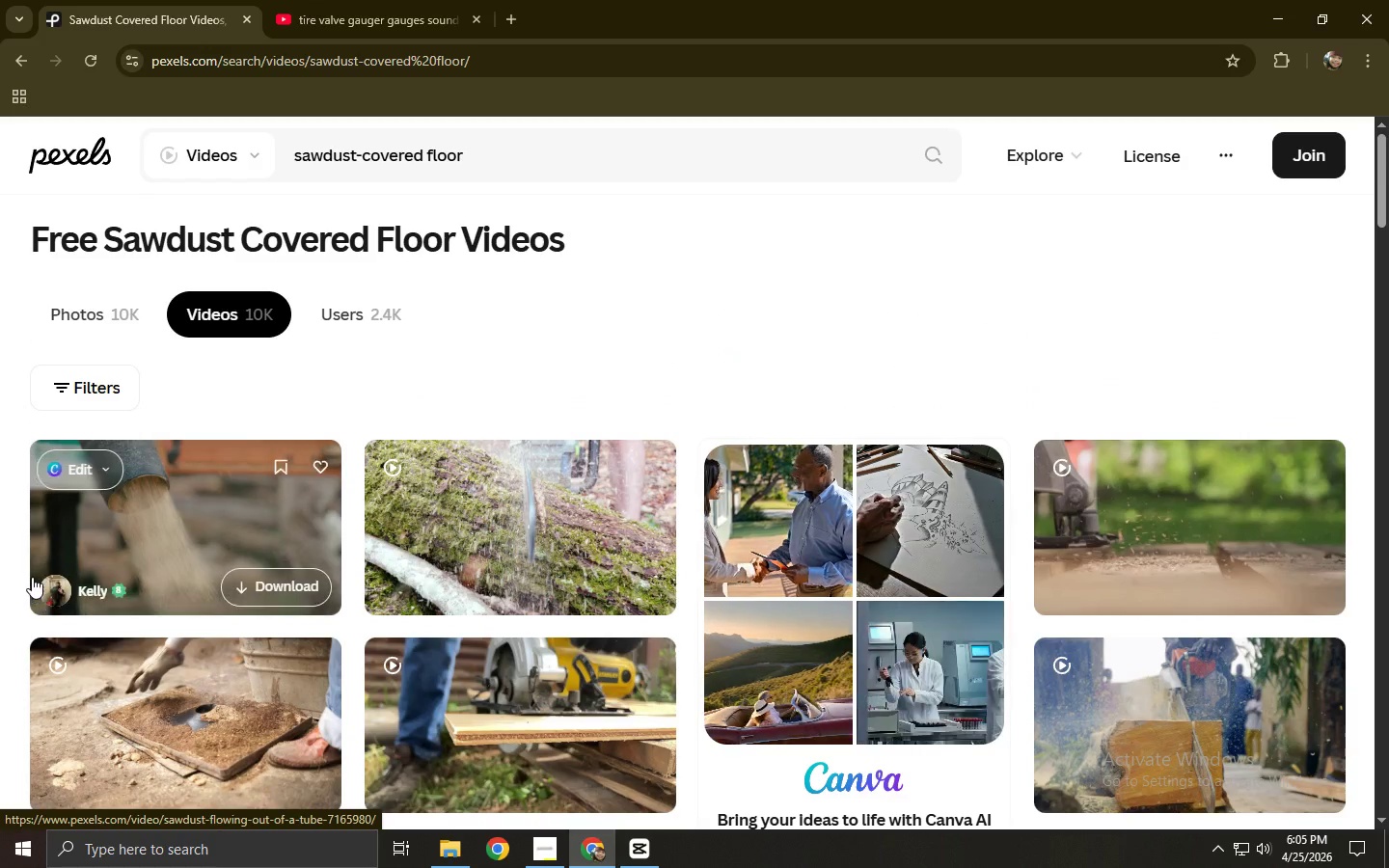 
scroll: coordinate [50, 596], scroll_direction: down, amount: 14.0
 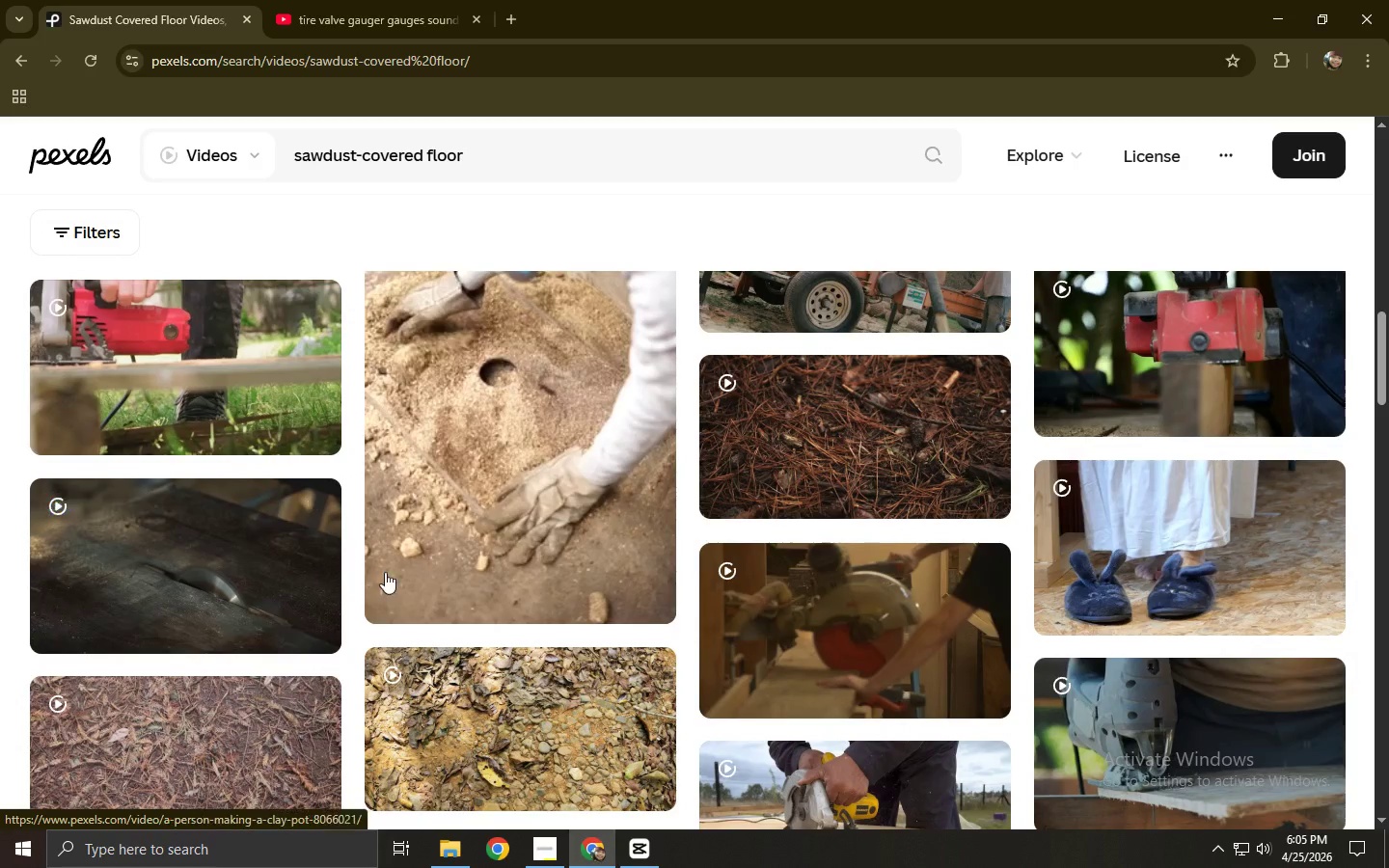 
left_click([501, 514])
 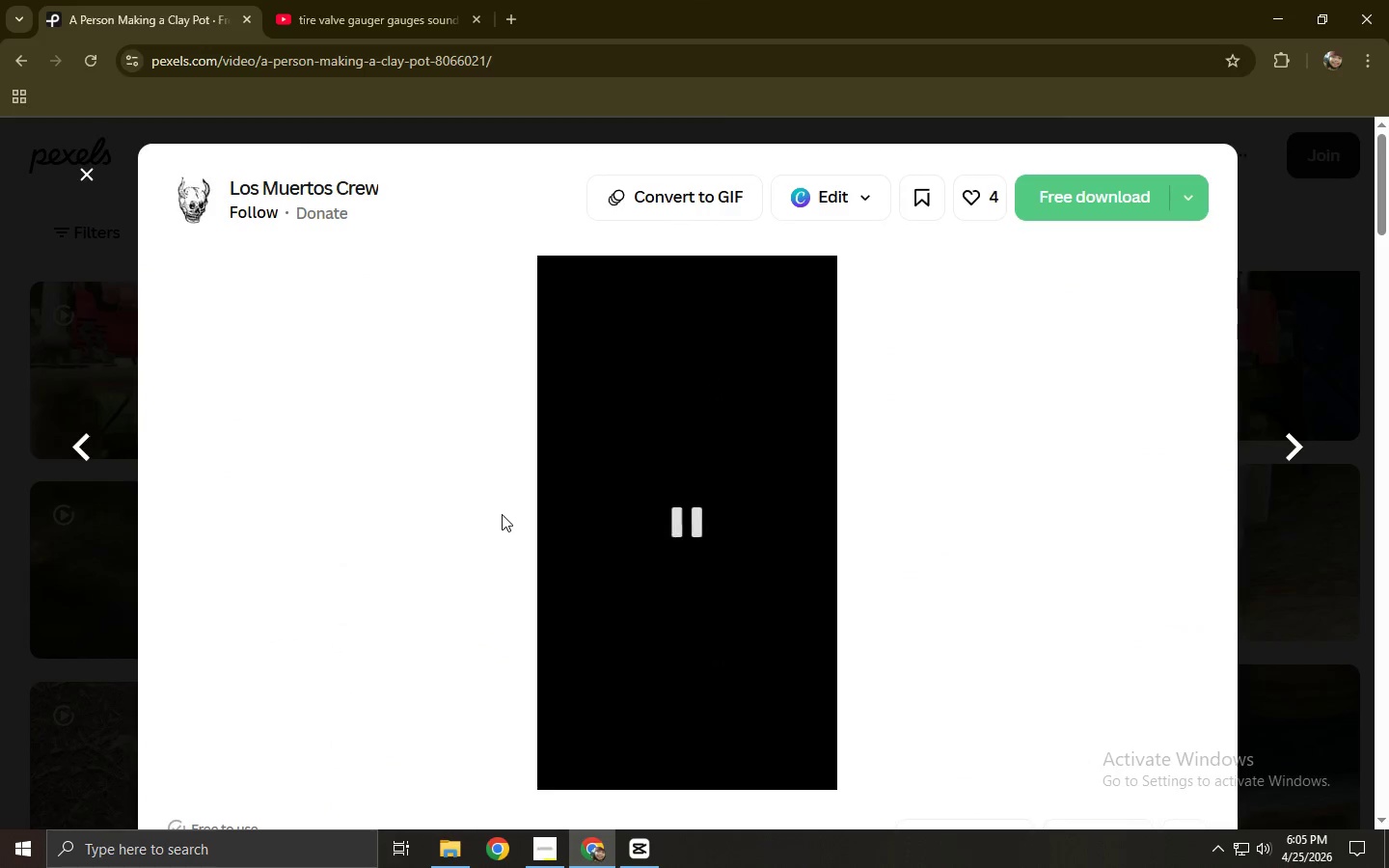 
scroll: coordinate [502, 514], scroll_direction: down, amount: 6.0
 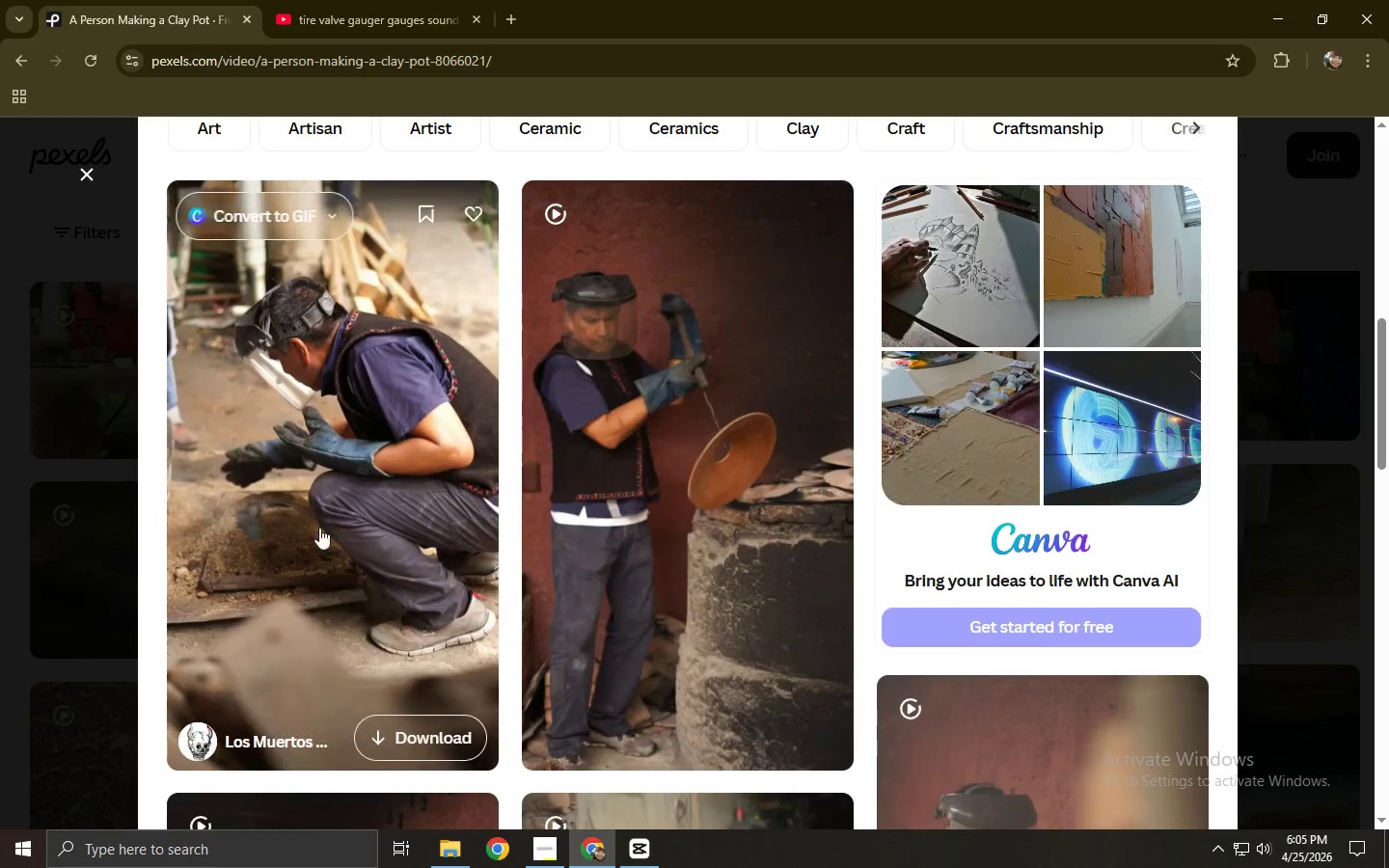 
left_click([0, 484])
 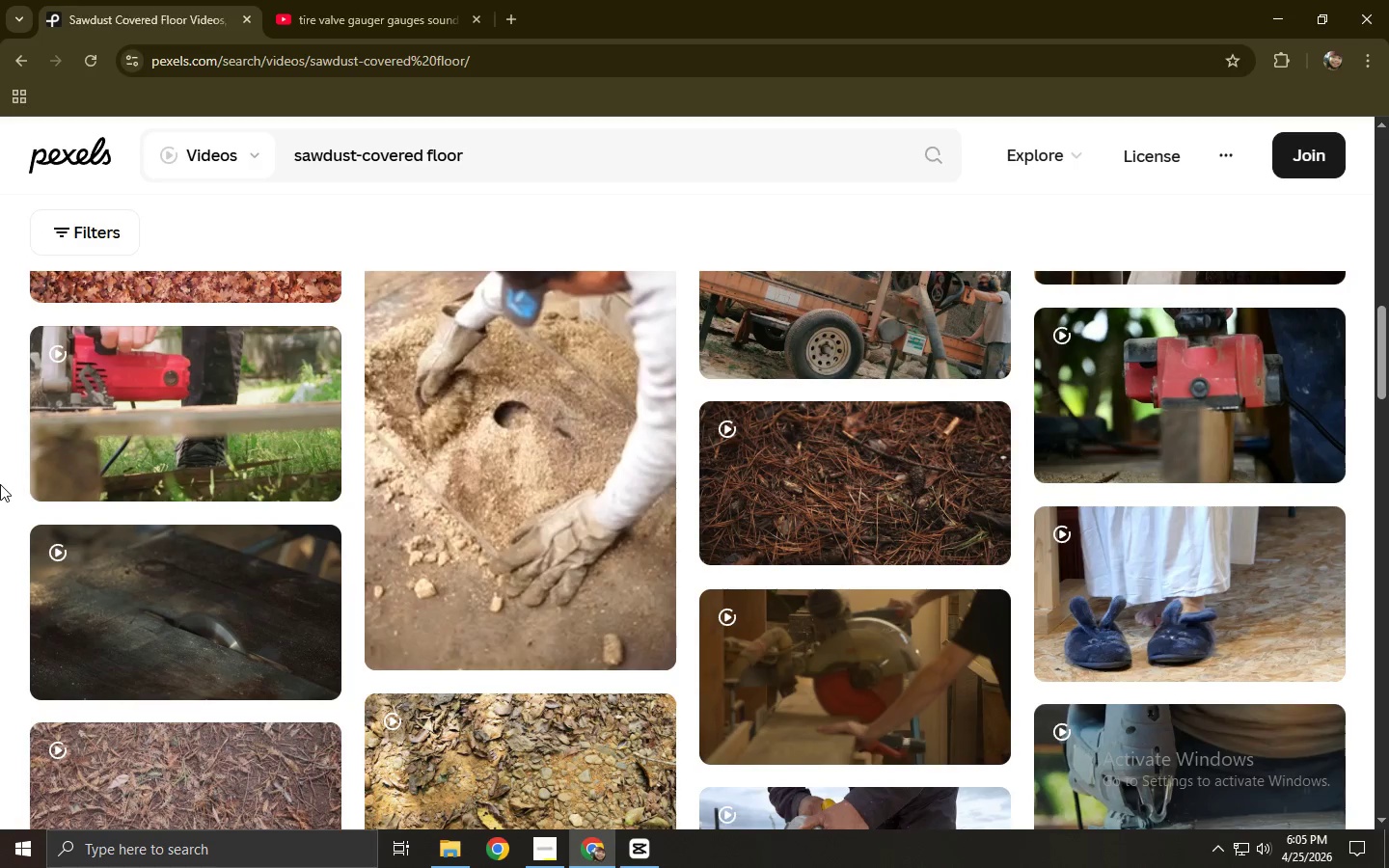 
scroll: coordinate [216, 409], scroll_direction: down, amount: 6.0
 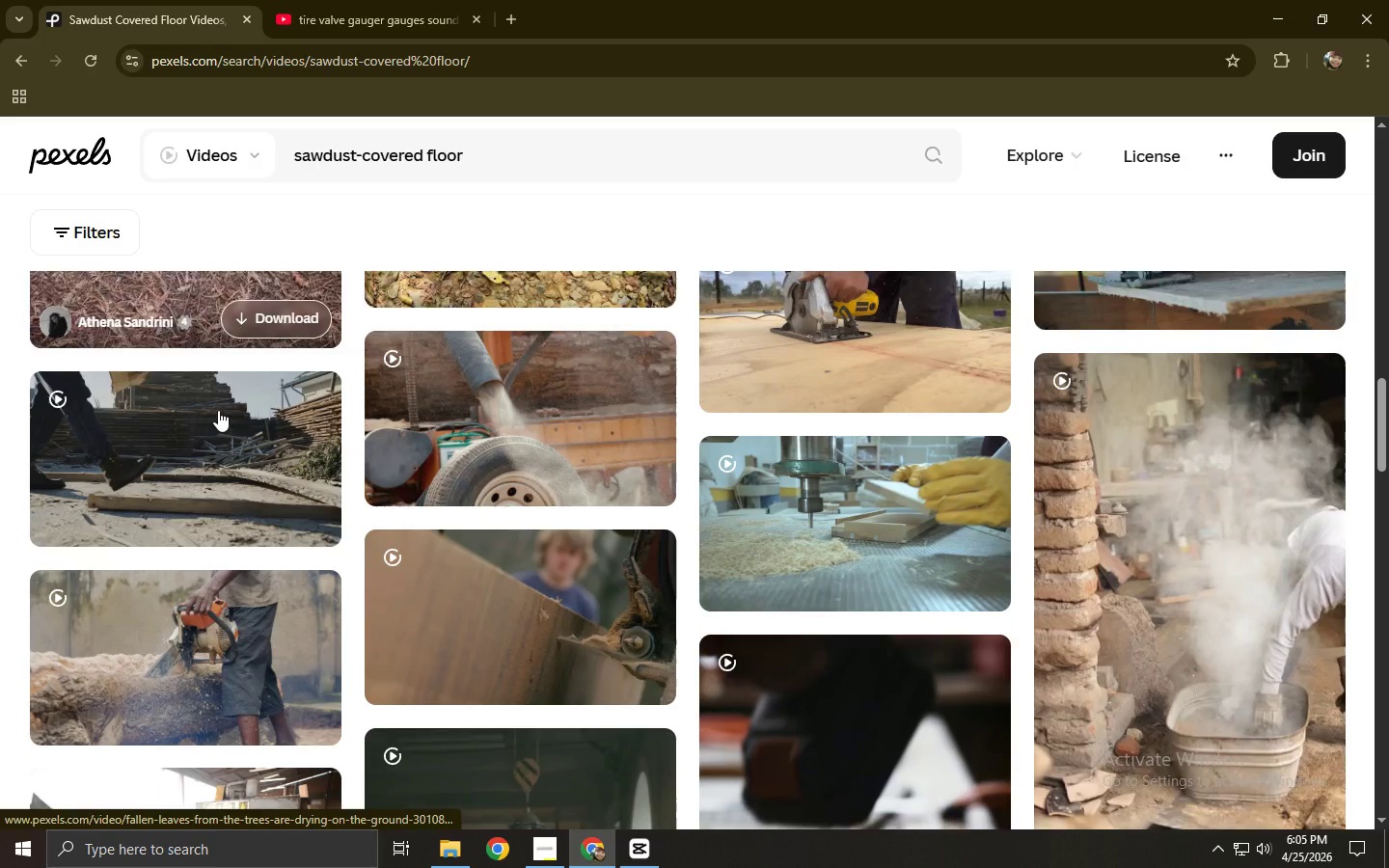 
mouse_move([242, 410])
 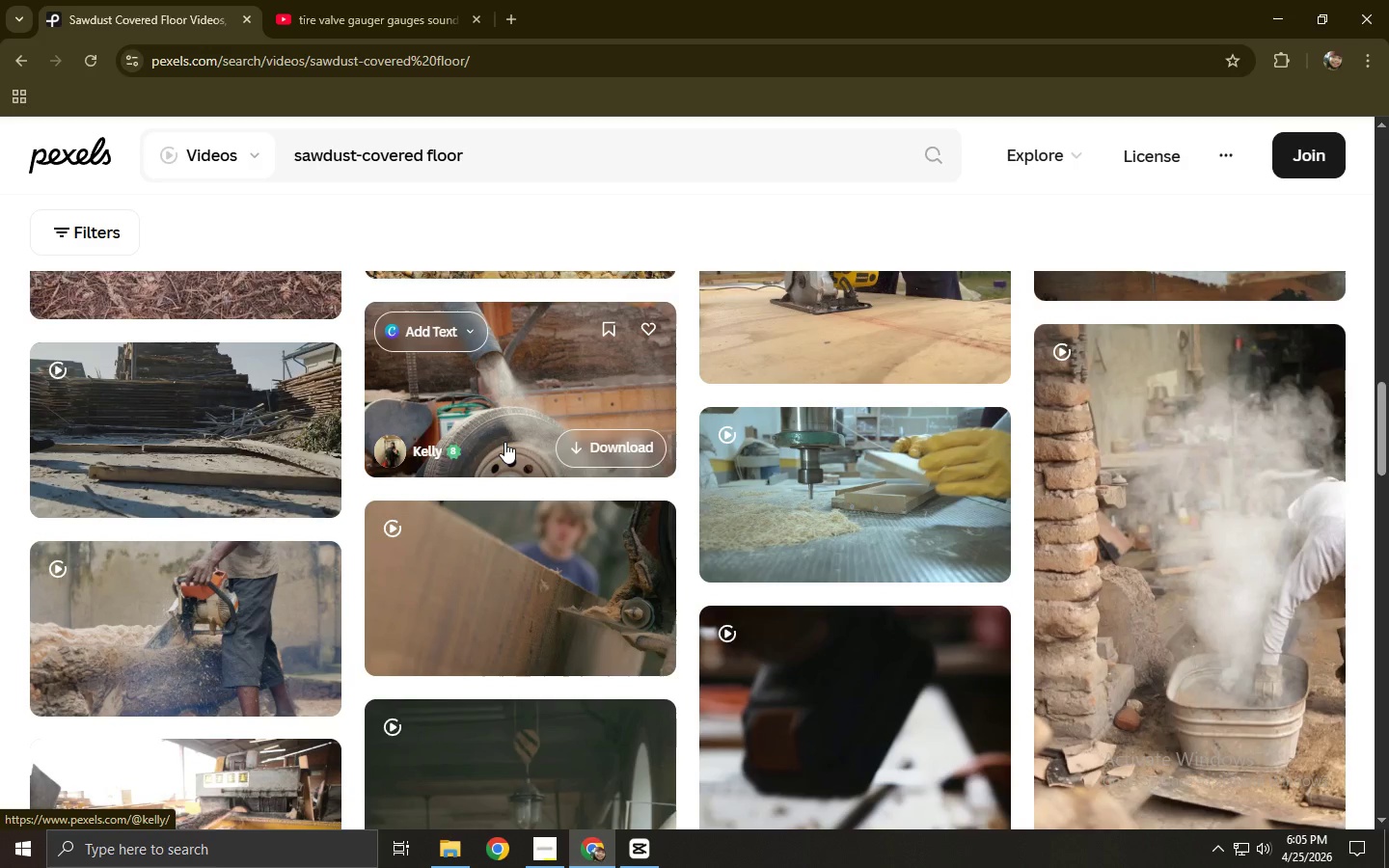 
scroll: coordinate [486, 435], scroll_direction: down, amount: 6.0
 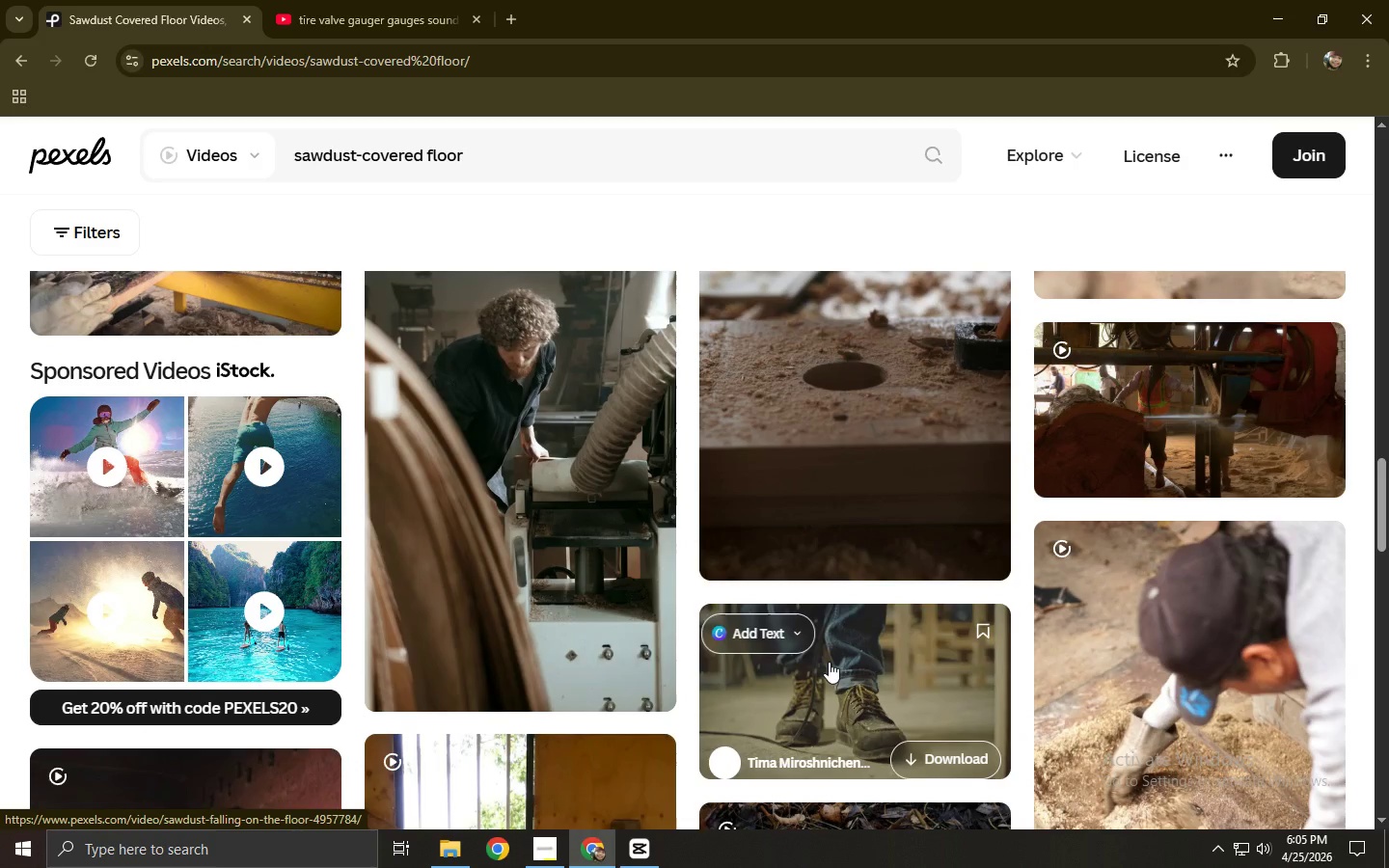 
left_click([836, 684])
 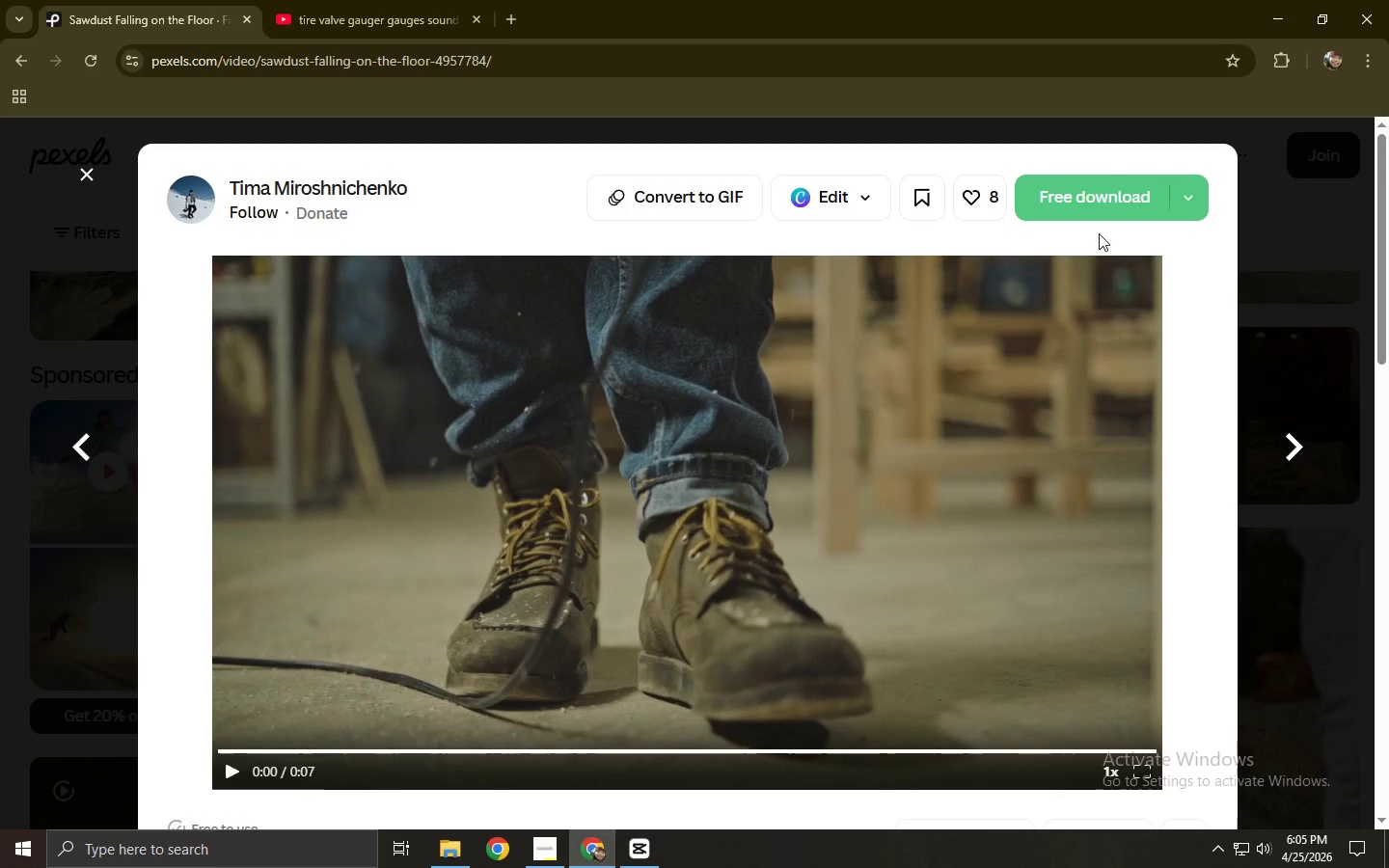 
wait(16.86)
 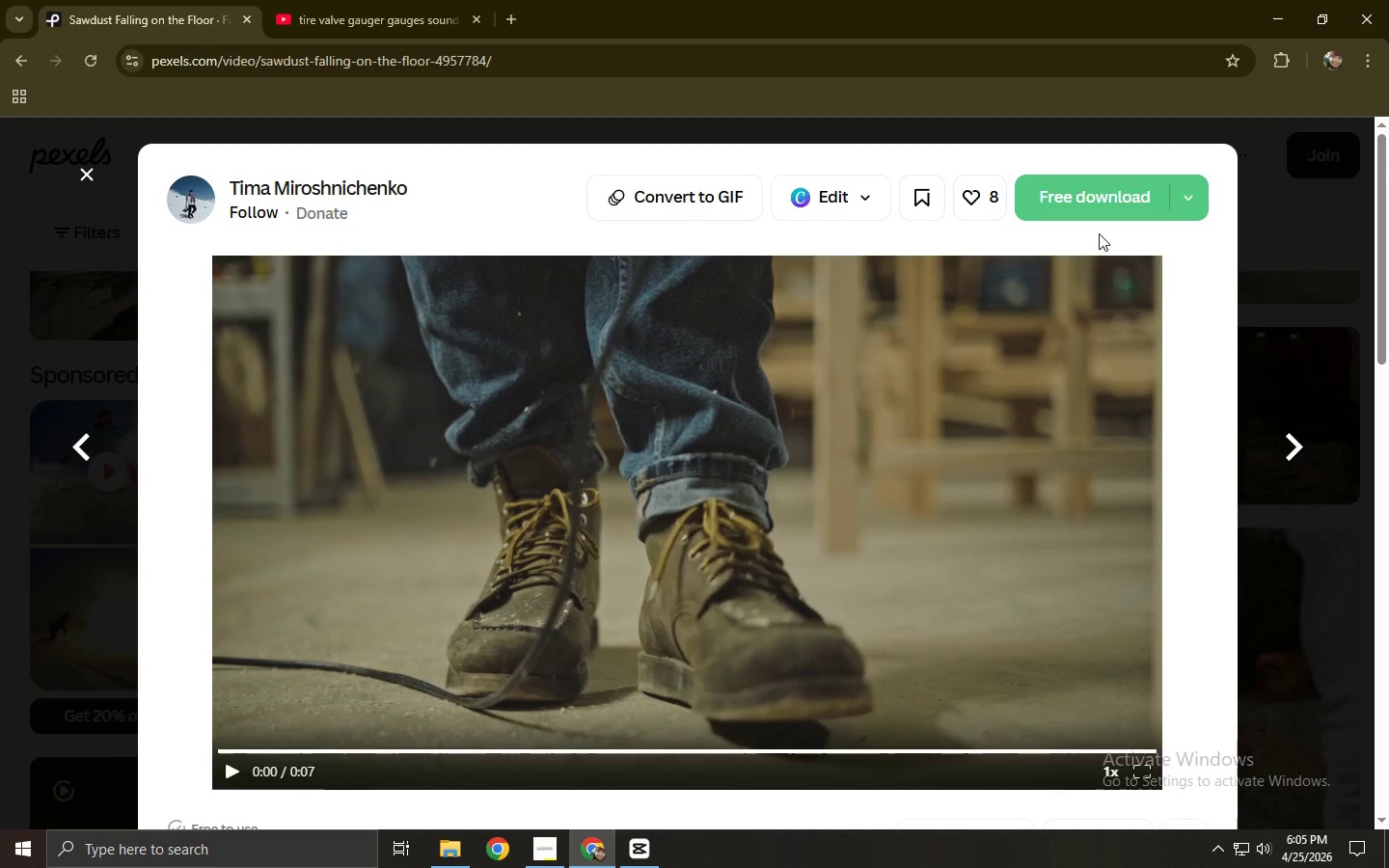 
left_click([1109, 195])
 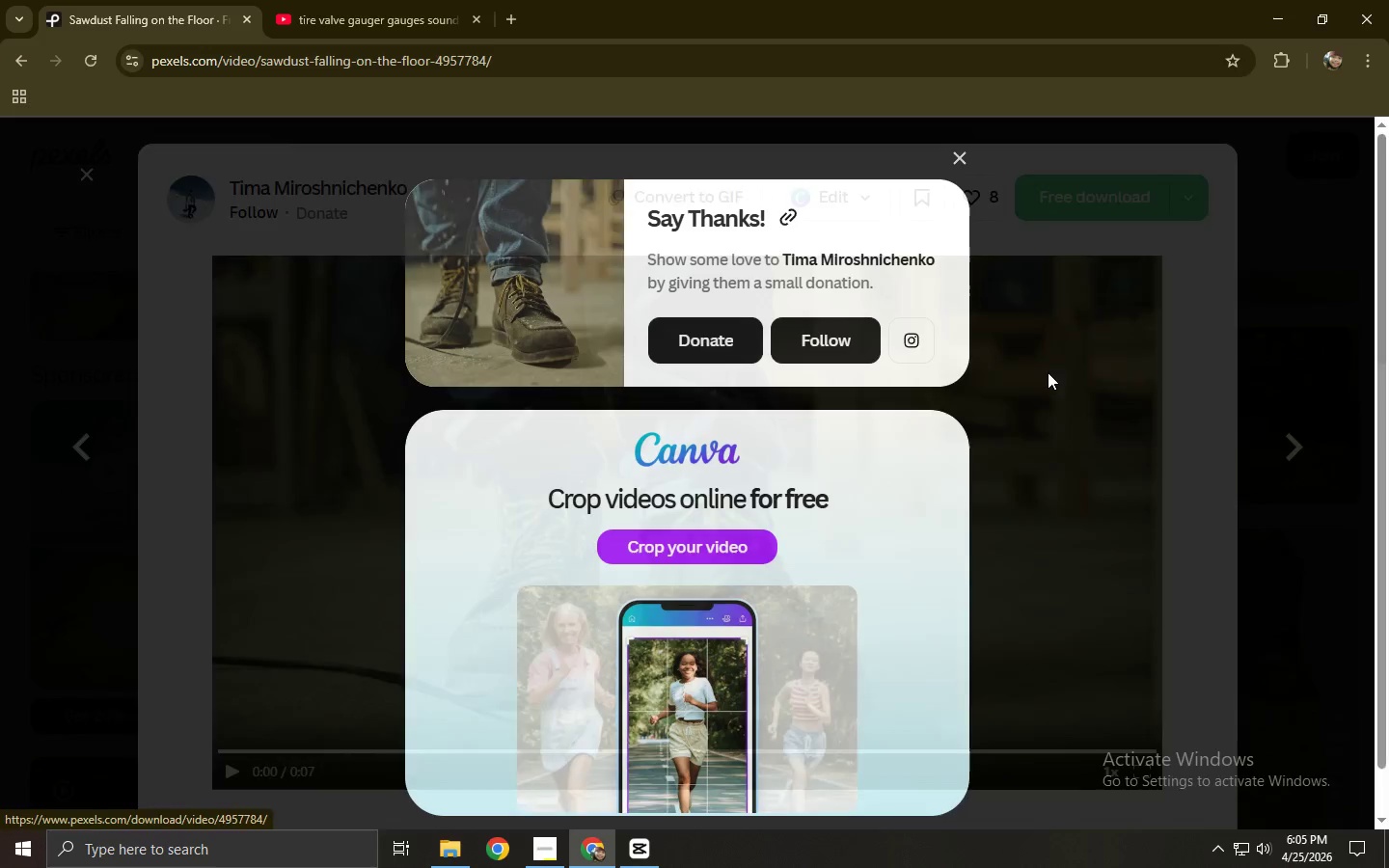 
left_click([1049, 372])
 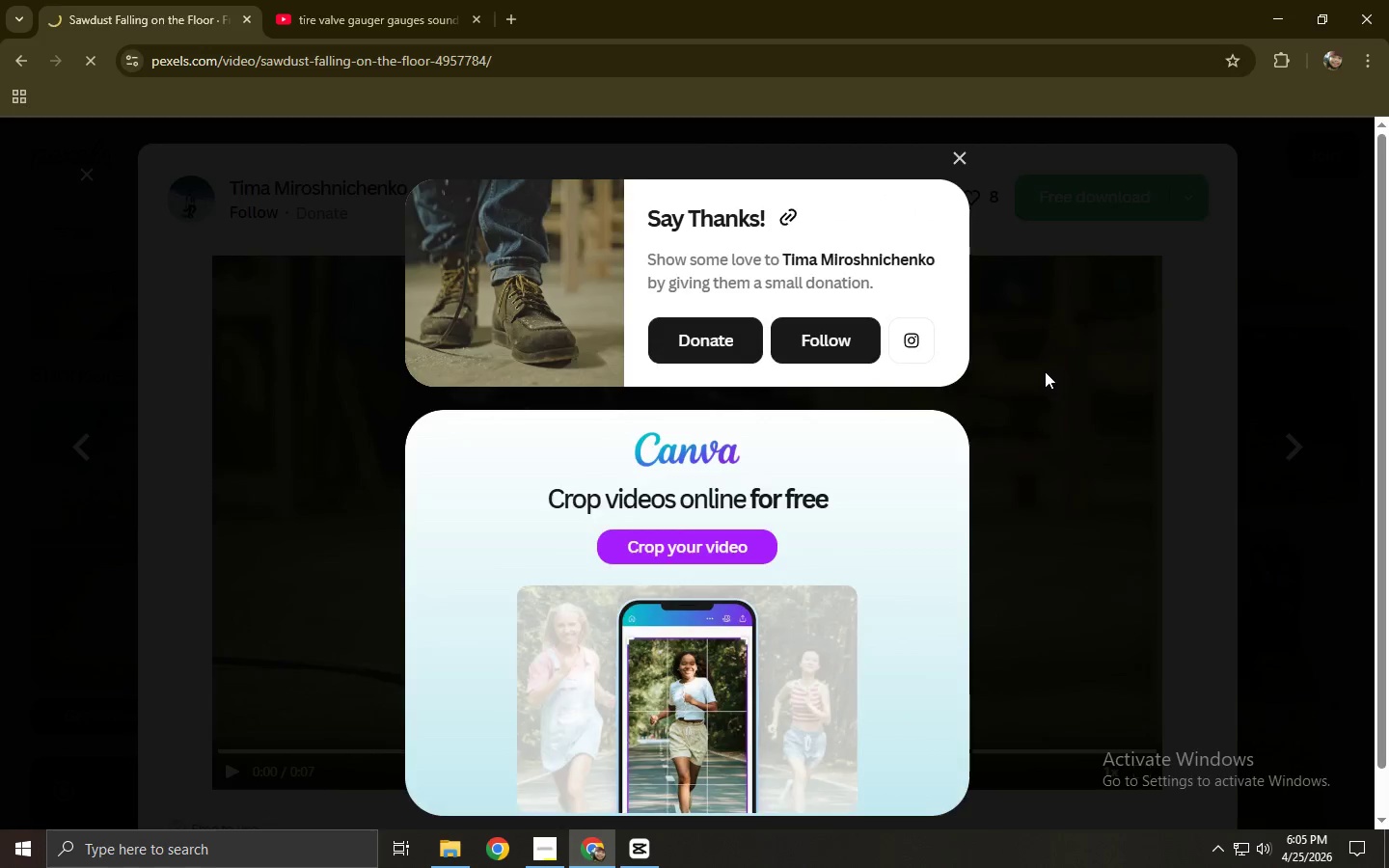 
scroll: coordinate [415, 418], scroll_direction: down, amount: 7.0
 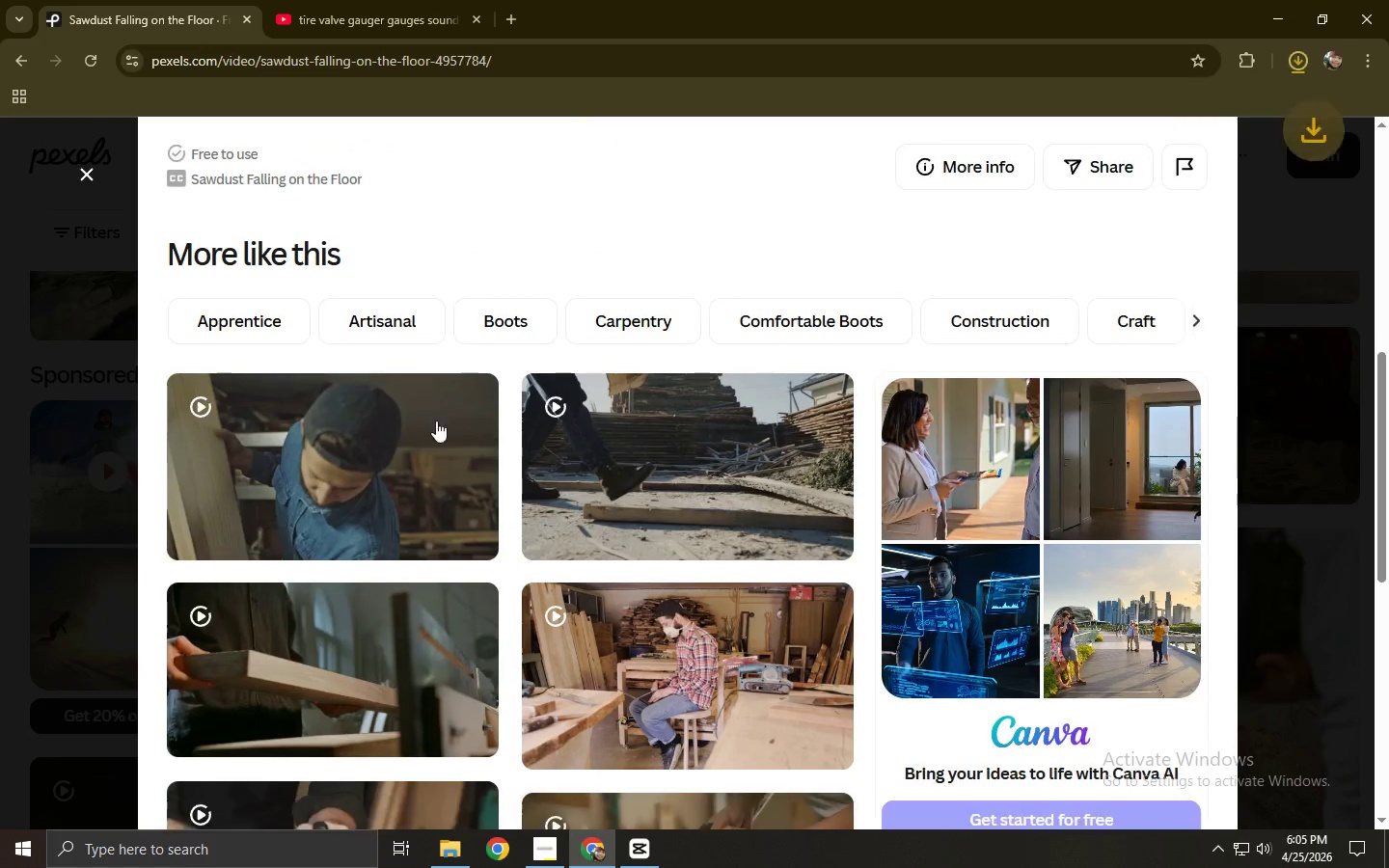 
mouse_move([479, 414])
 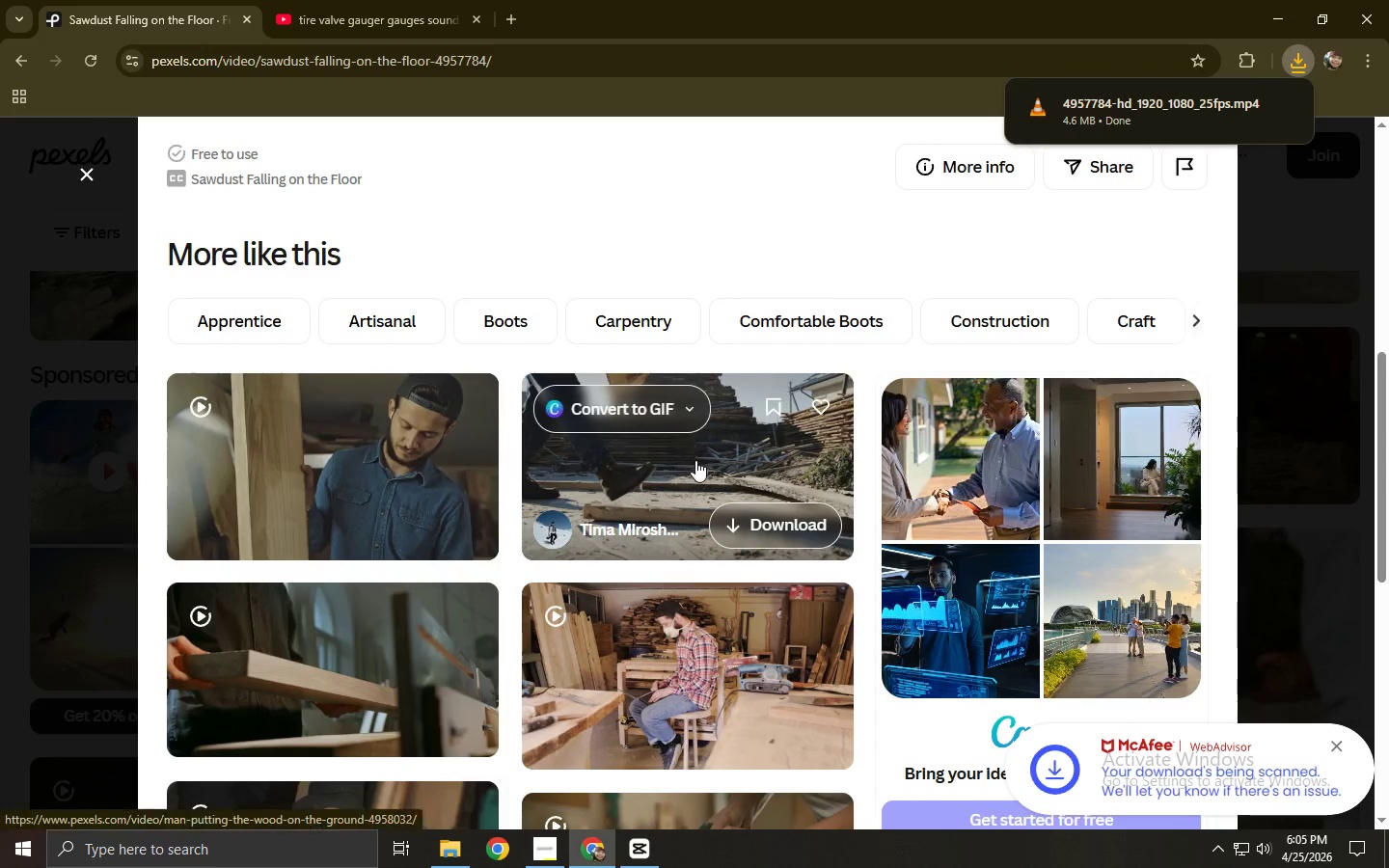 
left_click([697, 461])
 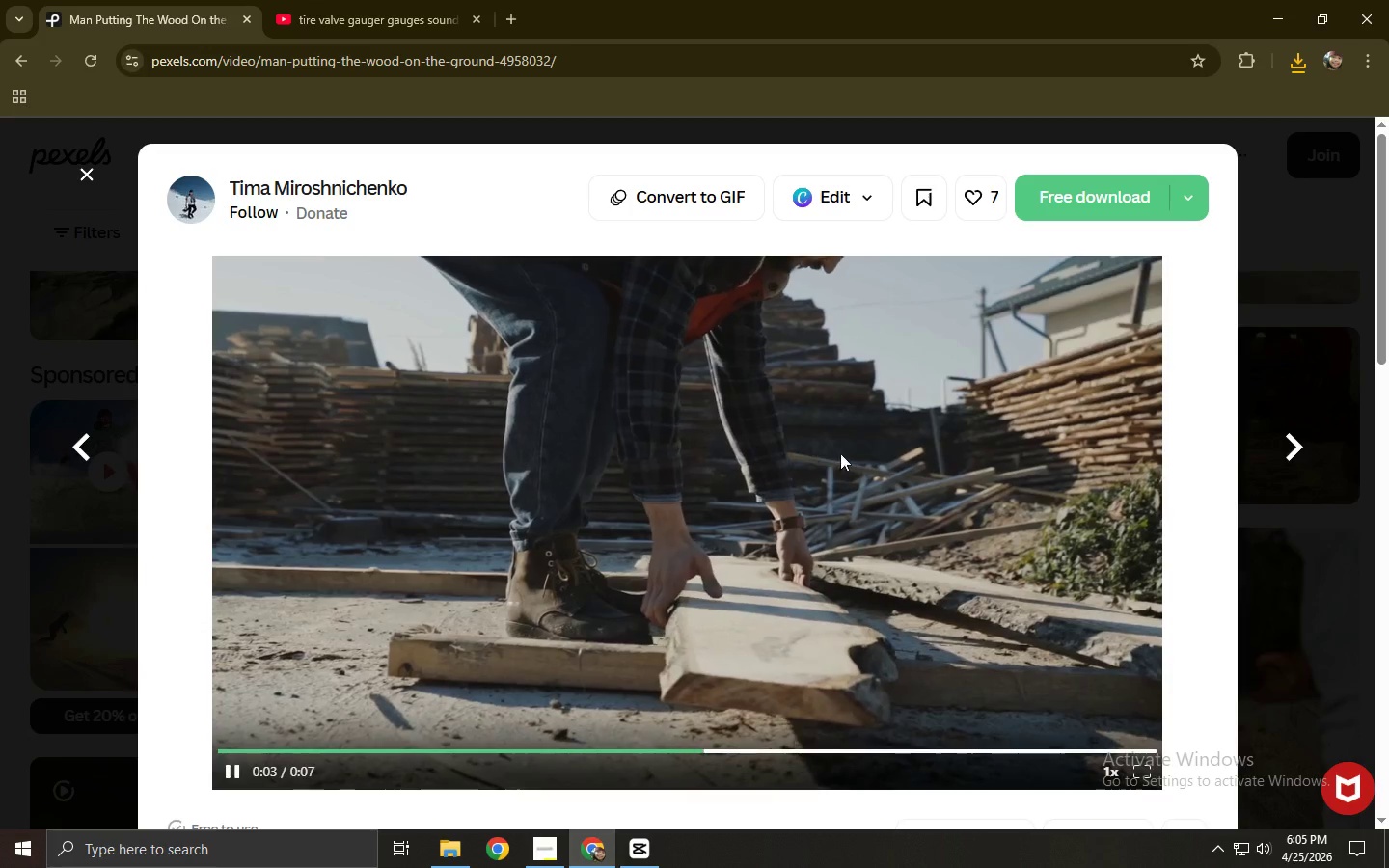 
wait(7.8)
 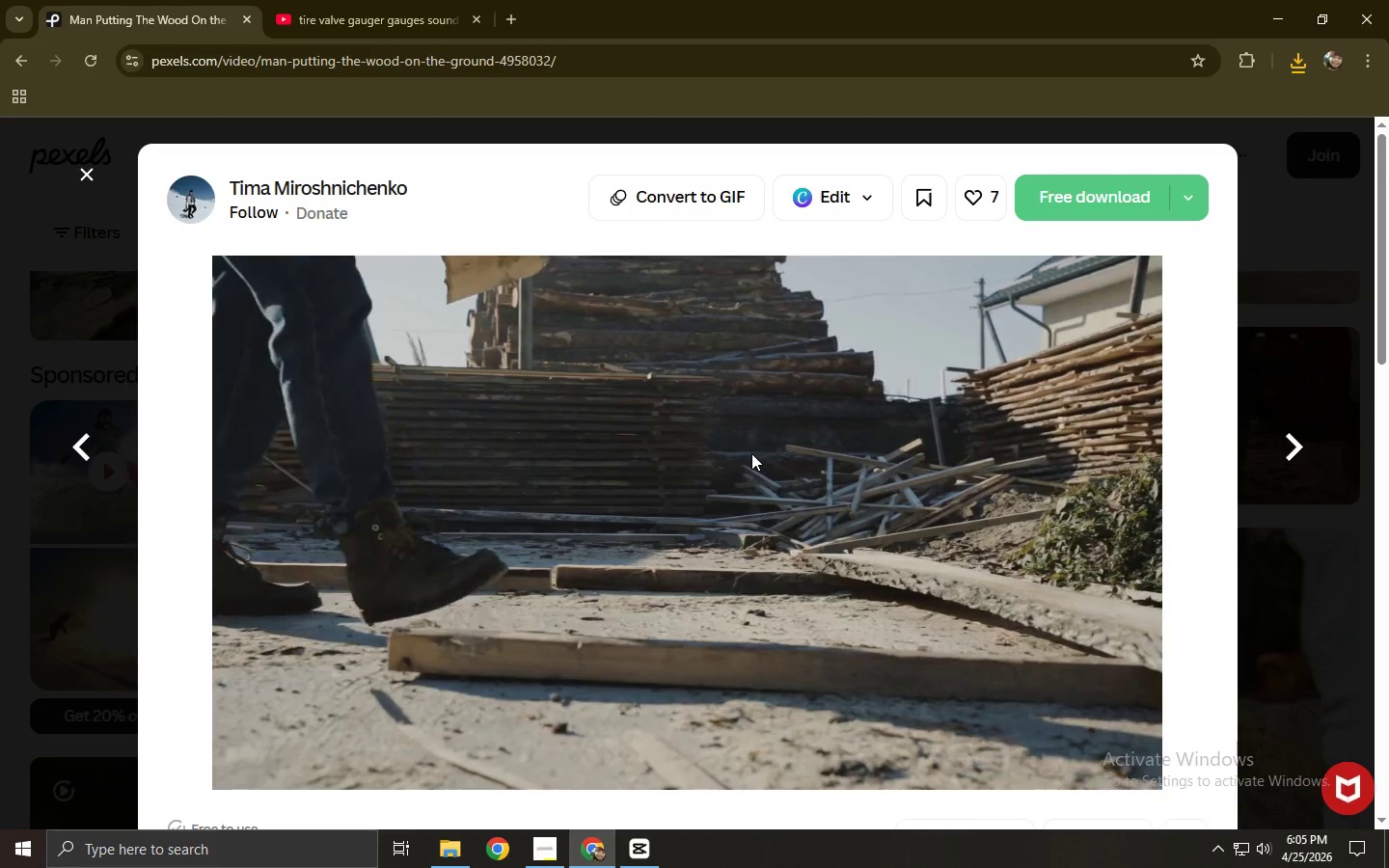 
left_click([1059, 366])
 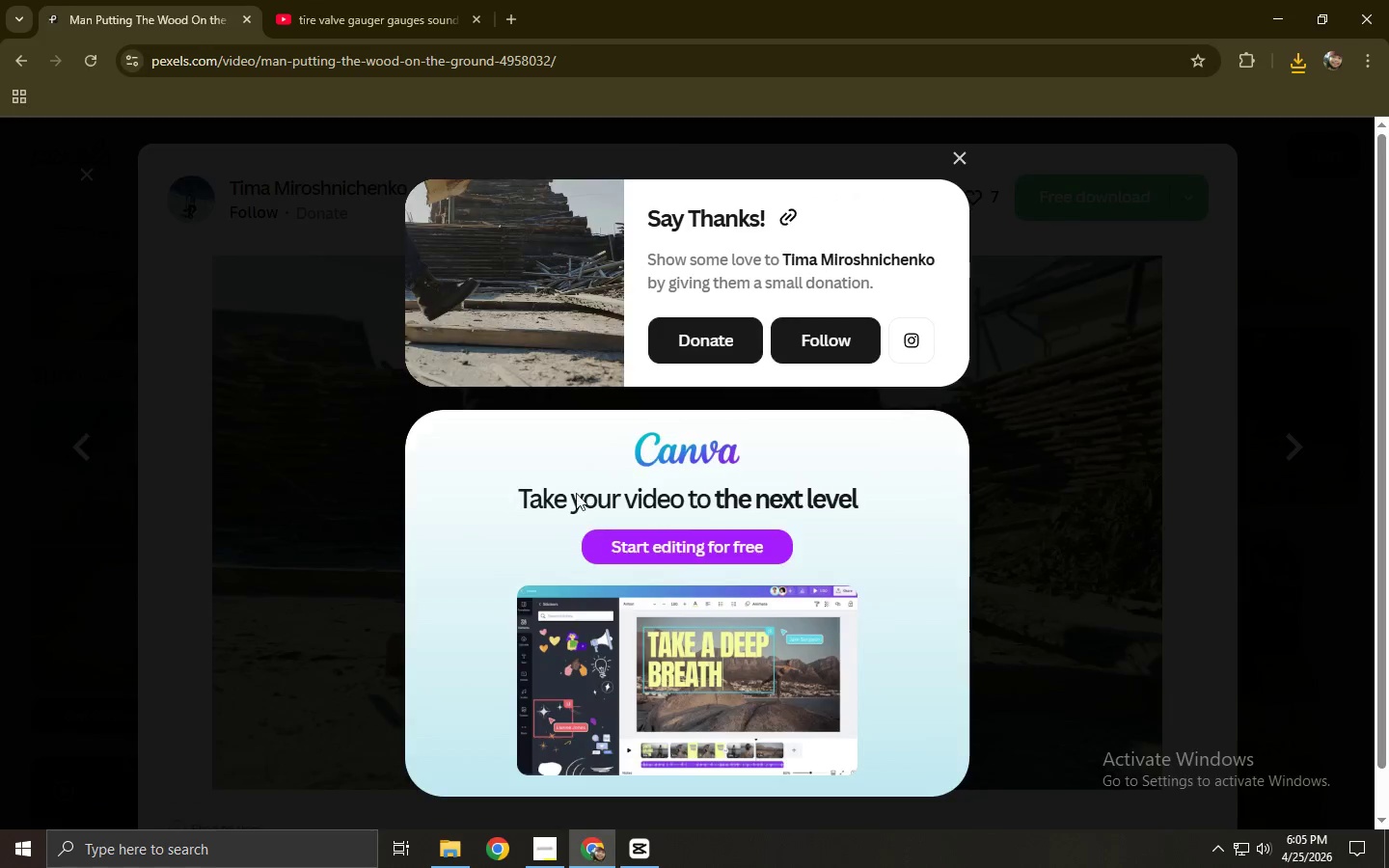 
scroll: coordinate [340, 479], scroll_direction: down, amount: 7.0
 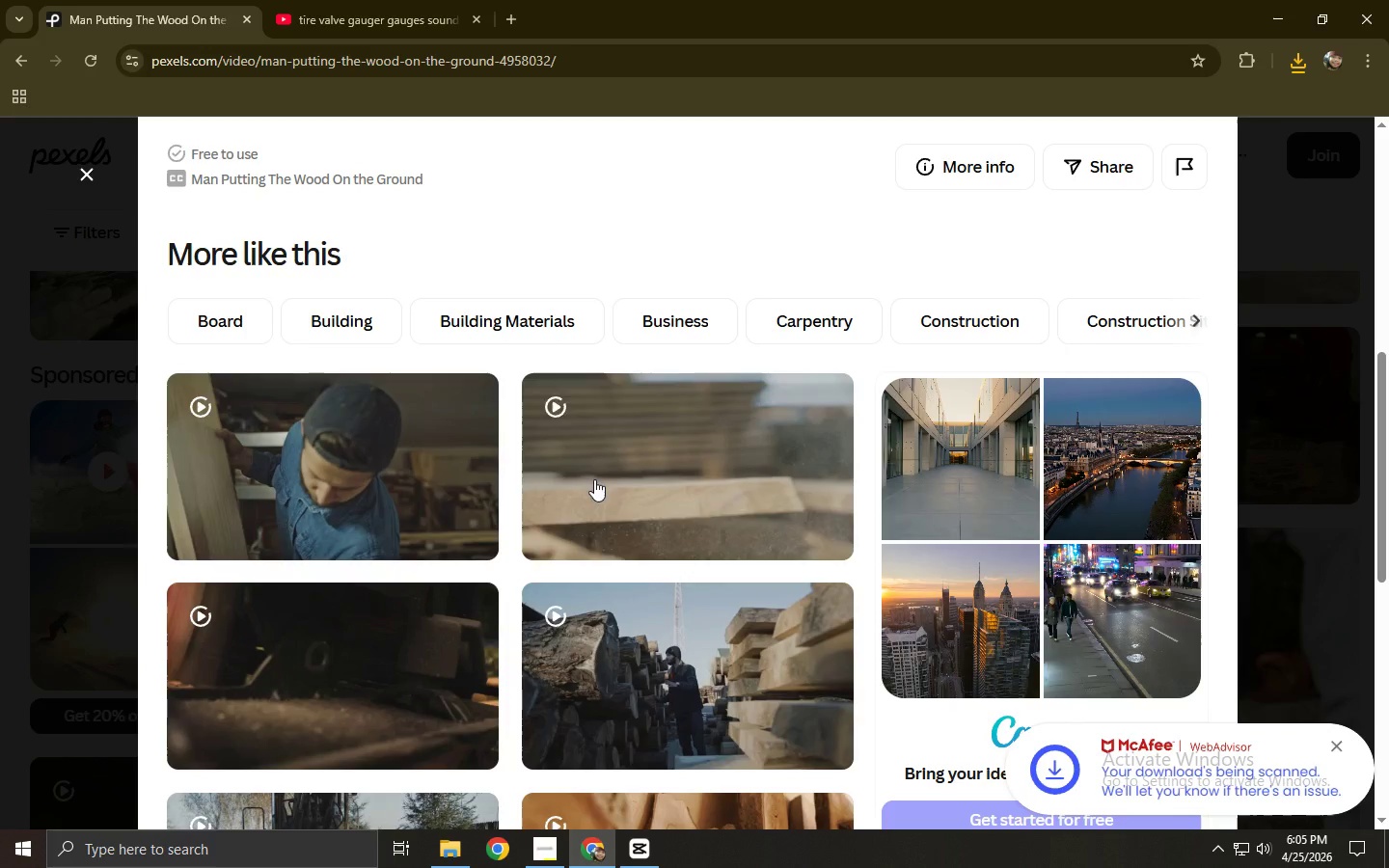 
left_click([616, 475])
 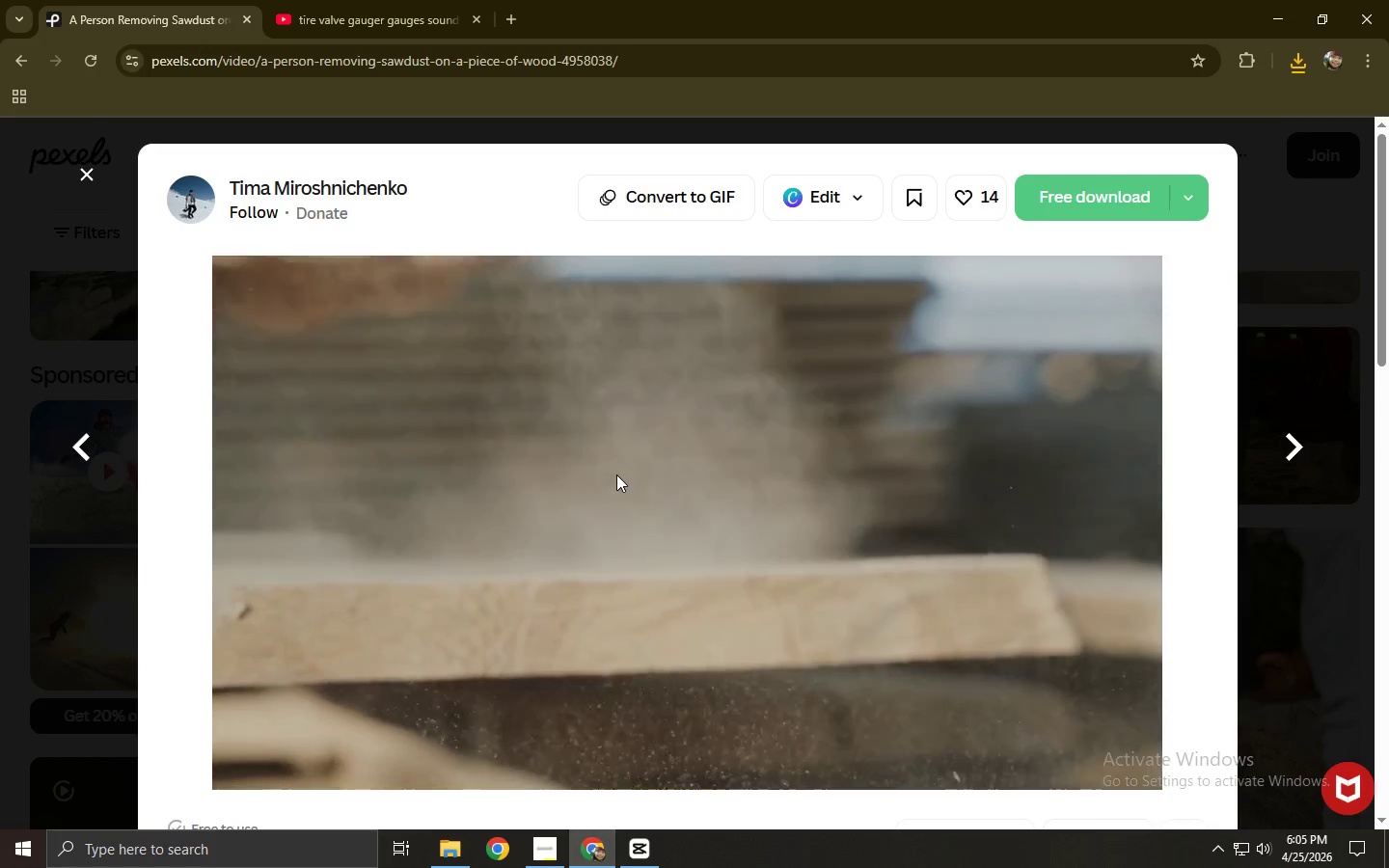 
wait(5.19)
 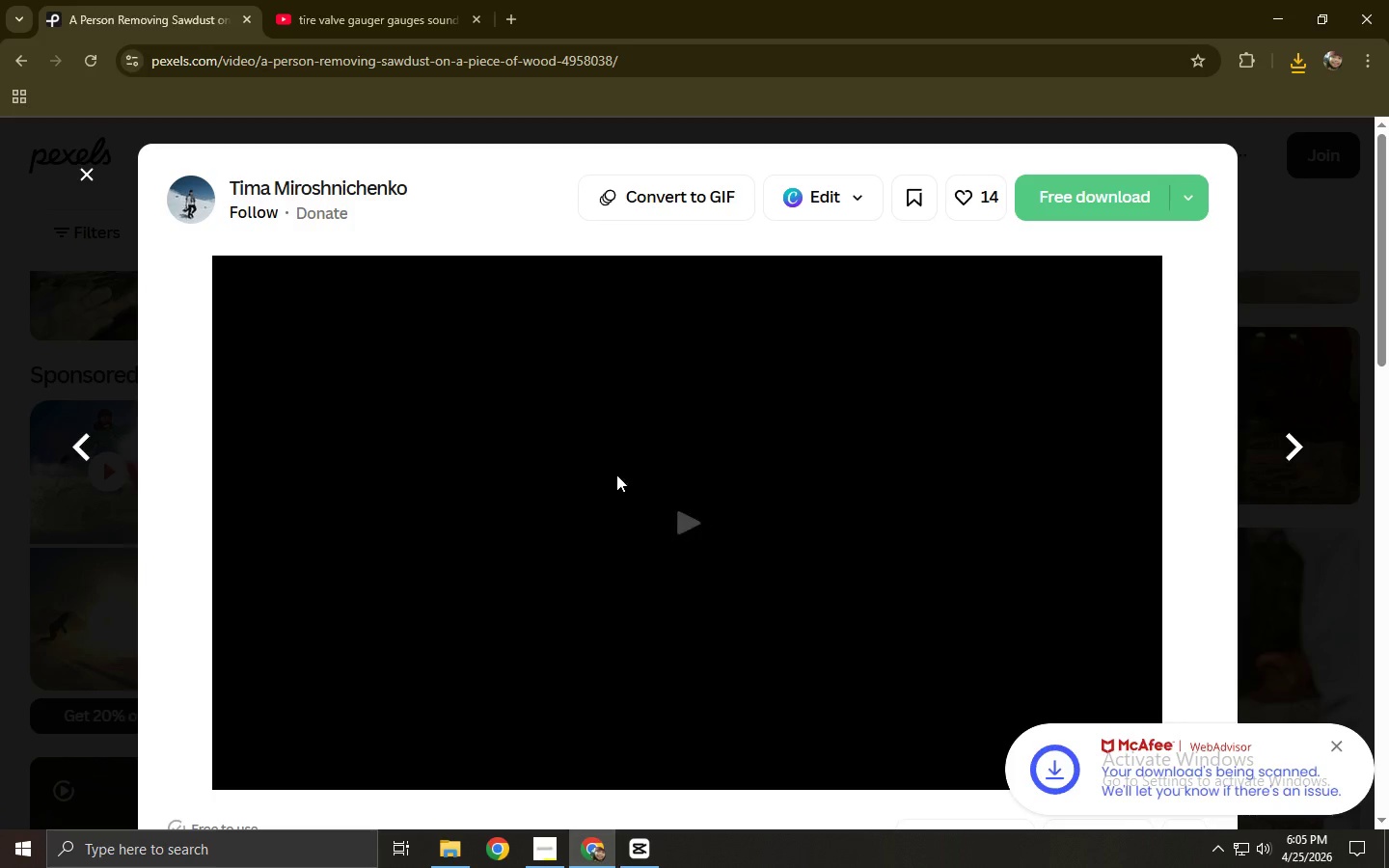 
left_click([678, 752])
 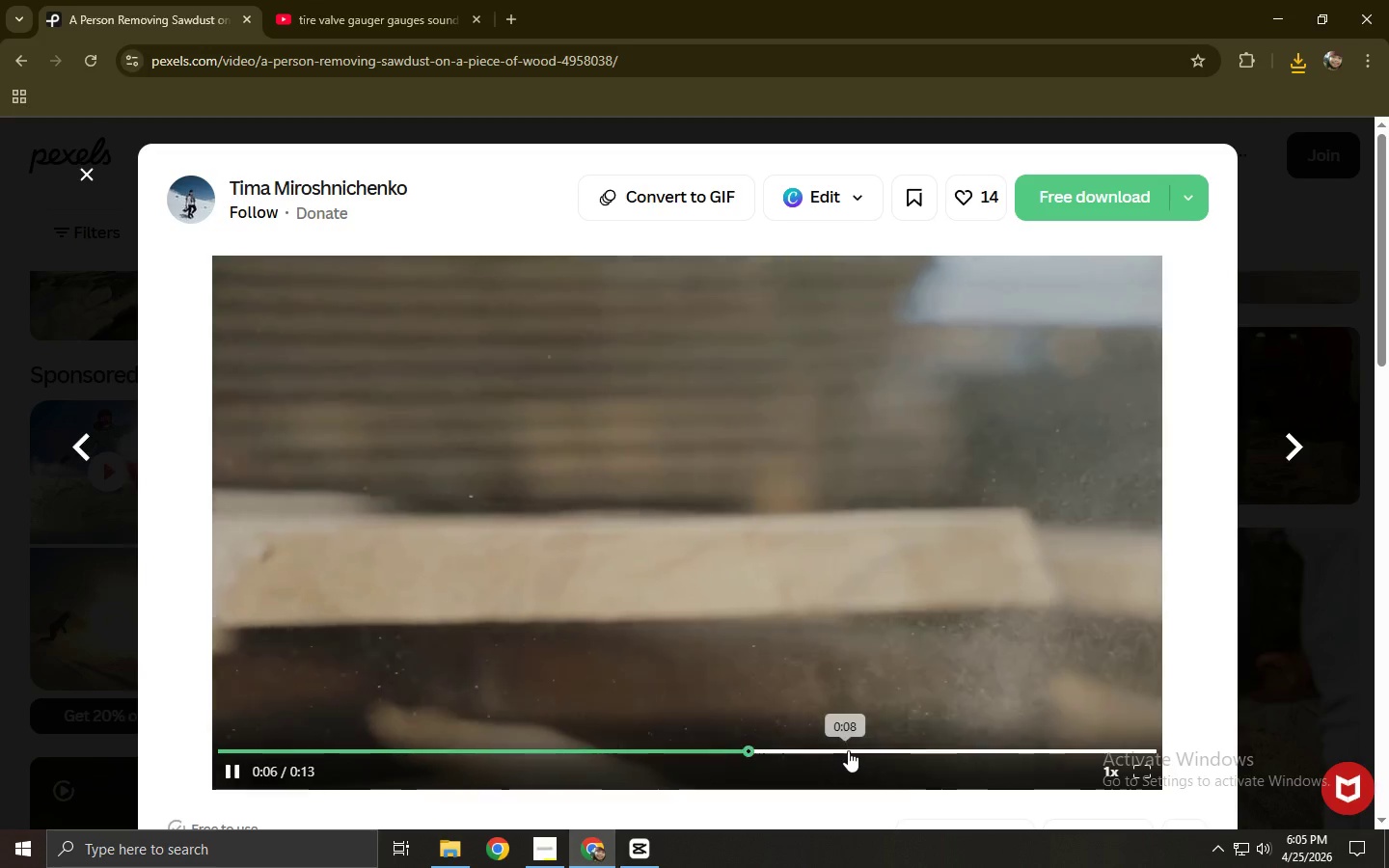 
left_click([852, 750])
 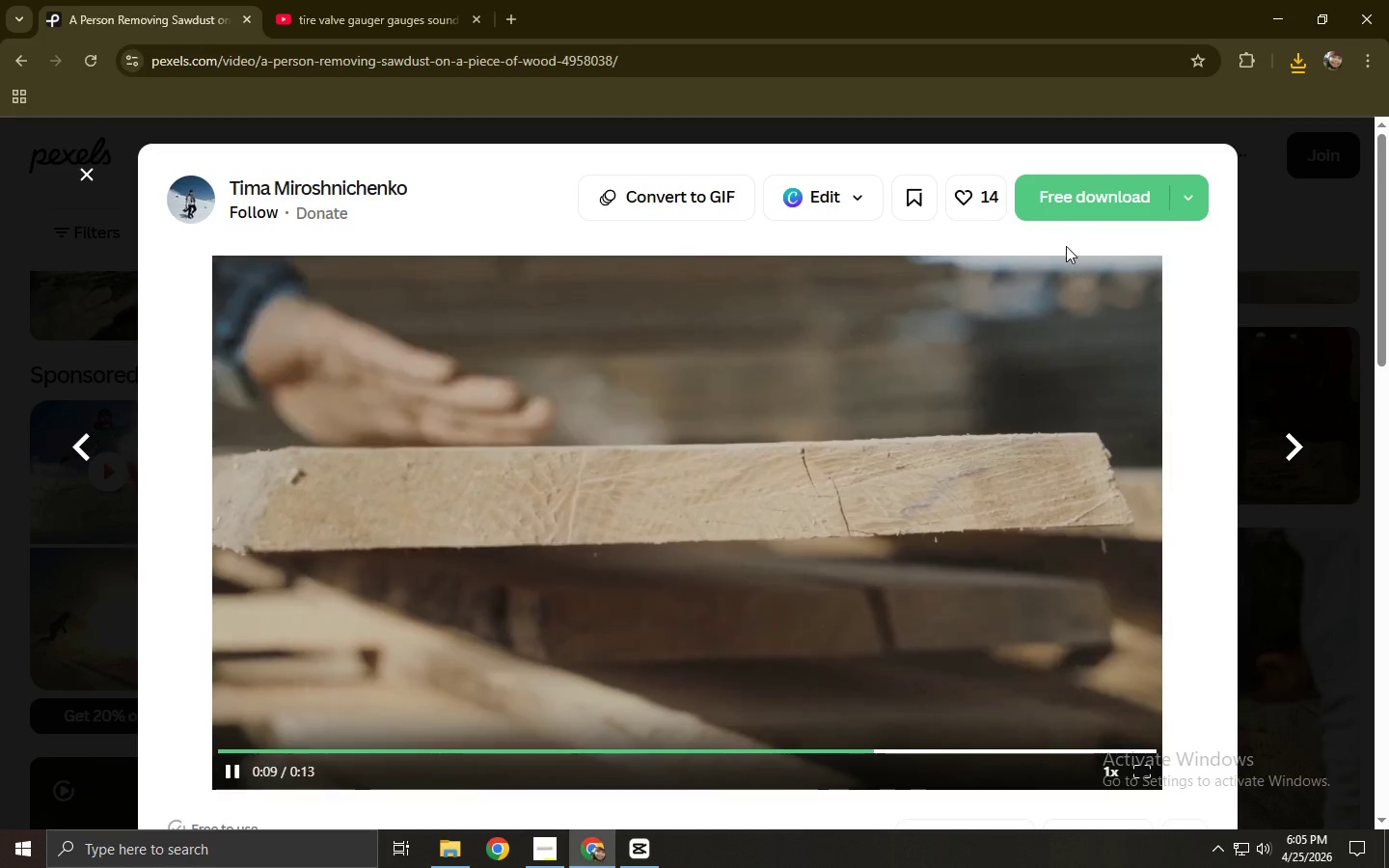 
left_click([1061, 182])
 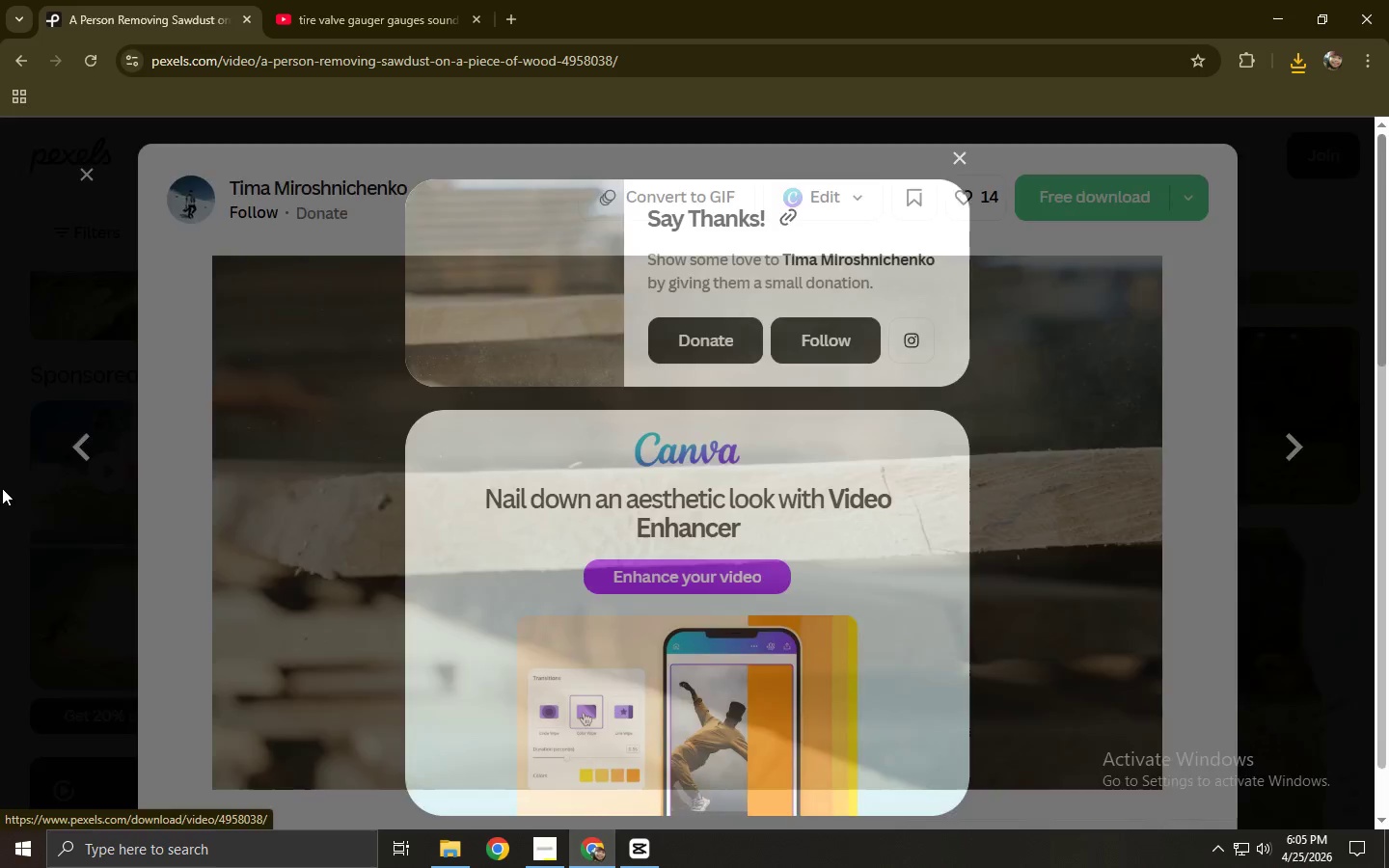 
left_click([0, 488])
 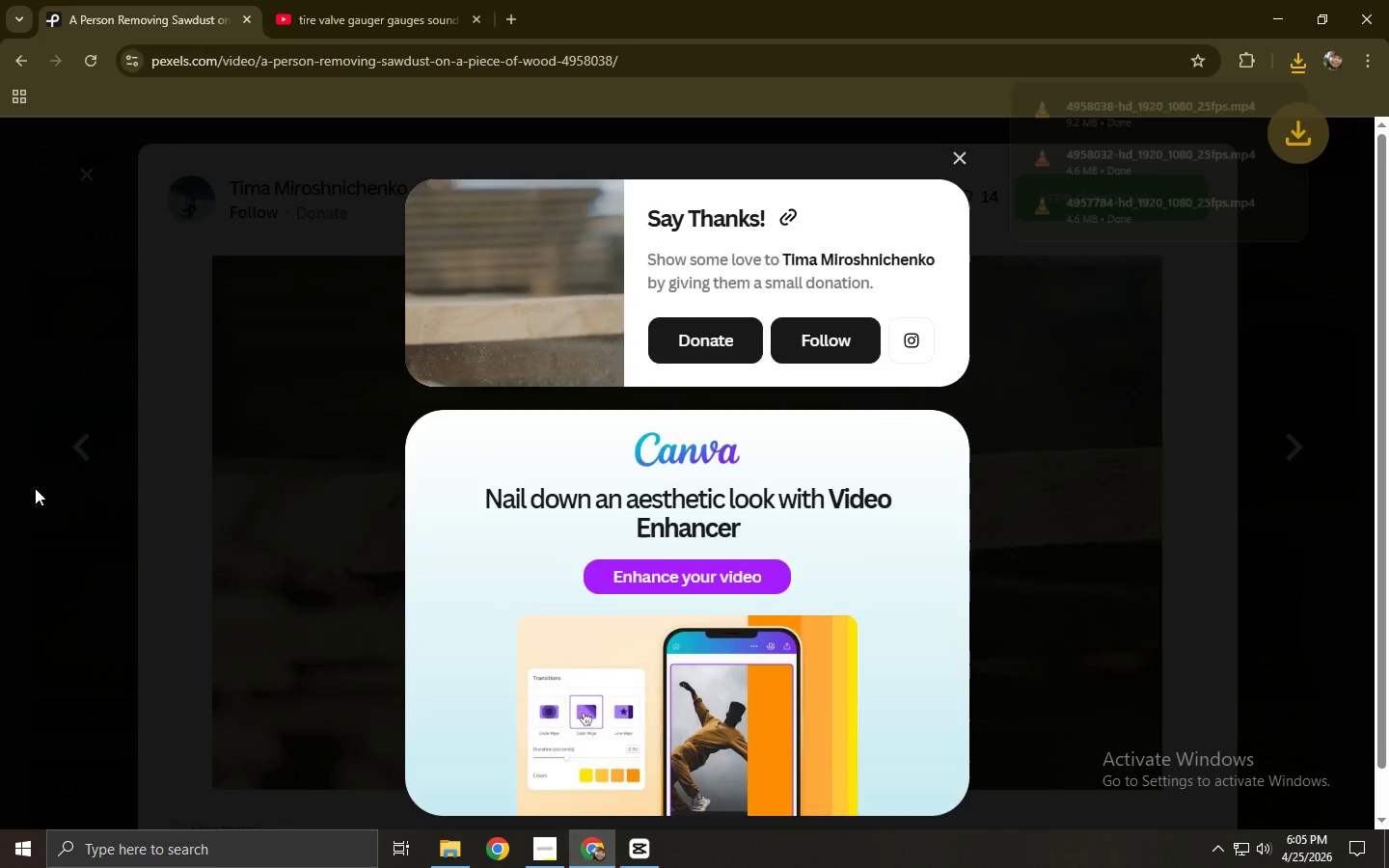 
scroll: coordinate [542, 408], scroll_direction: down, amount: 11.0
 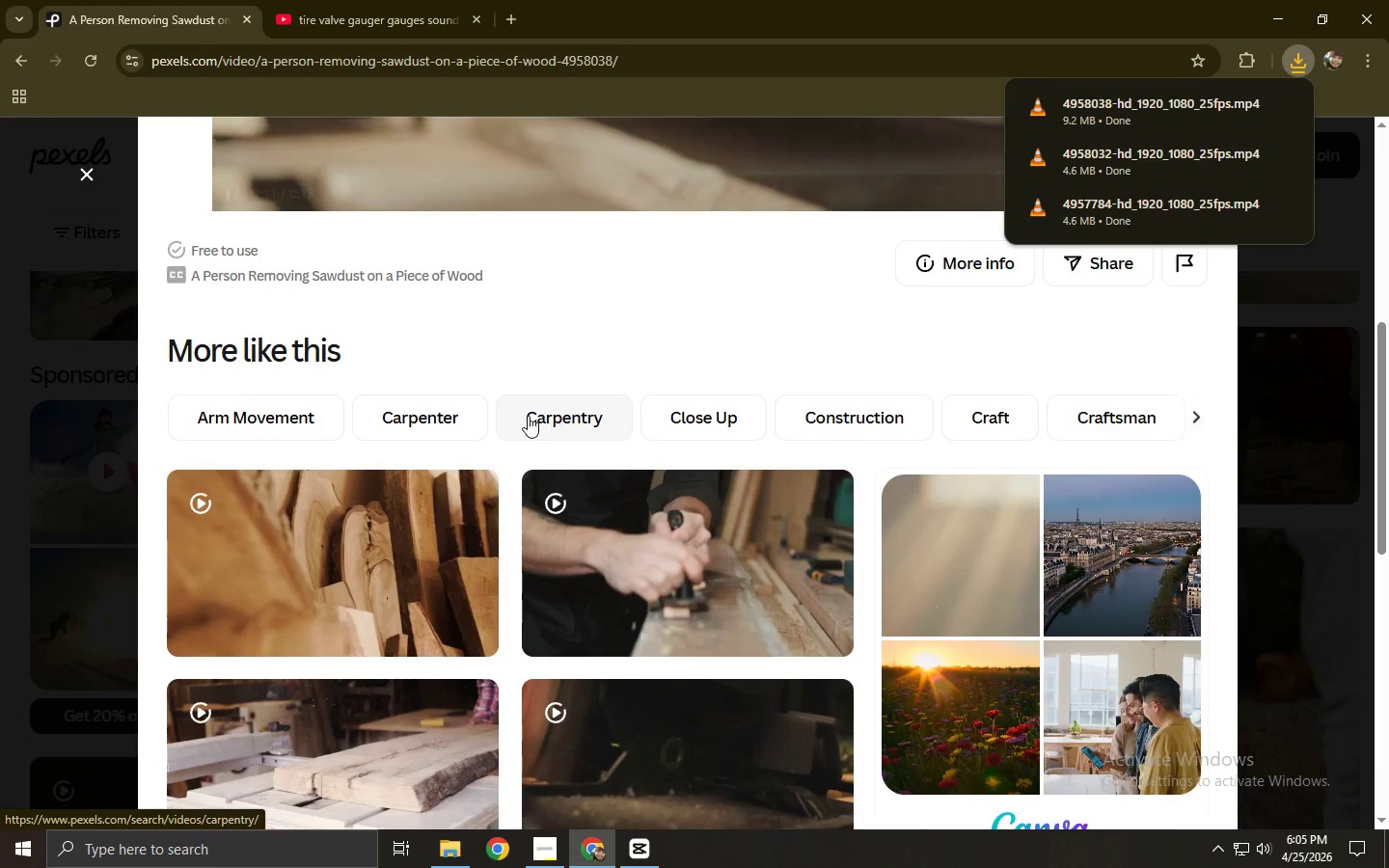 
left_click([0, 444])
 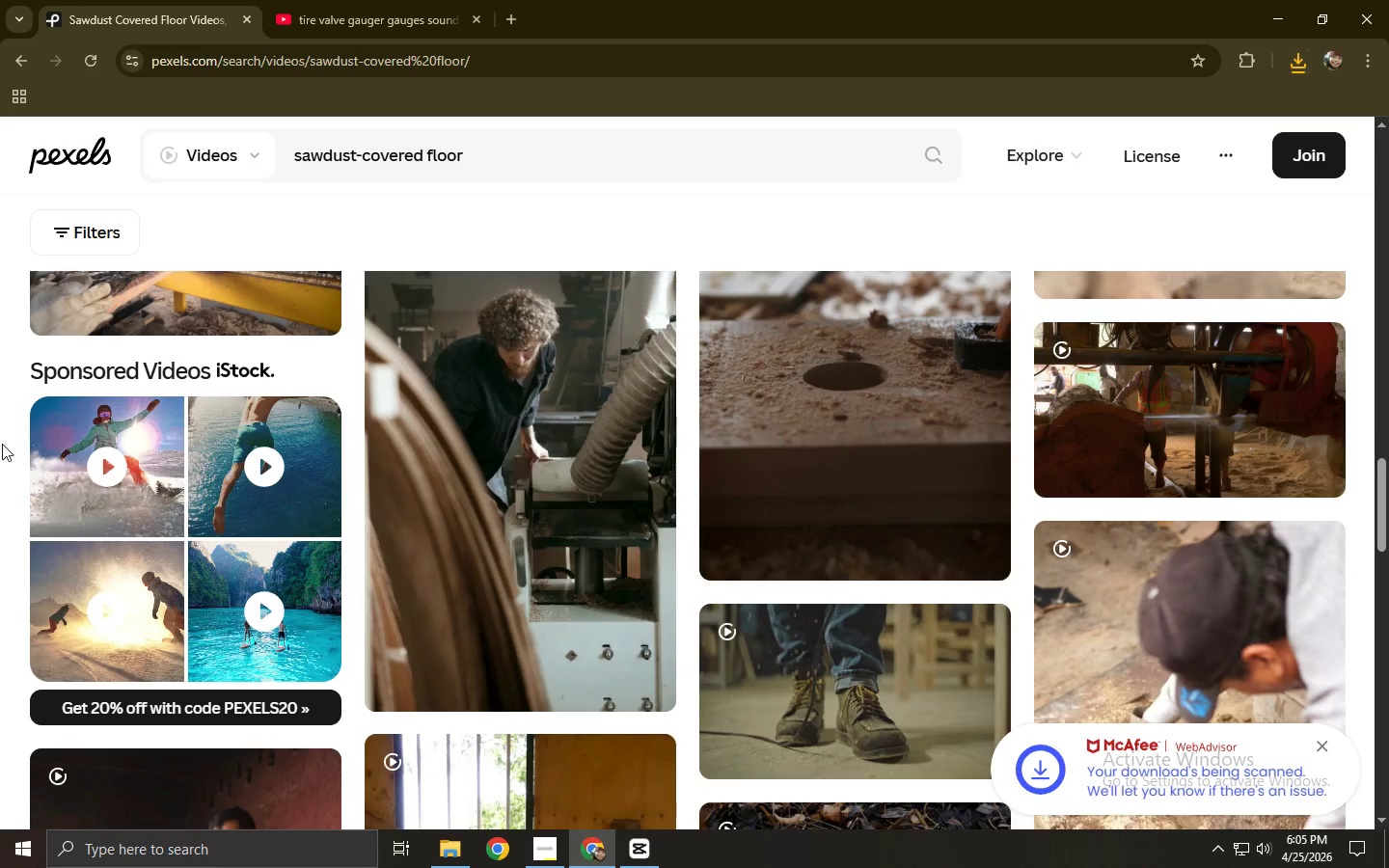 
scroll: coordinate [15, 443], scroll_direction: down, amount: 6.0
 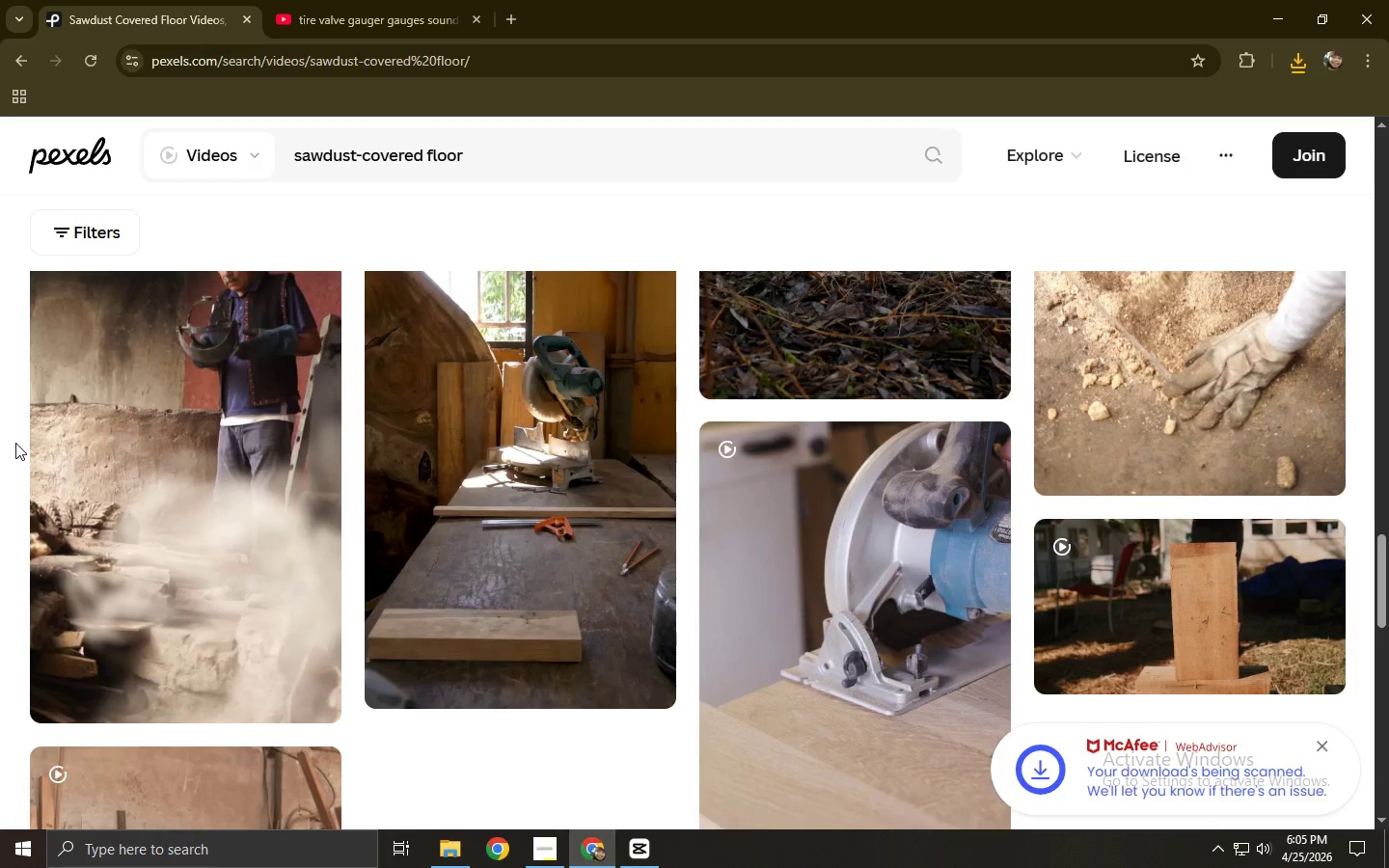 
scroll: coordinate [15, 443], scroll_direction: up, amount: 4.0
 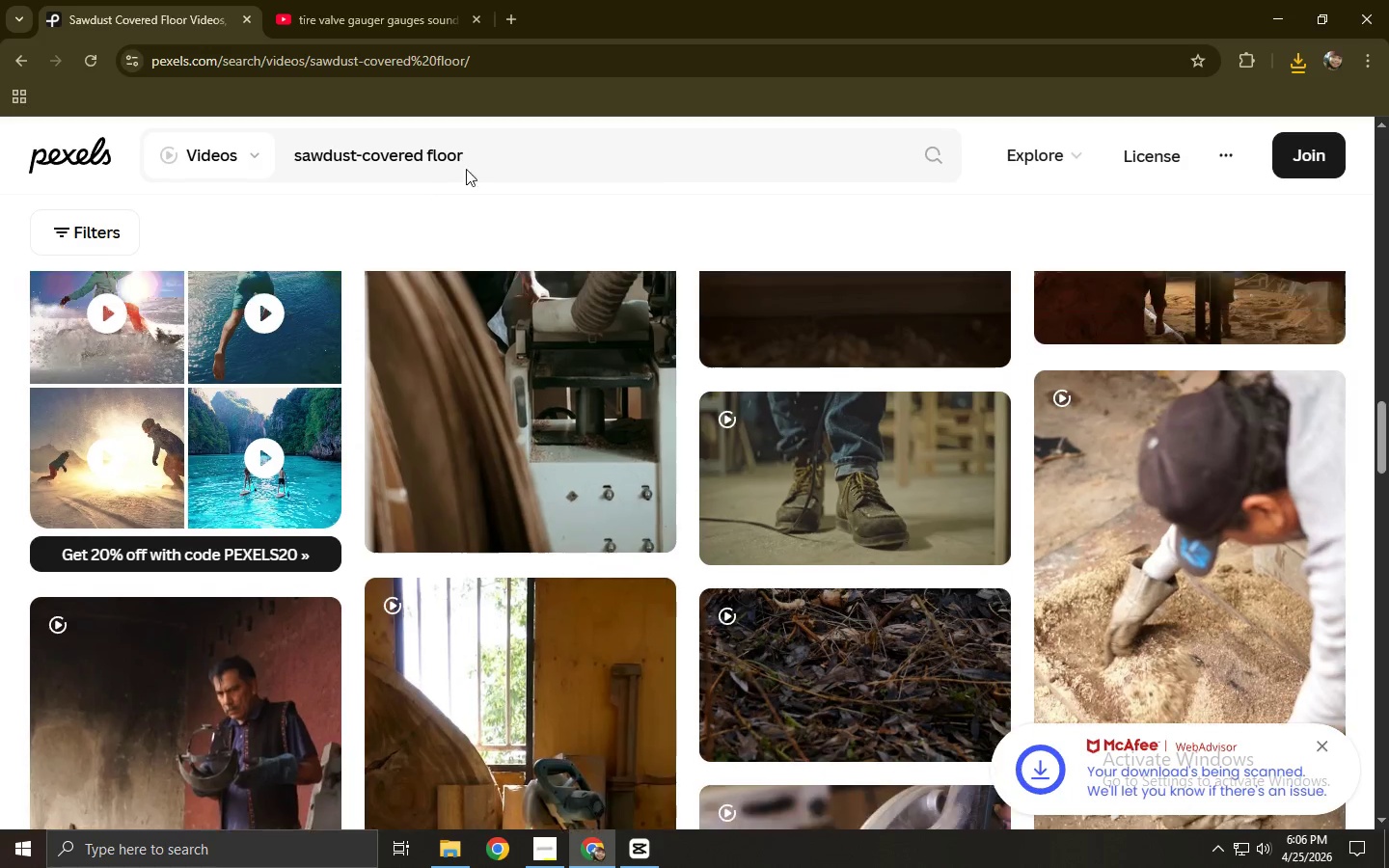 
left_click_drag(start_coordinate=[474, 158], to_coordinate=[368, 162])
 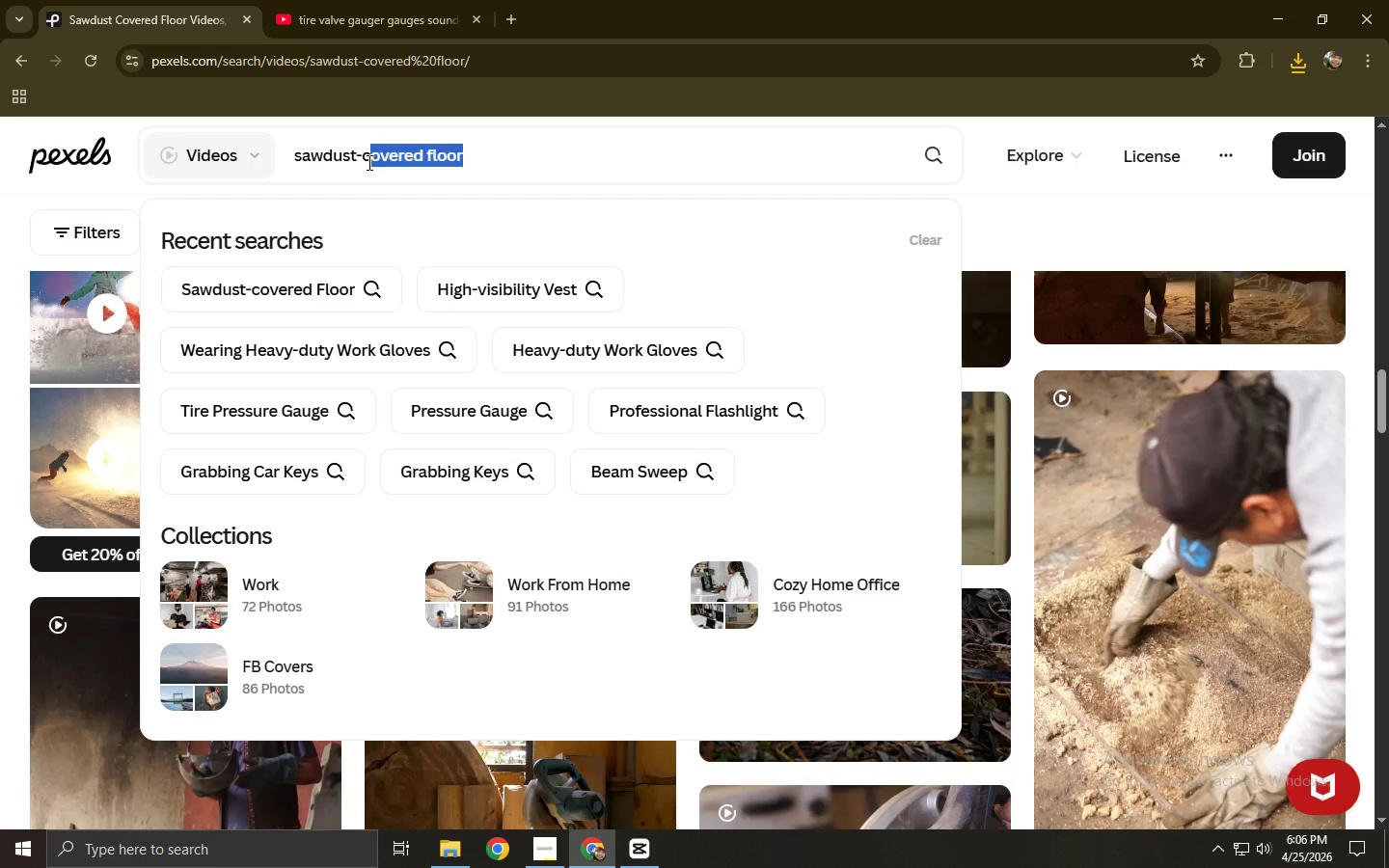 
key(Backspace)
key(Backspace)
key(Backspace)
type( in floor)
 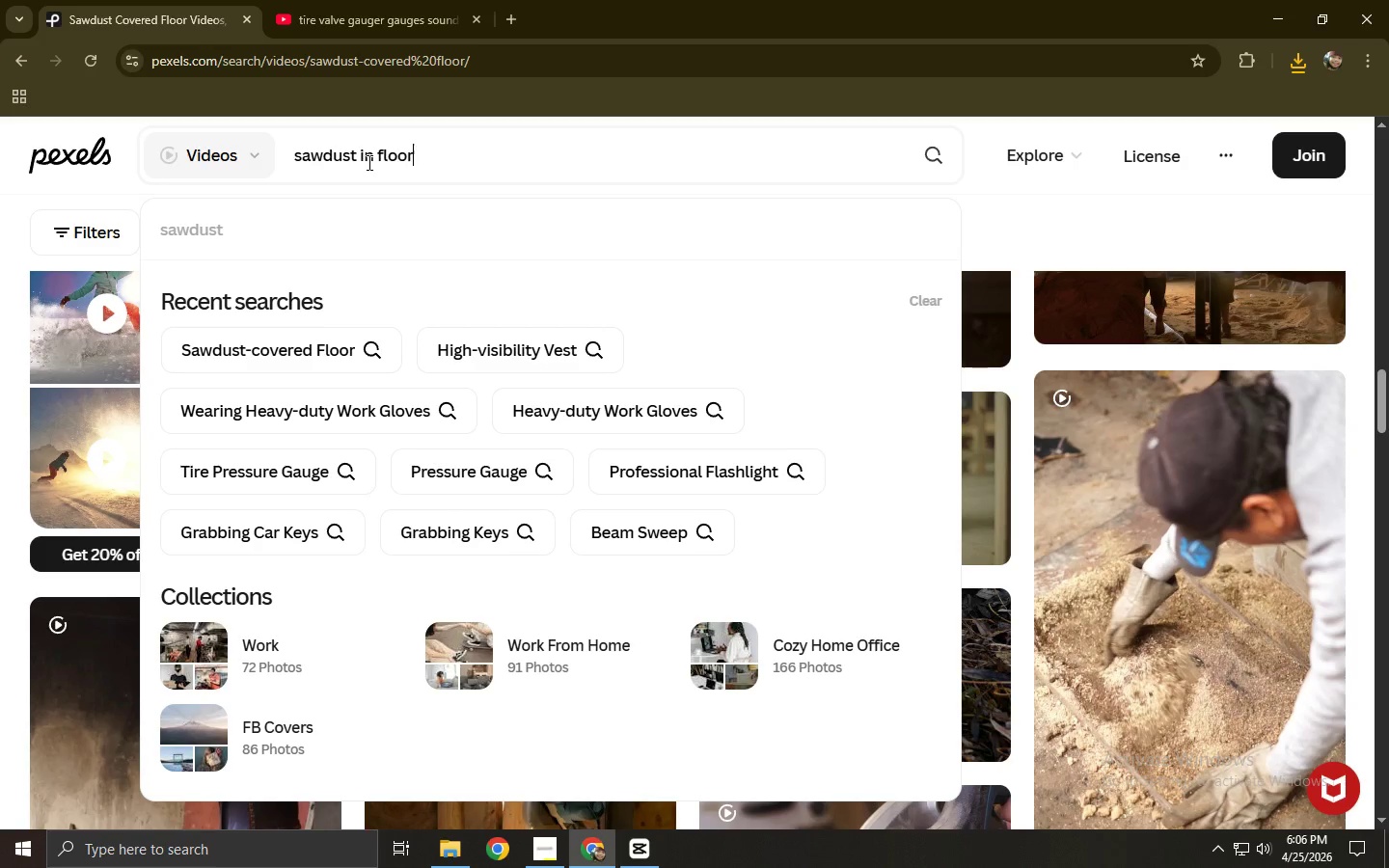 
key(Enter)
 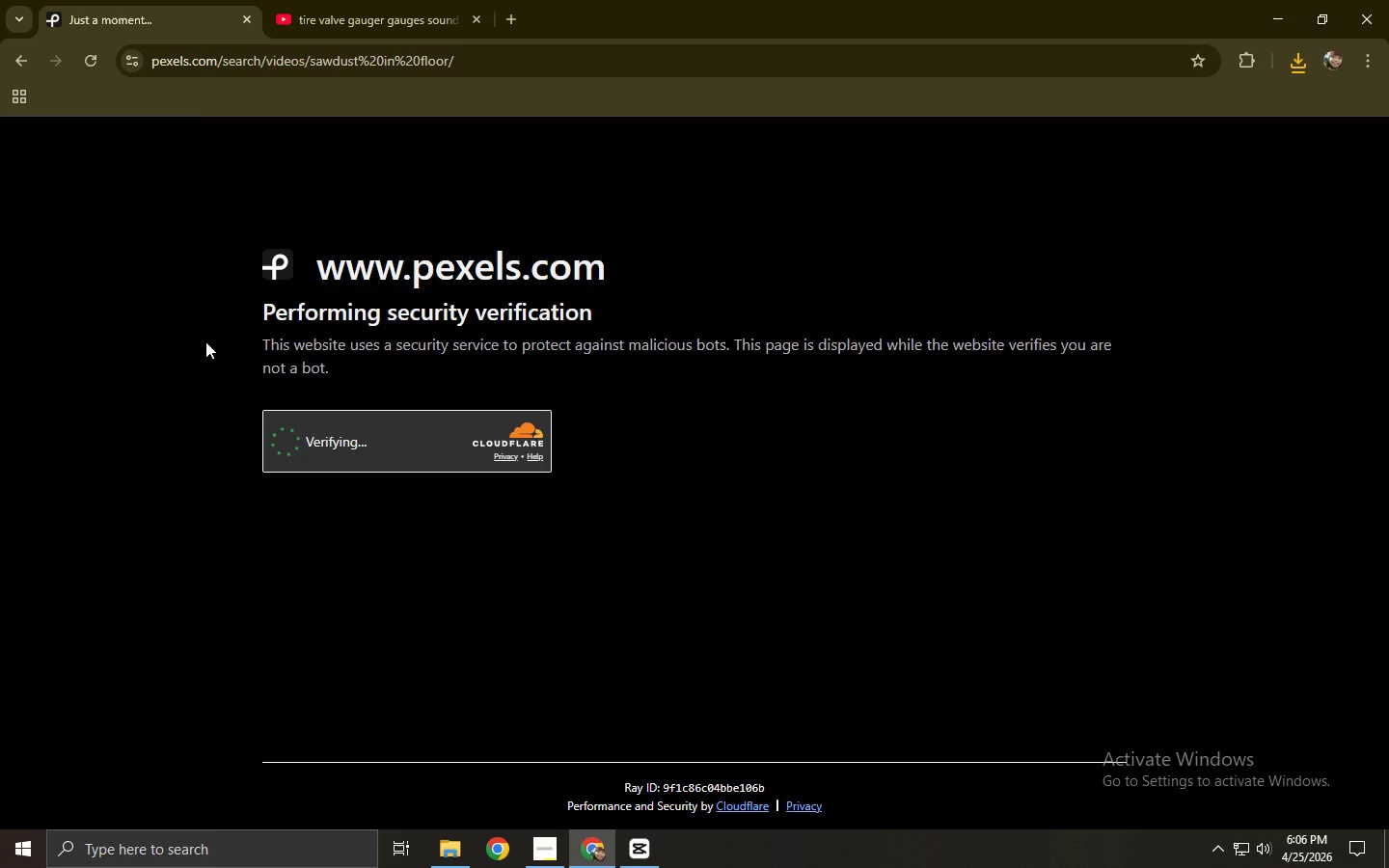 
wait(10.61)
 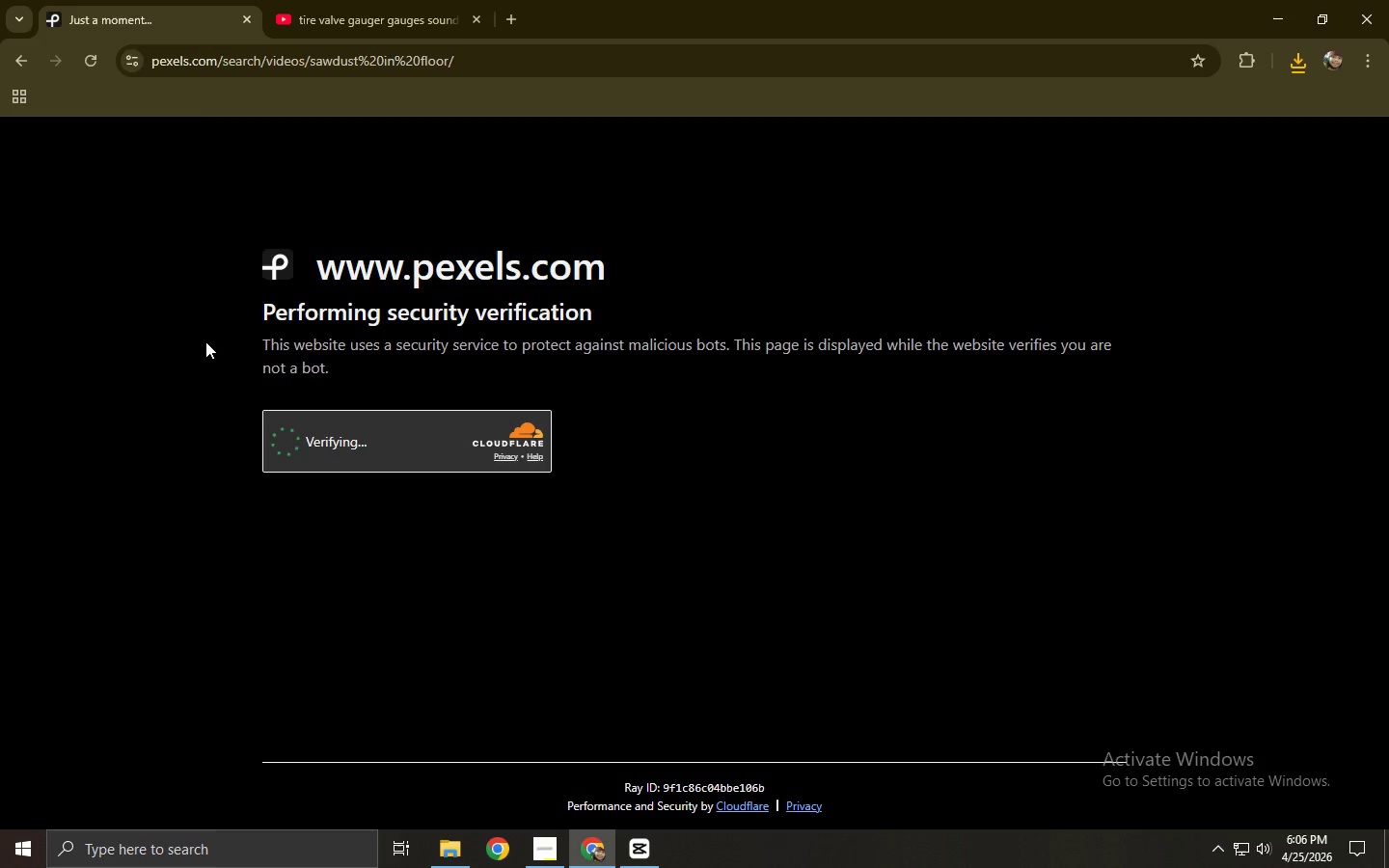 
scroll: coordinate [345, 346], scroll_direction: down, amount: 8.0
 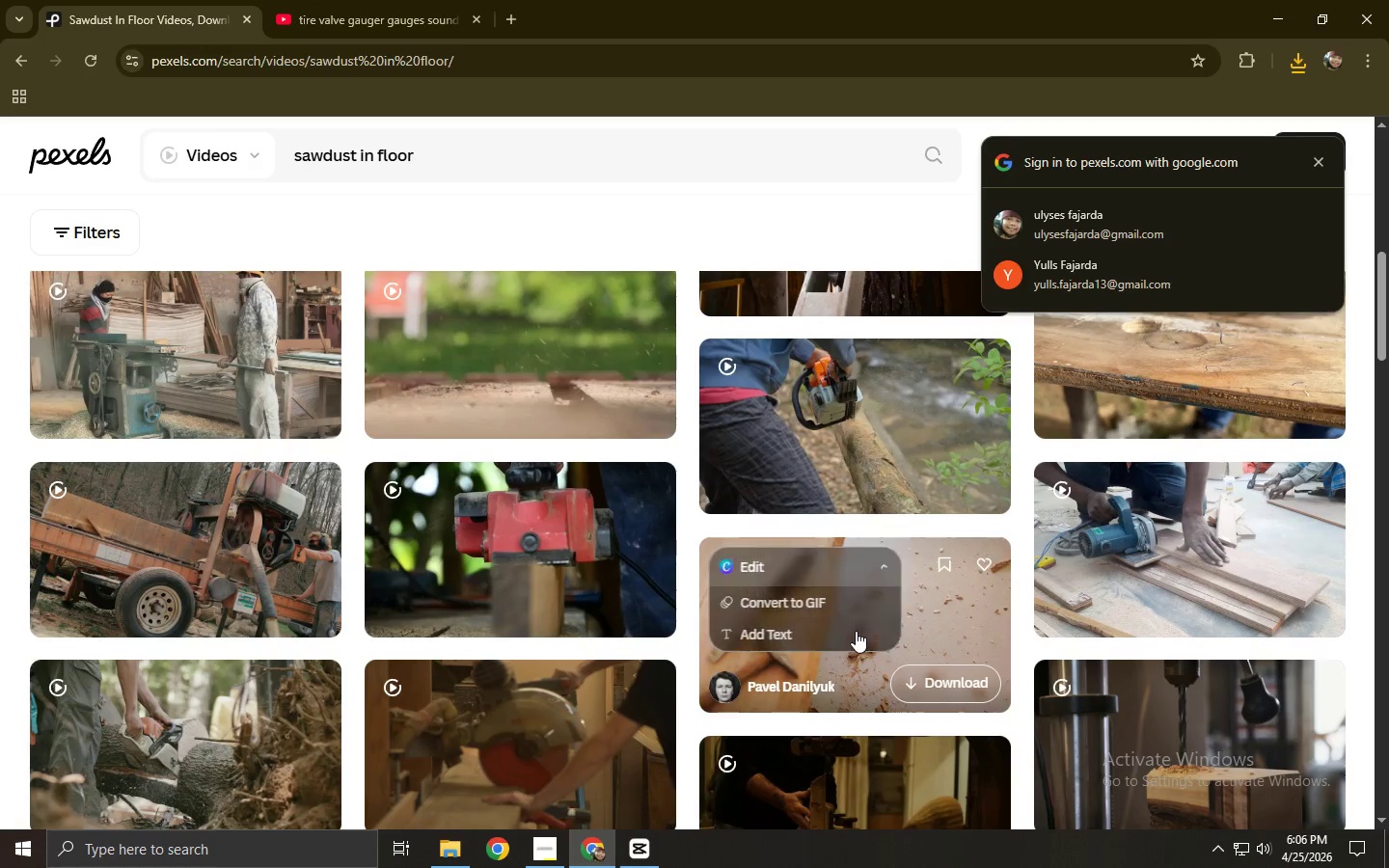 
left_click([944, 623])
 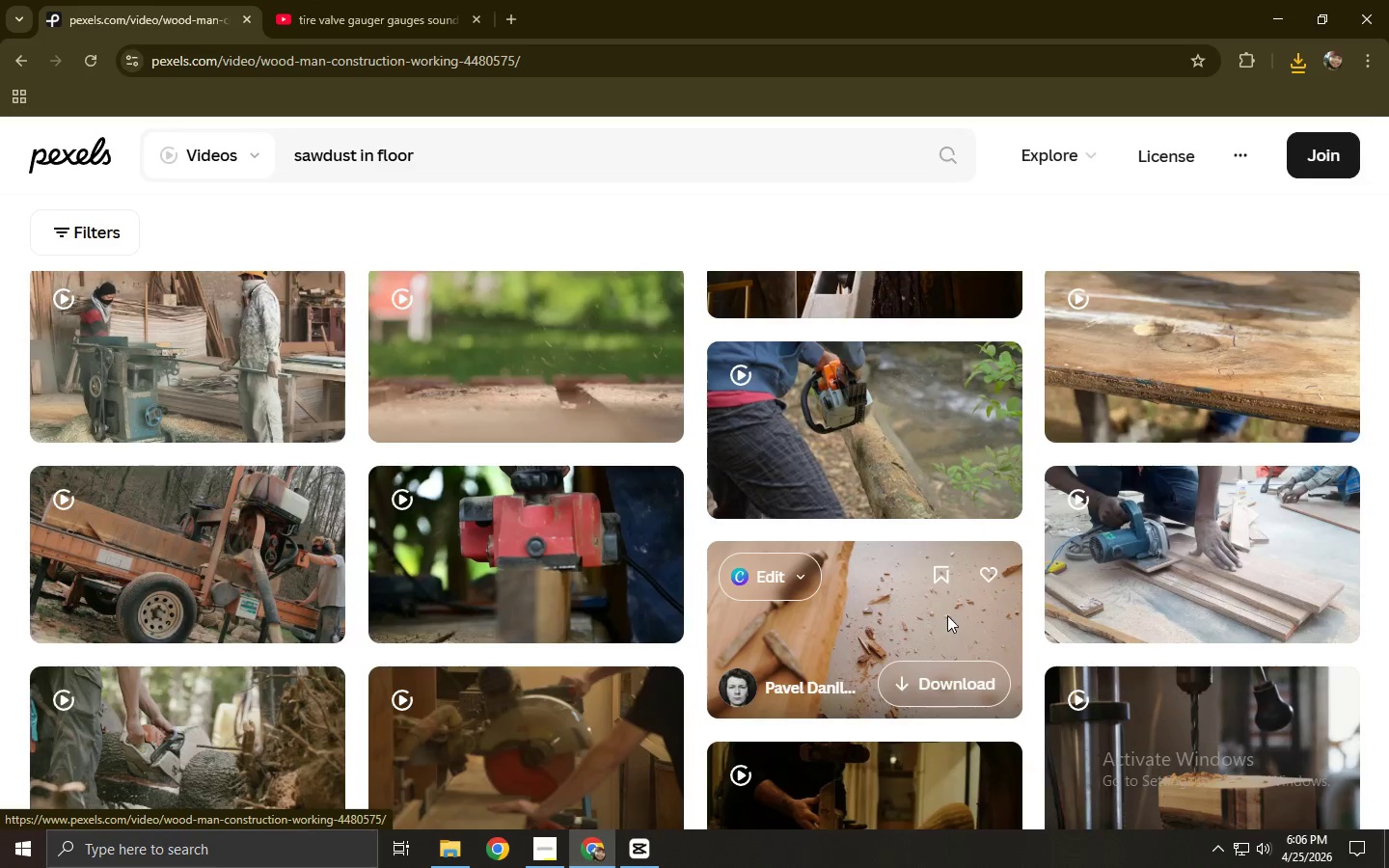 
mouse_move([956, 584])
 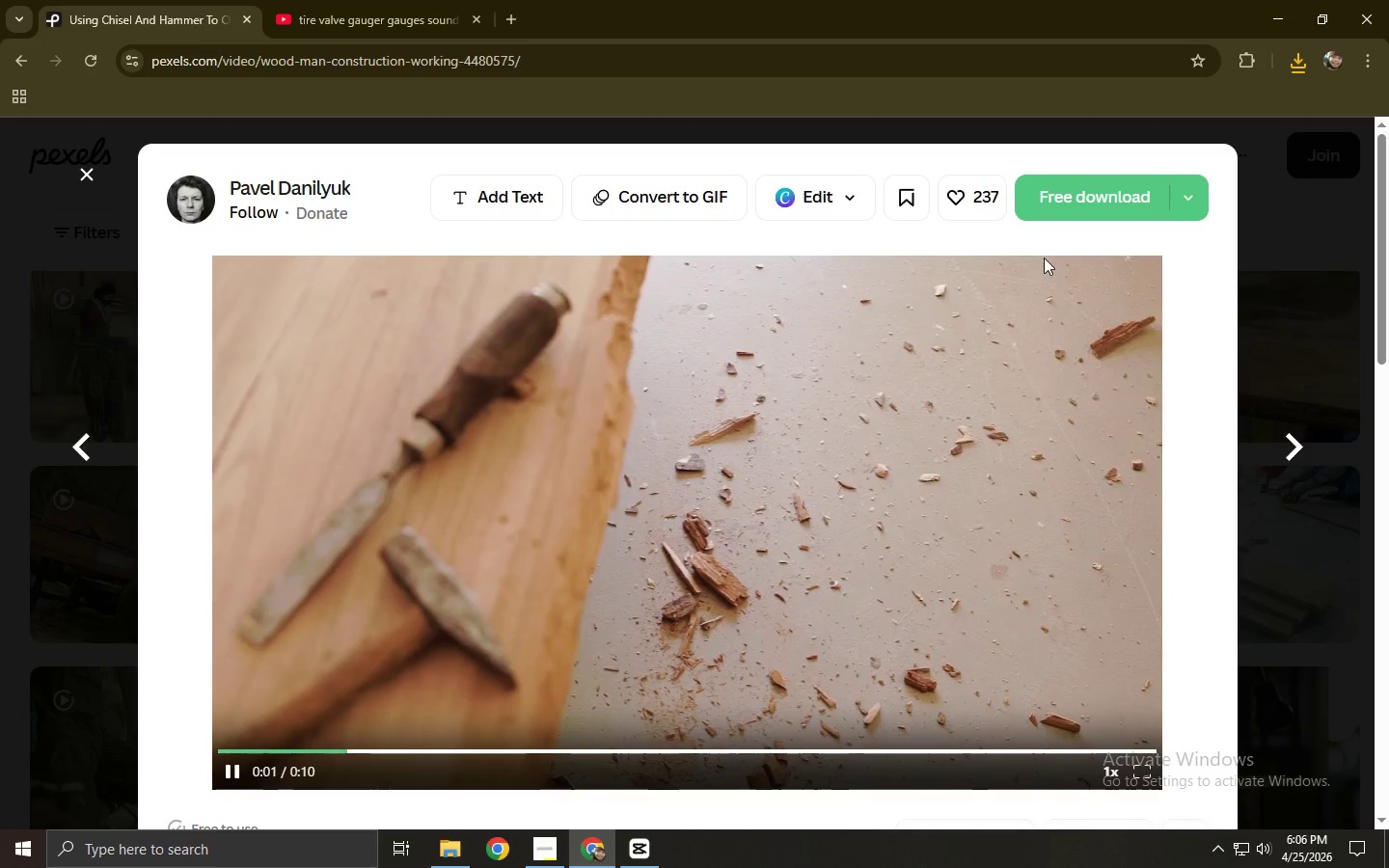 
left_click([1068, 195])
 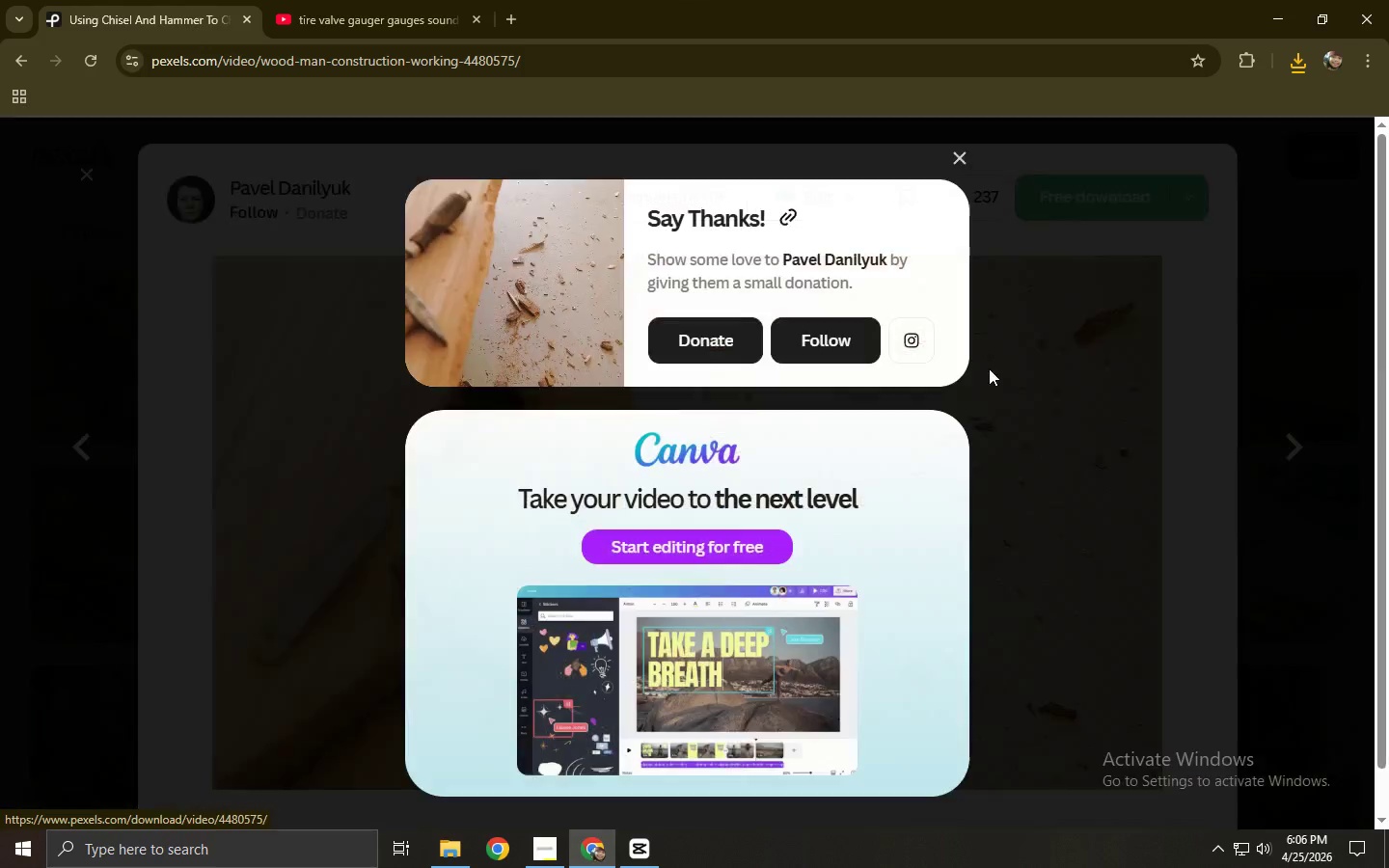 
left_click([996, 368])
 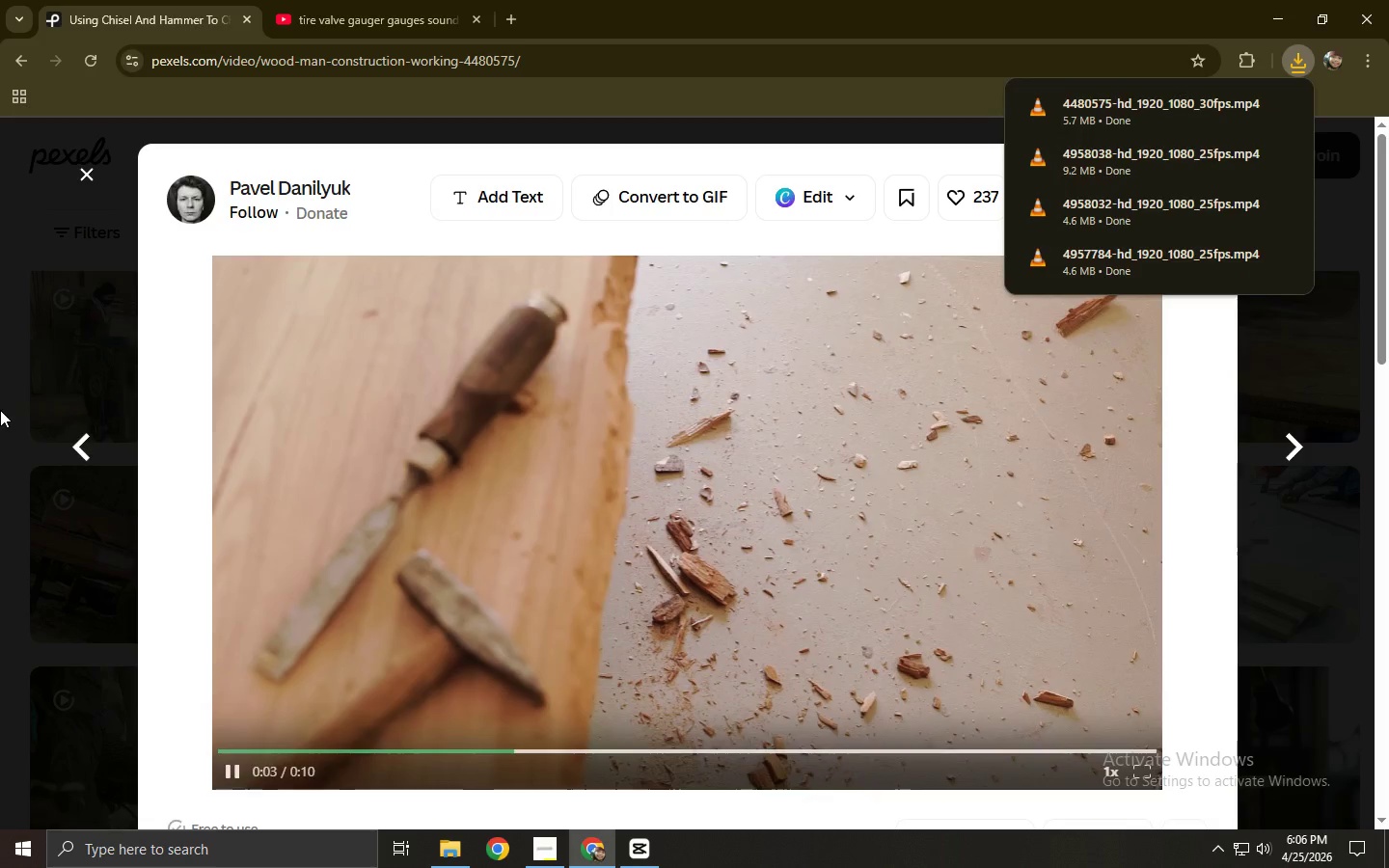 
left_click([0, 405])
 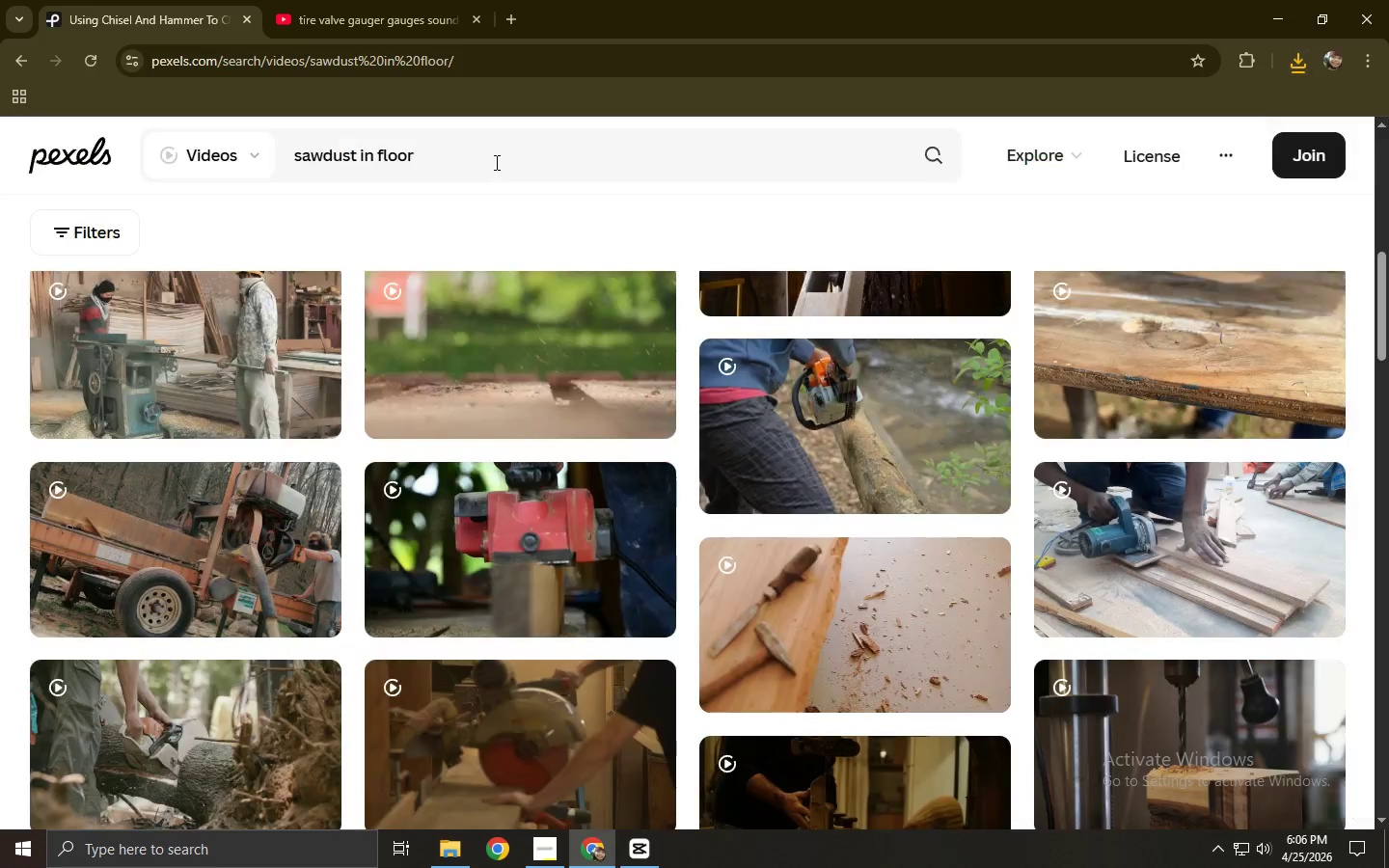 
left_click_drag(start_coordinate=[489, 160], to_coordinate=[209, 169])
 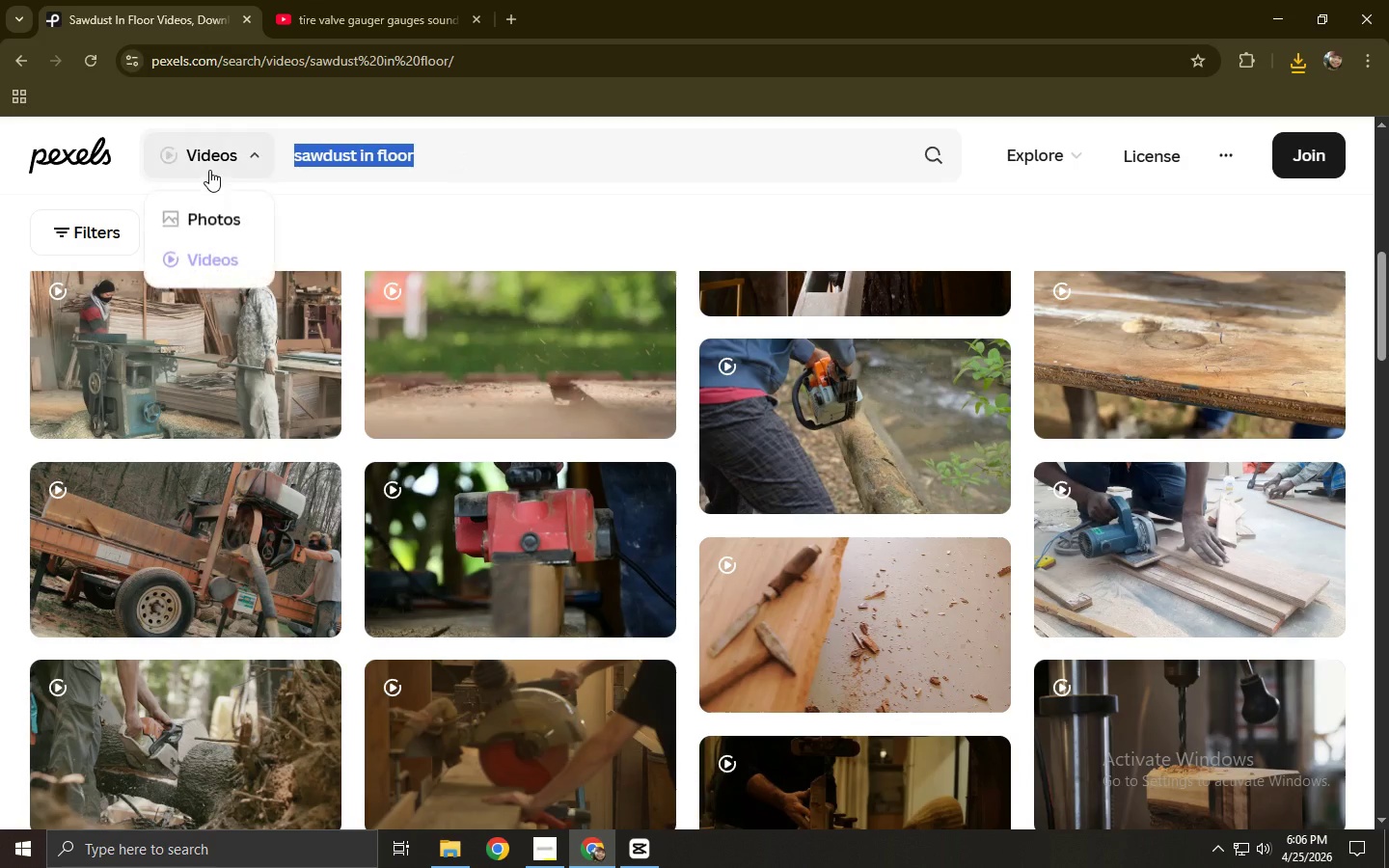 
type(cluttered workbench)
 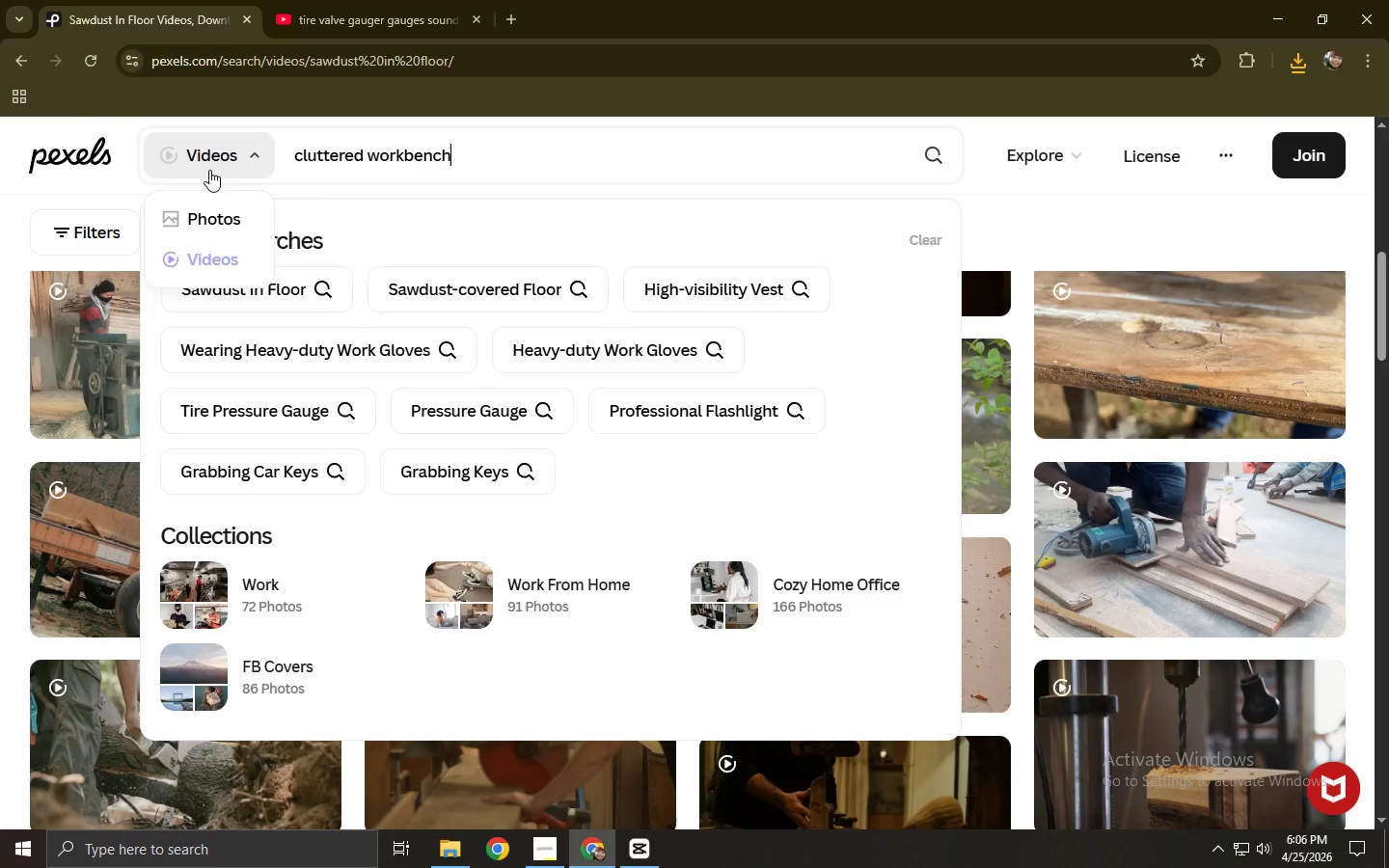 
key(Enter)
 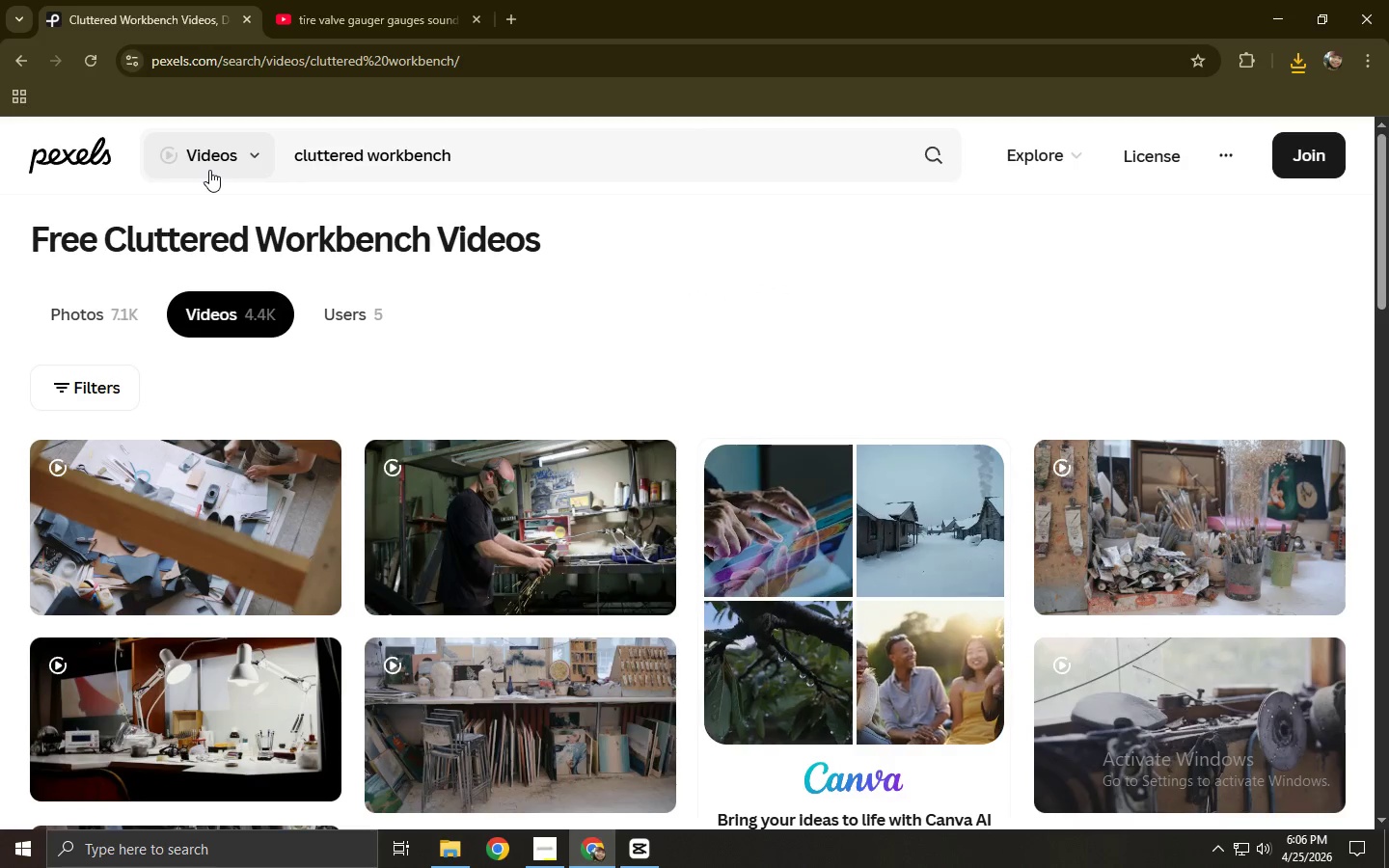 
wait(5.12)
 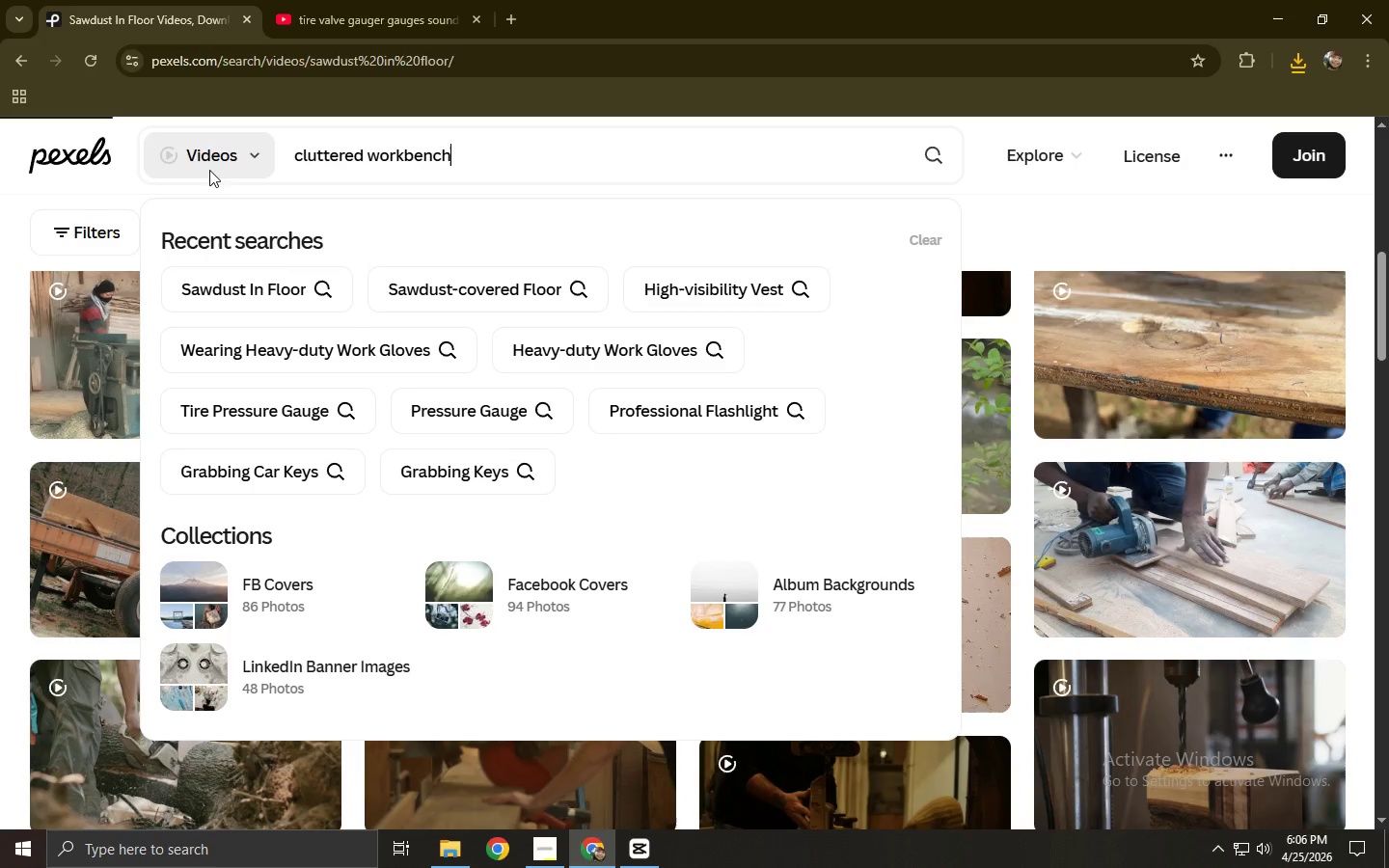 
left_click_drag(start_coordinate=[486, 155], to_coordinate=[232, 157])
 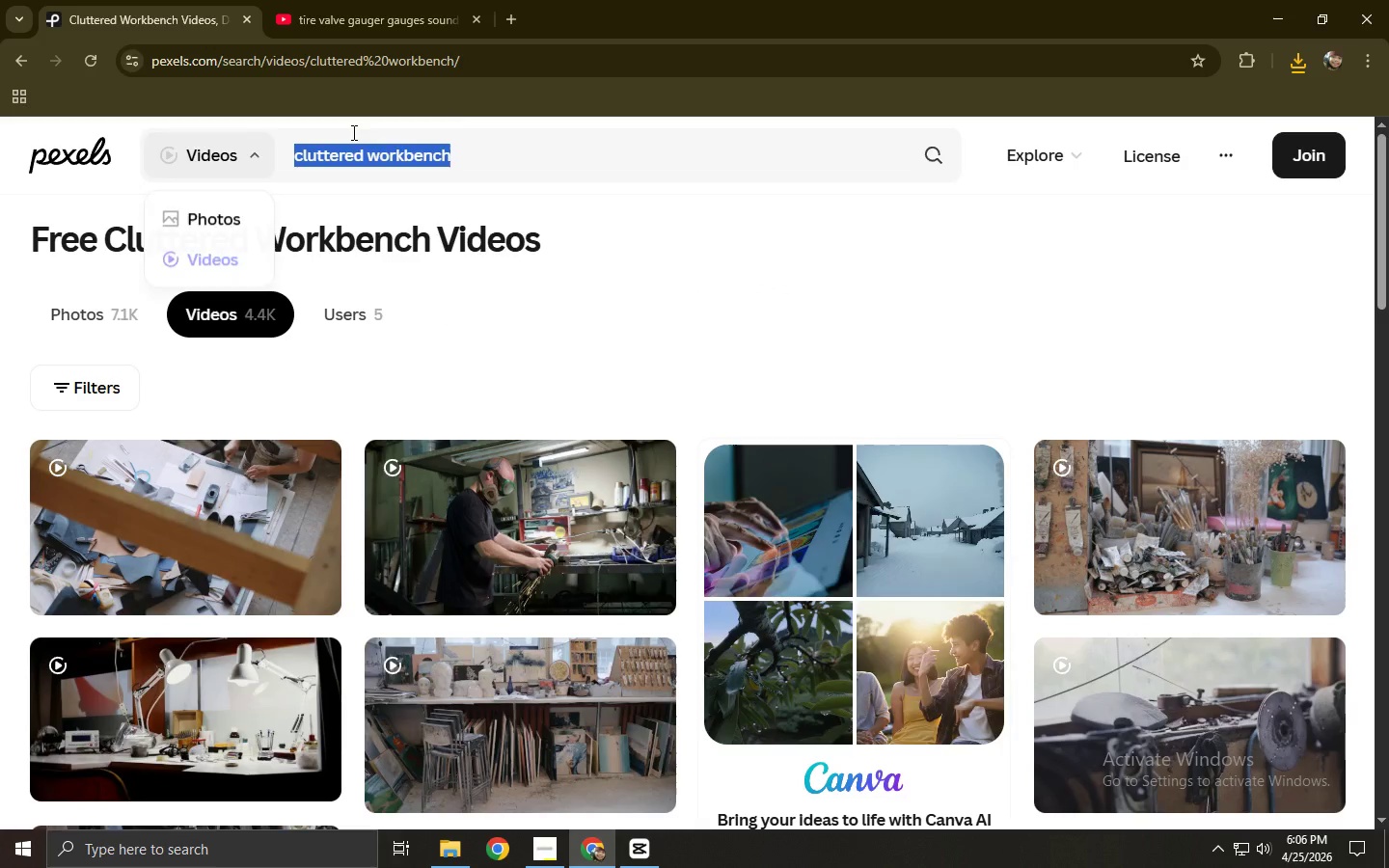 
key(Control+ControlLeft)
 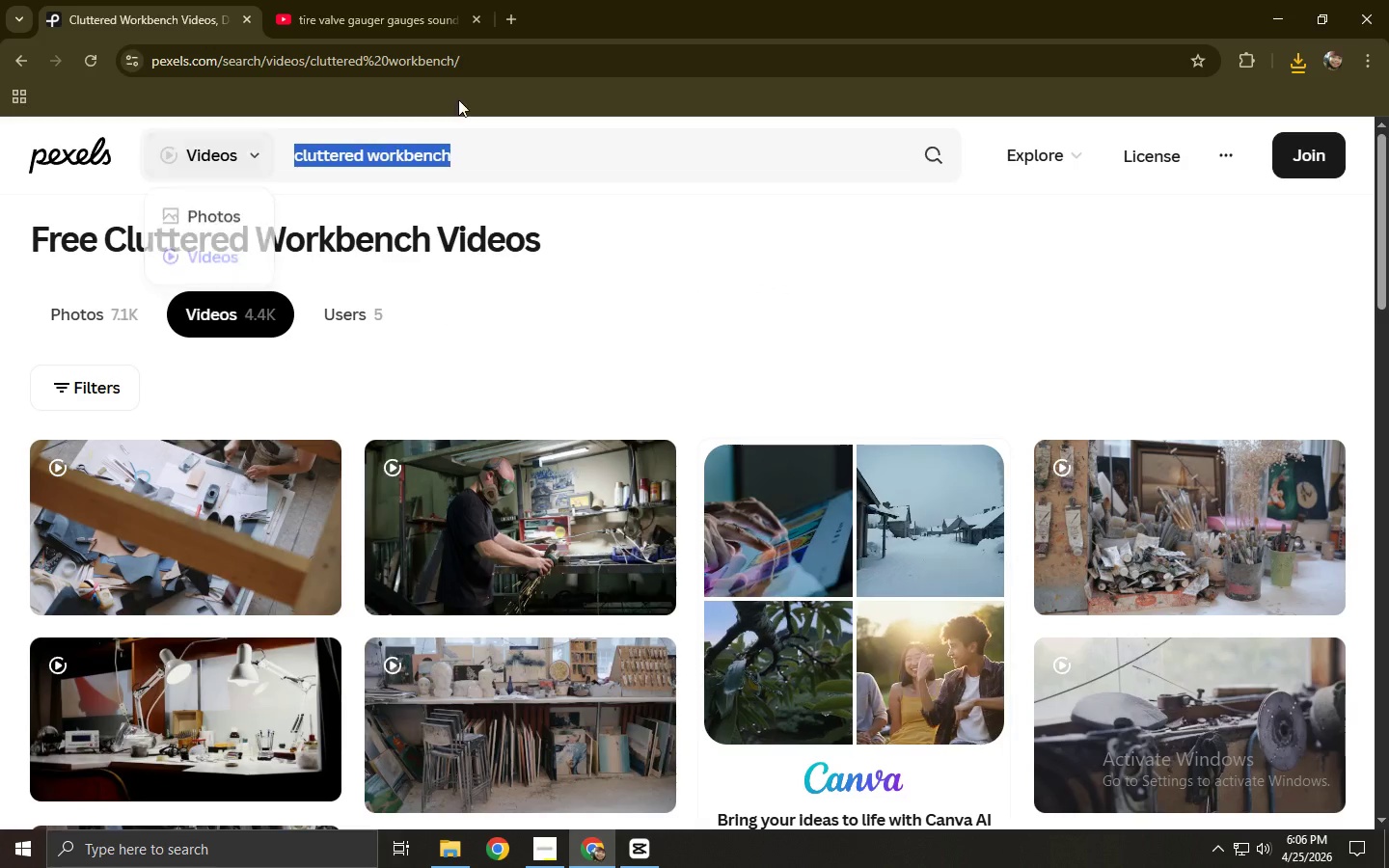 
key(Control+C)
 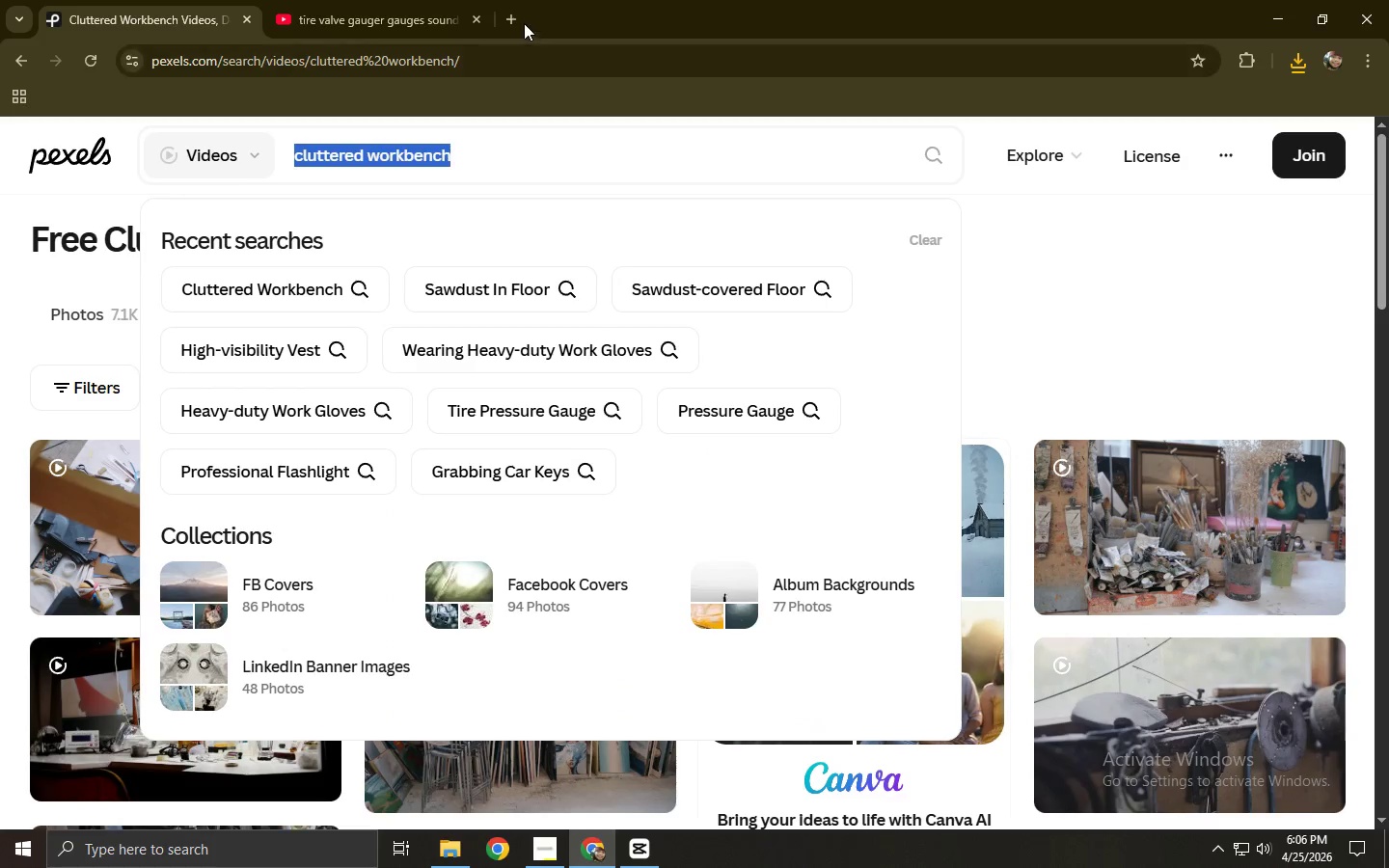 
double_click([516, 15])
 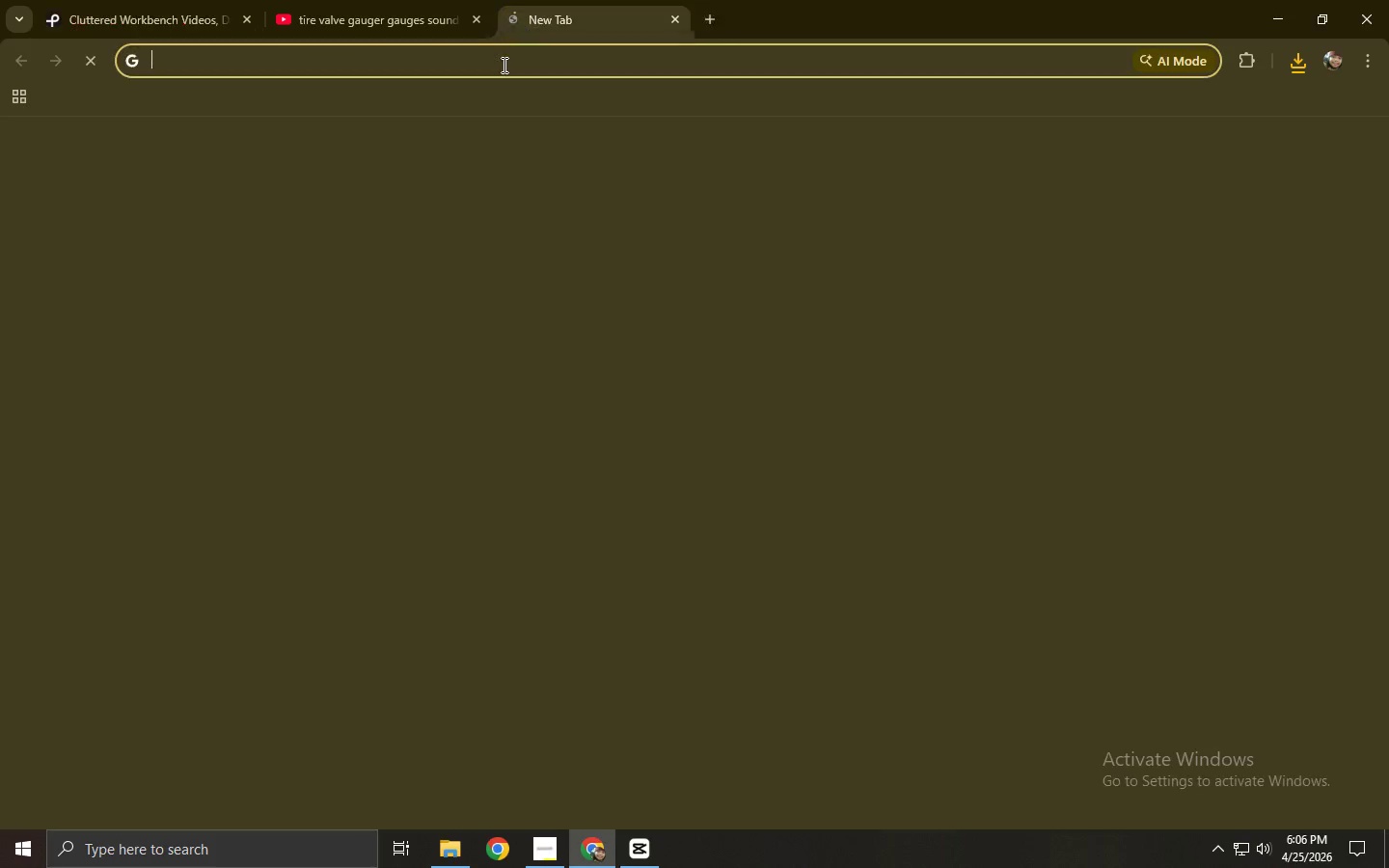 
triple_click([503, 65])
 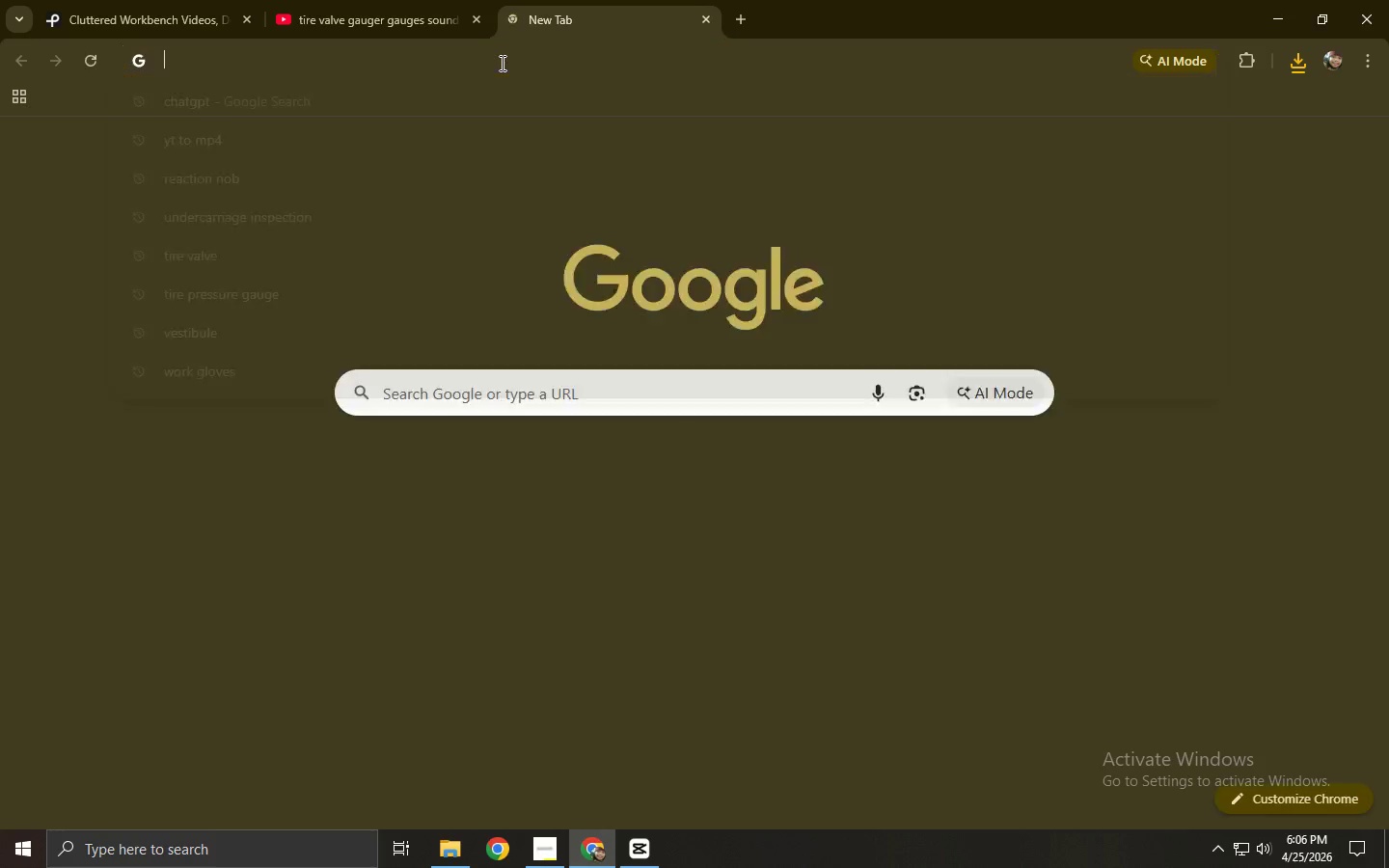 
key(Control+ControlLeft)
 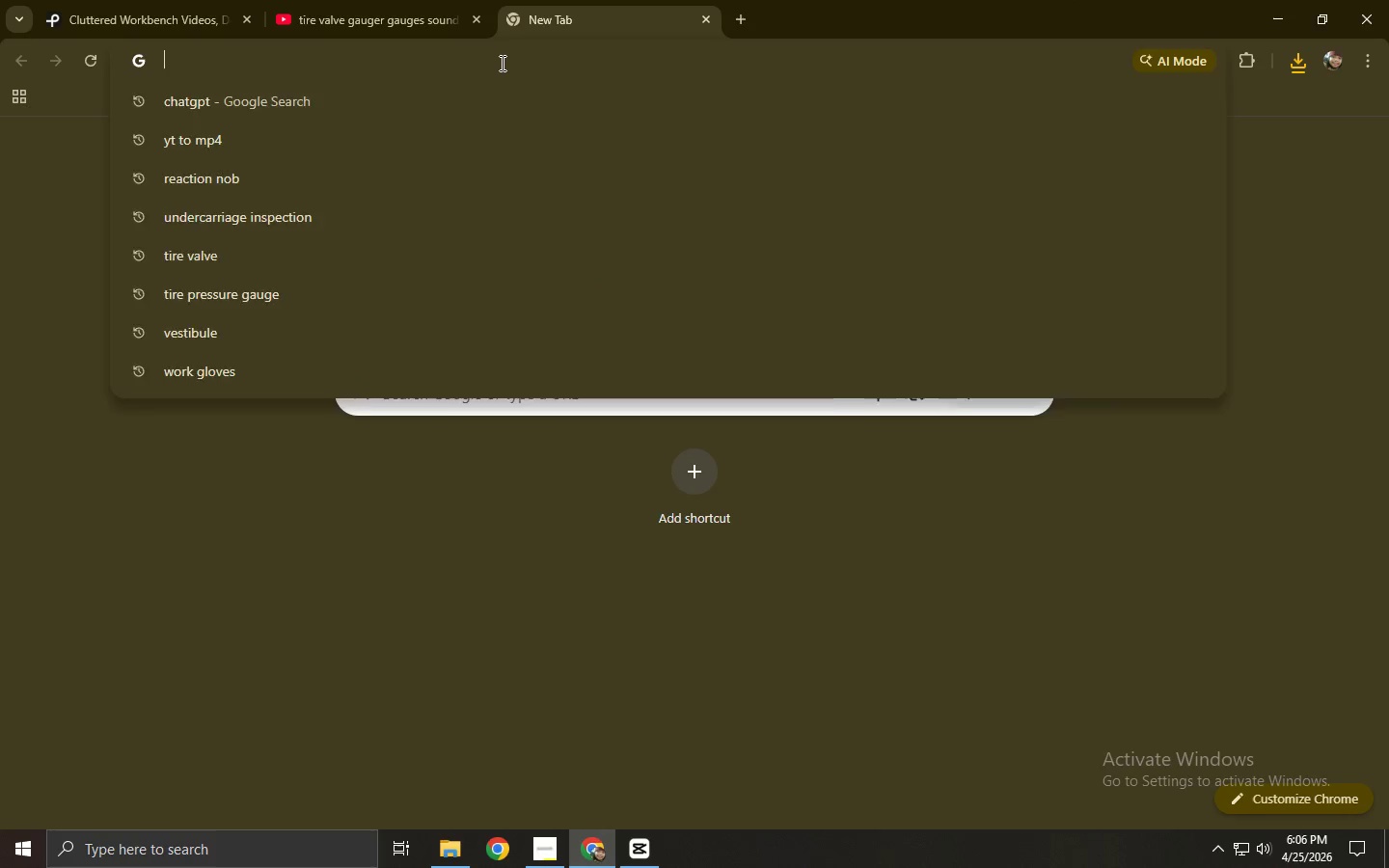 
key(Control+V)
 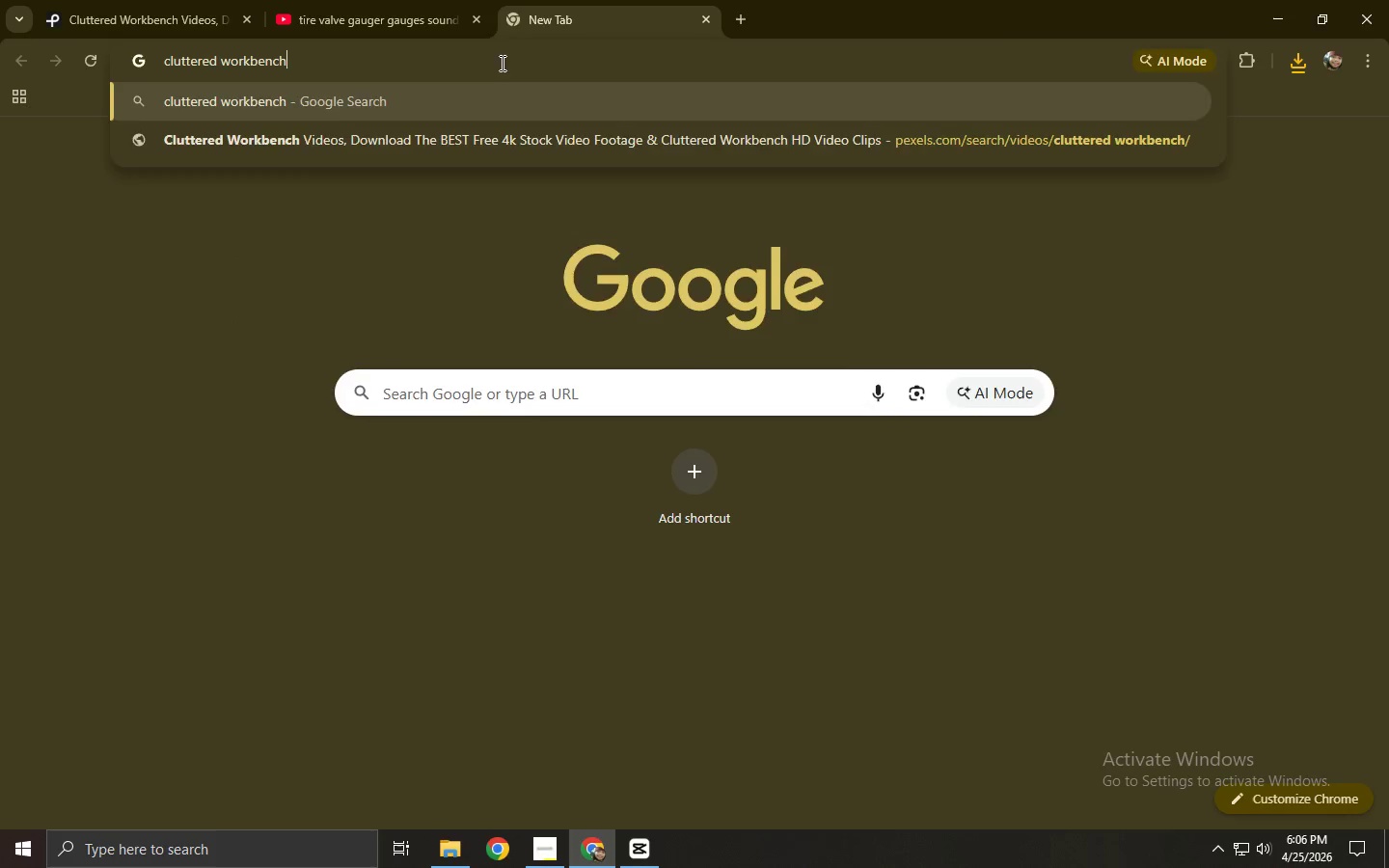 
key(NumpadEnter)
 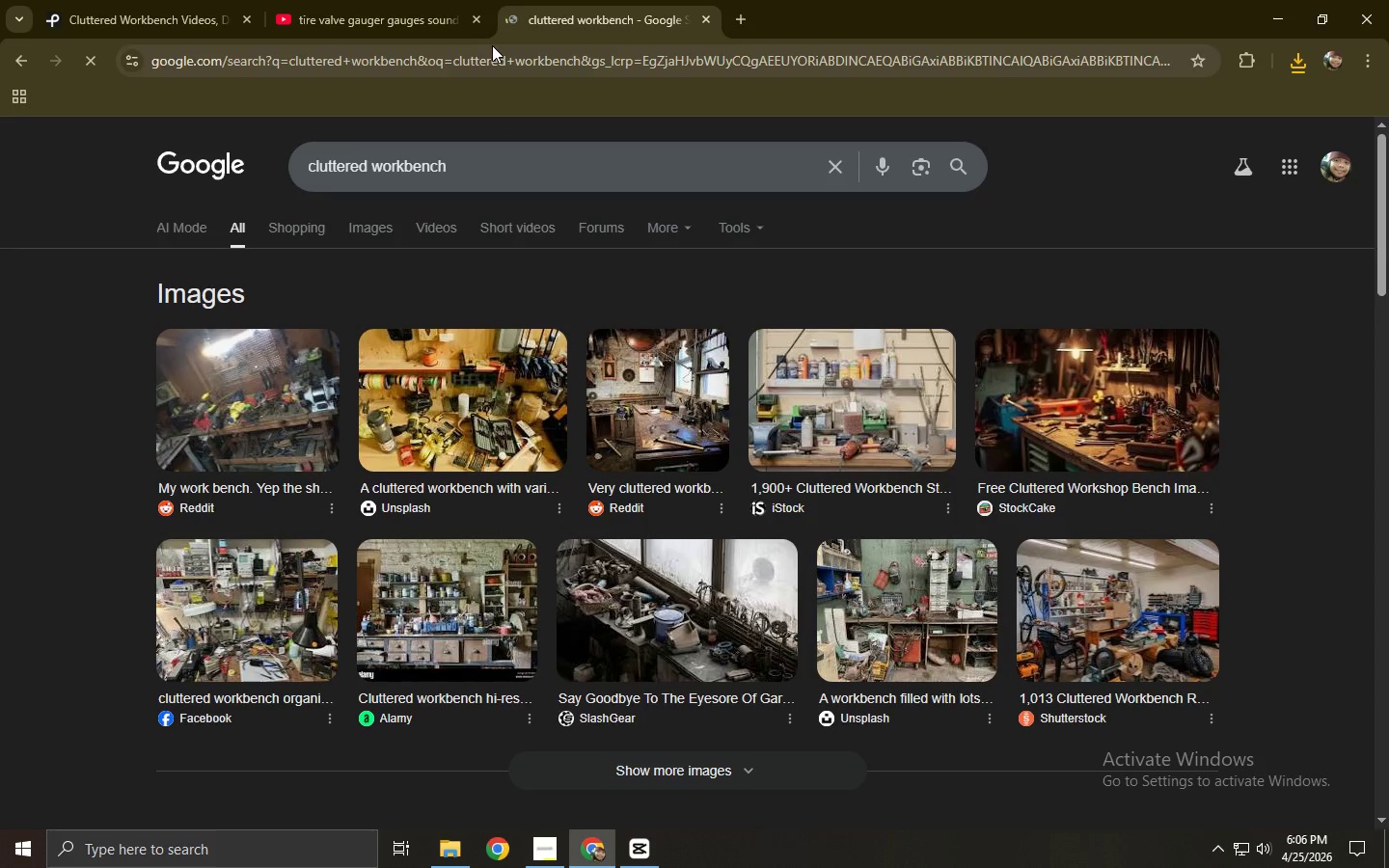 
left_click([418, 0])
 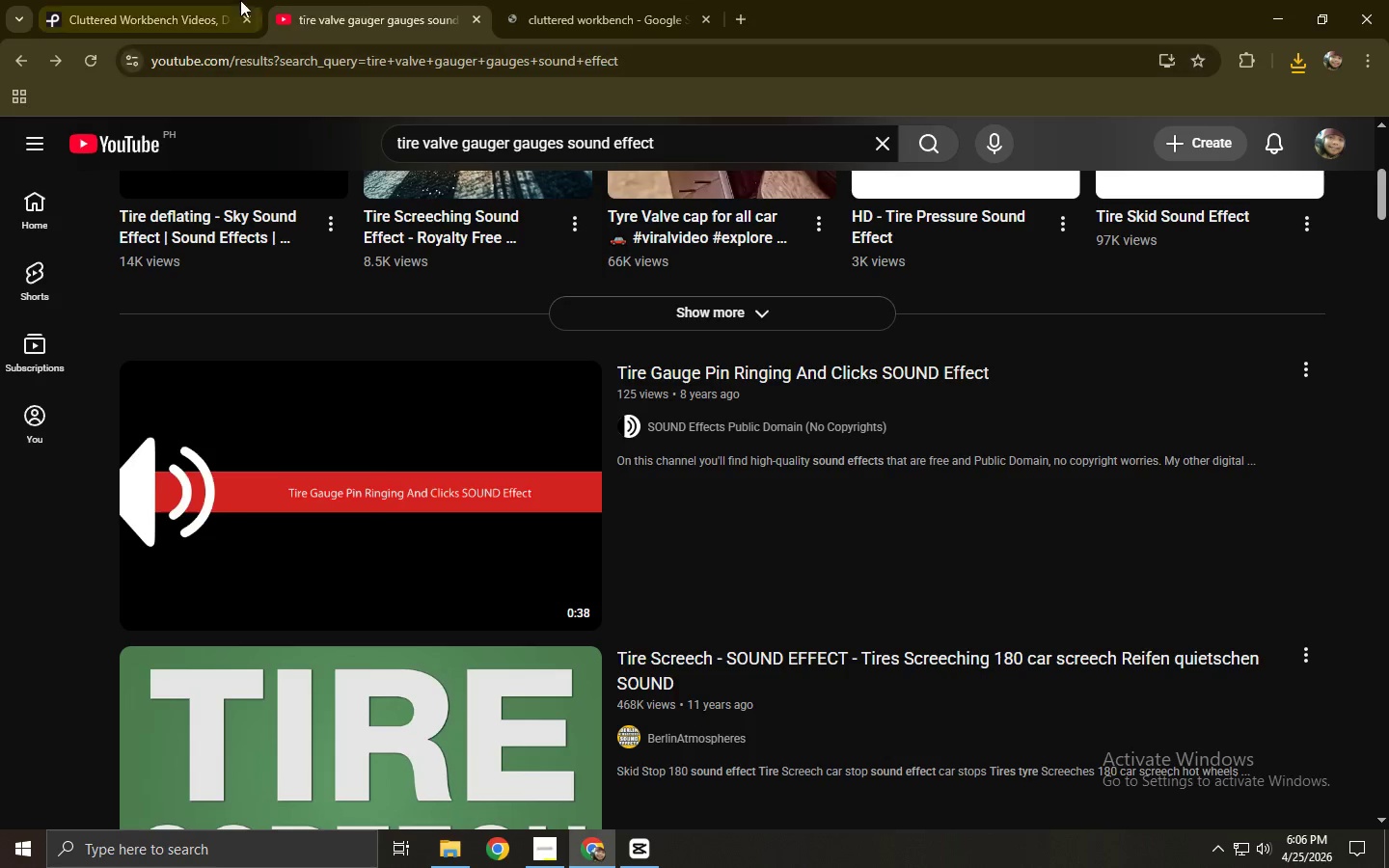 
left_click([181, 0])
 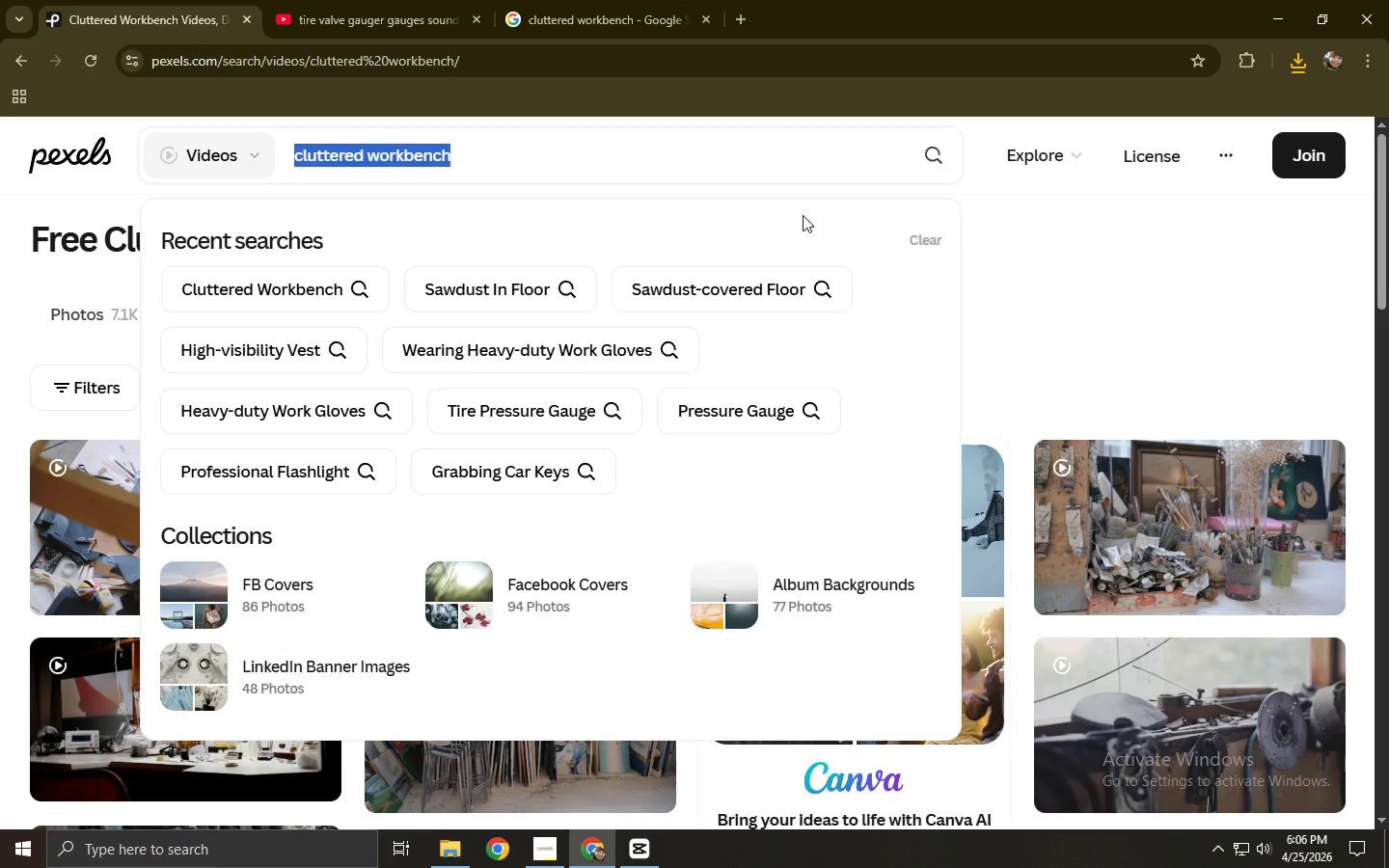 
left_click([923, 241])
 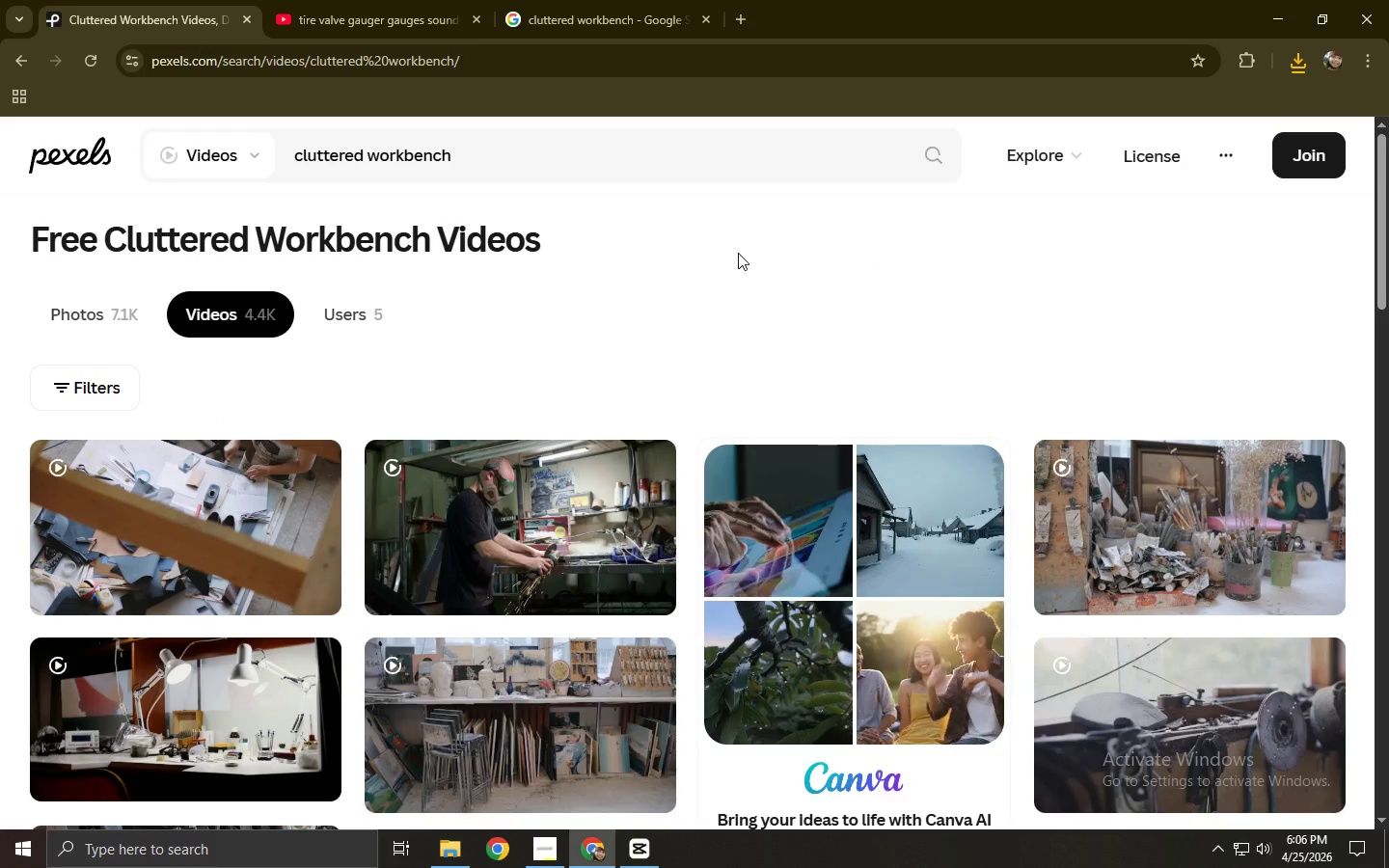 
scroll: coordinate [726, 264], scroll_direction: down, amount: 5.0
 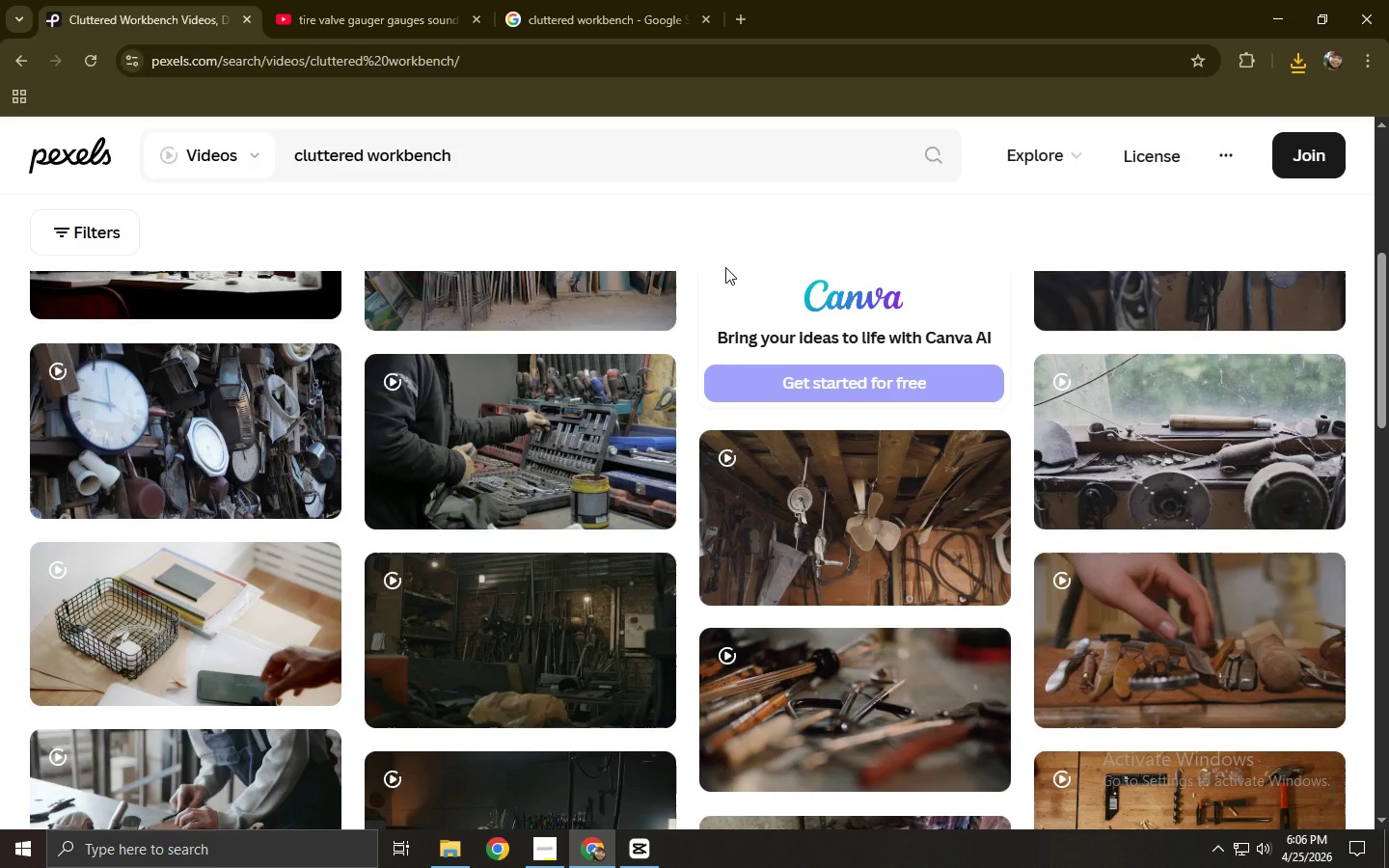 
left_click([1196, 666])
 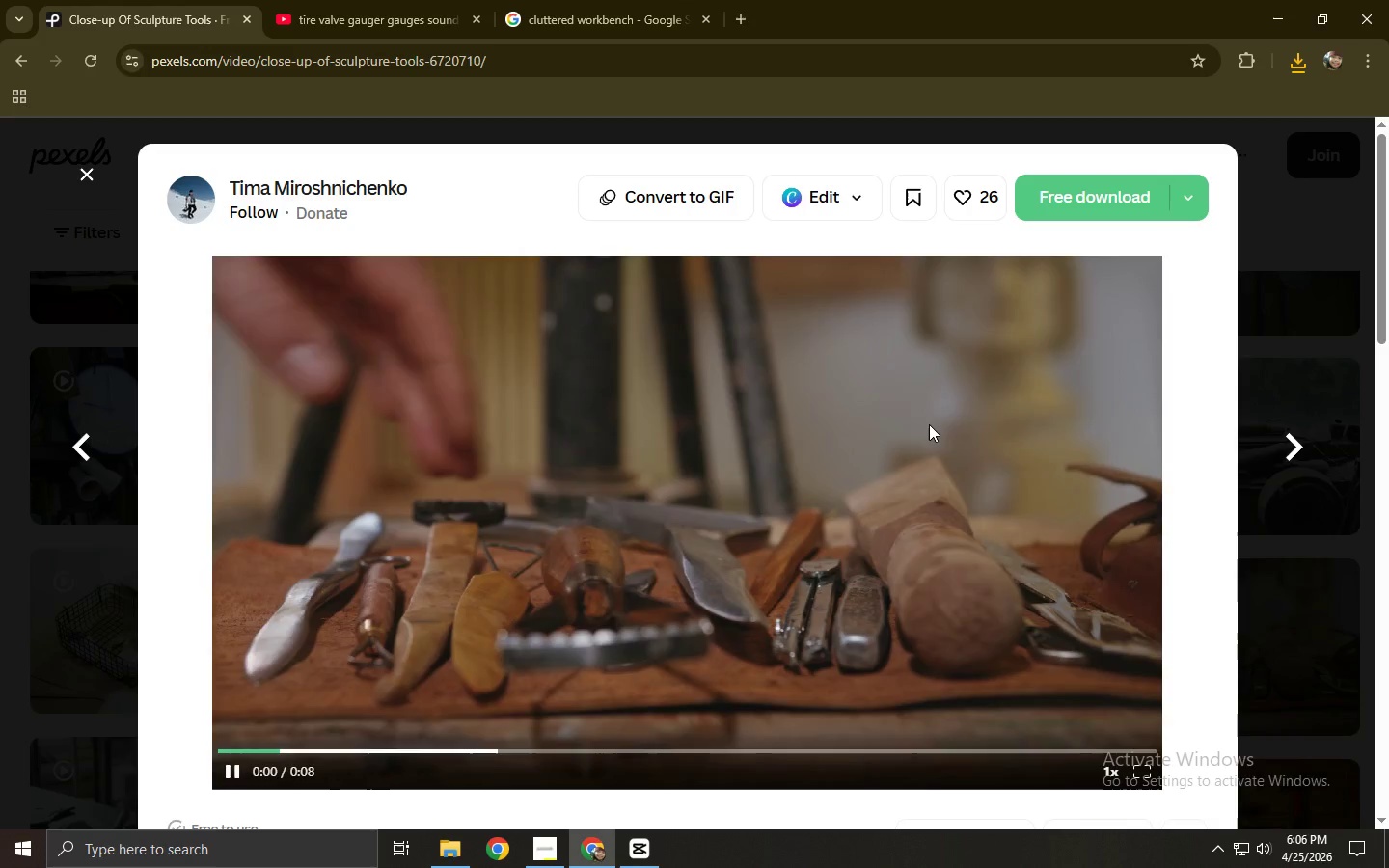 
left_click([1080, 195])
 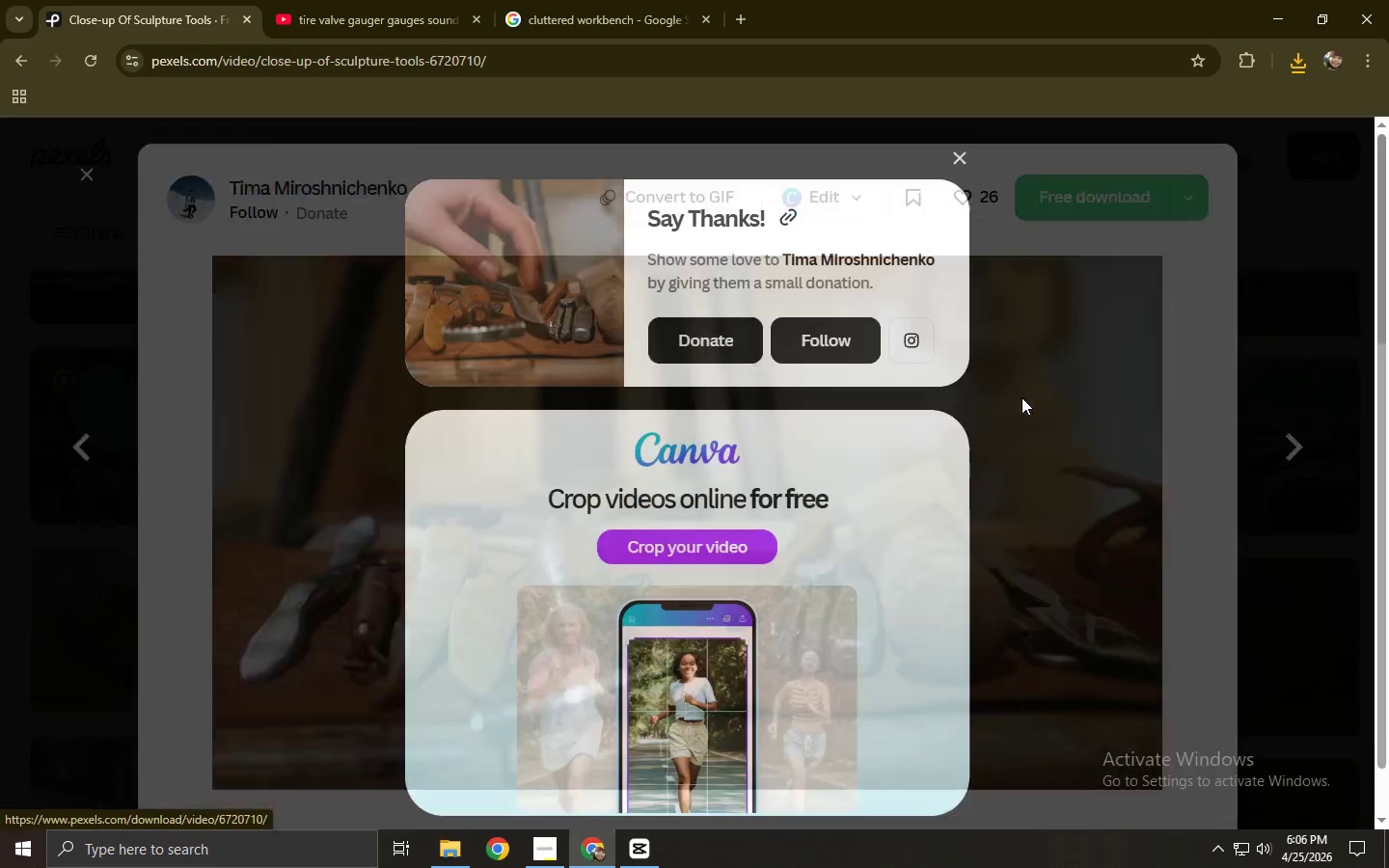 
left_click([1024, 398])
 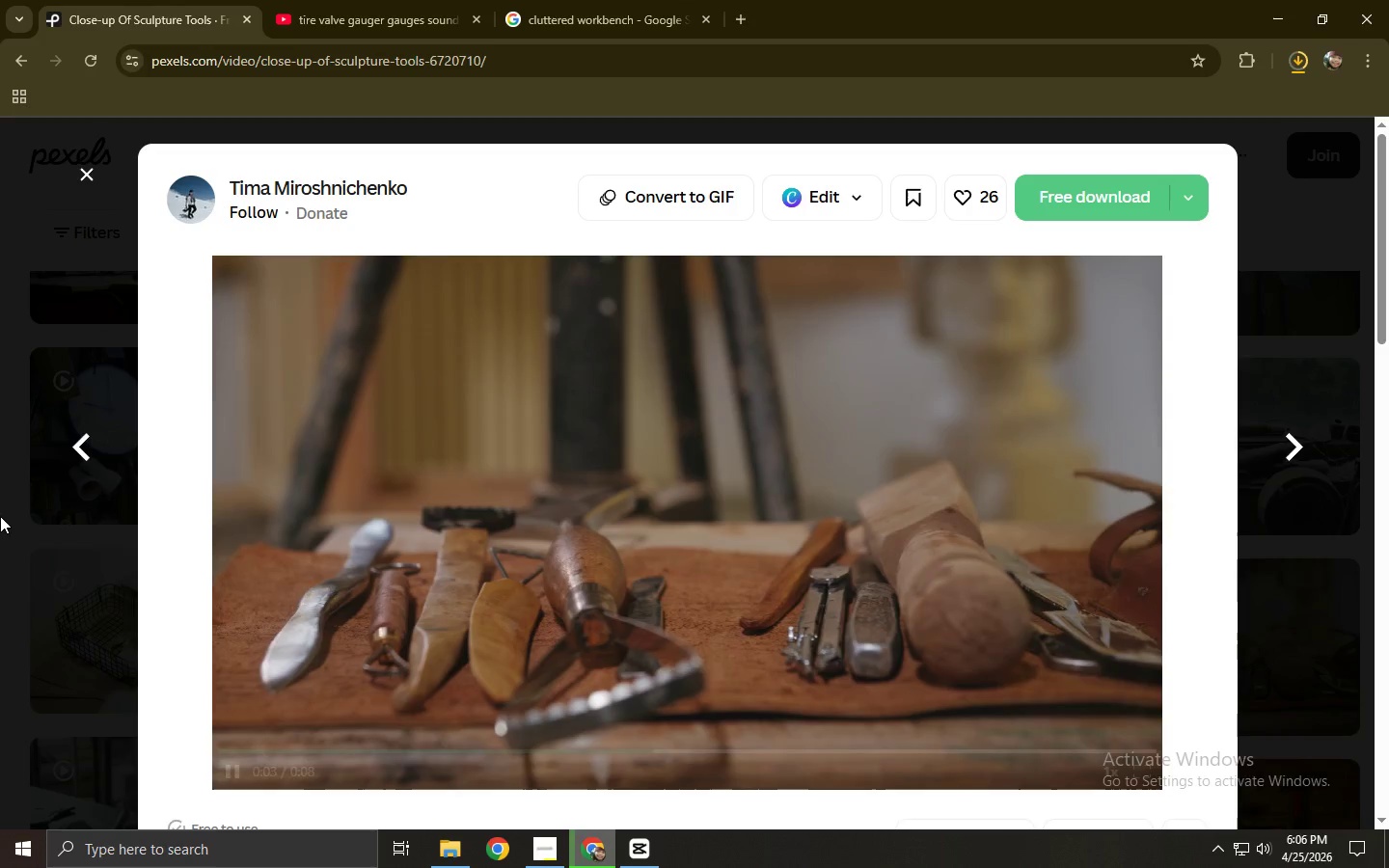 
left_click([0, 516])
 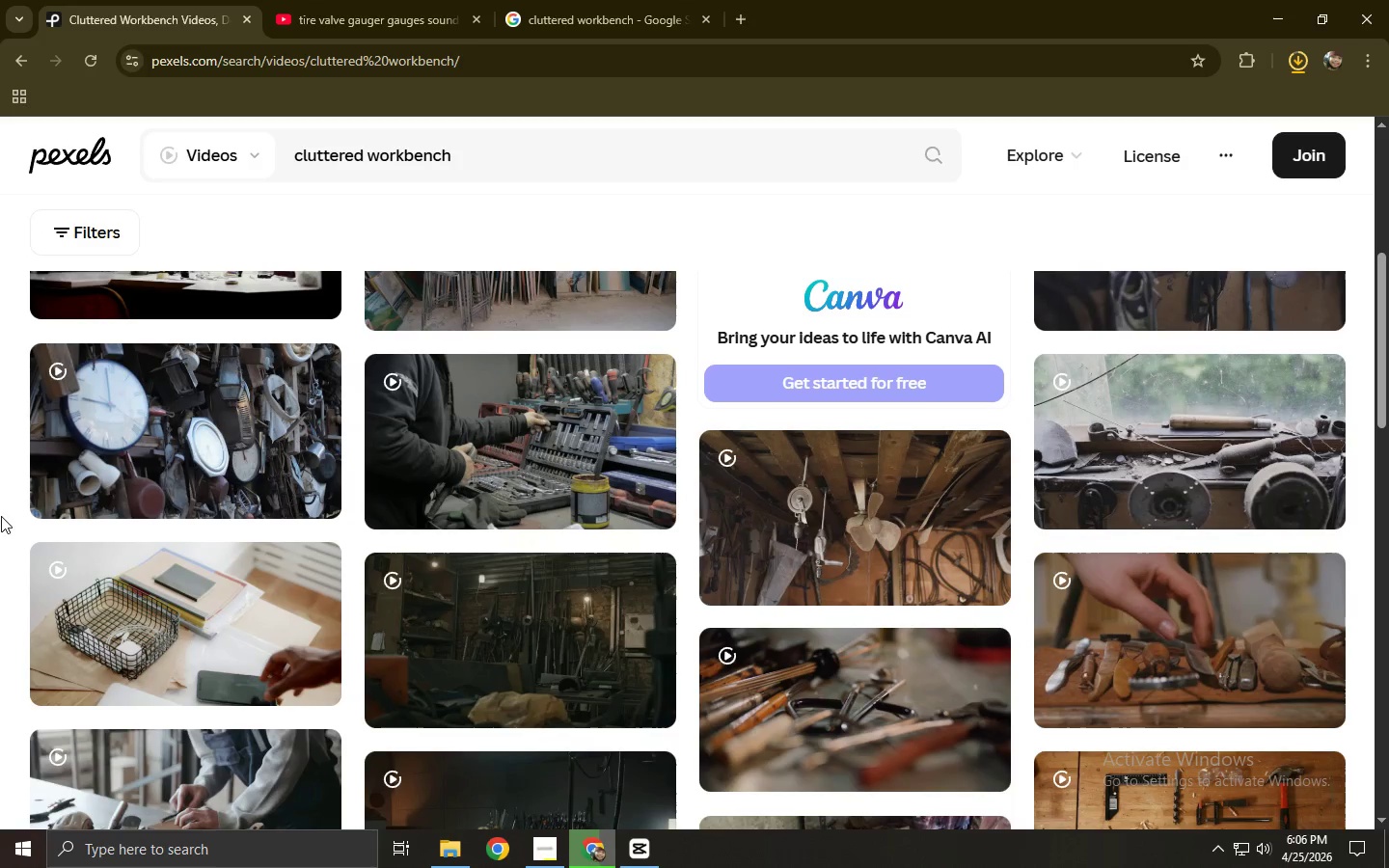 
scroll: coordinate [10, 515], scroll_direction: down, amount: 4.0
 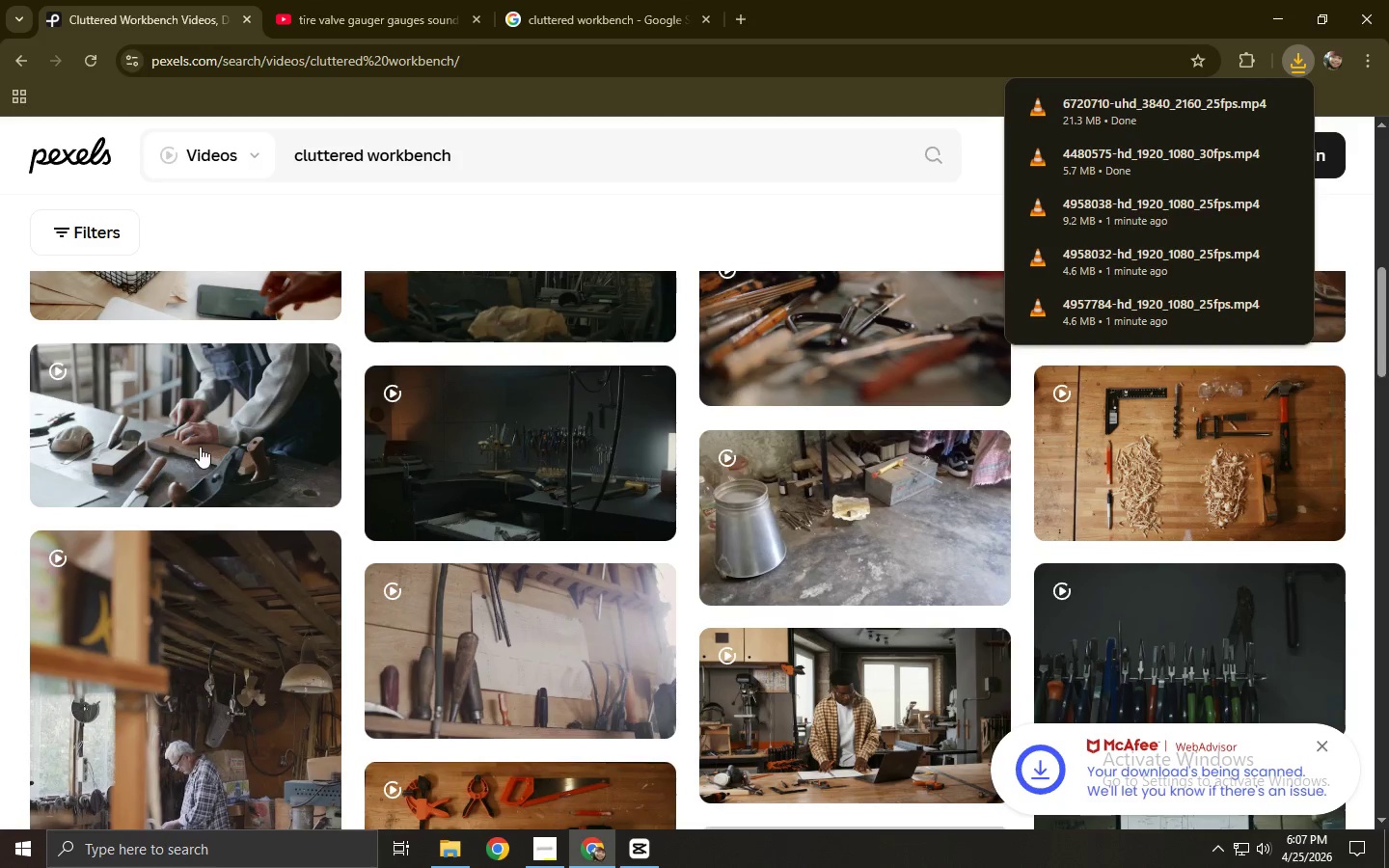 
left_click([201, 425])
 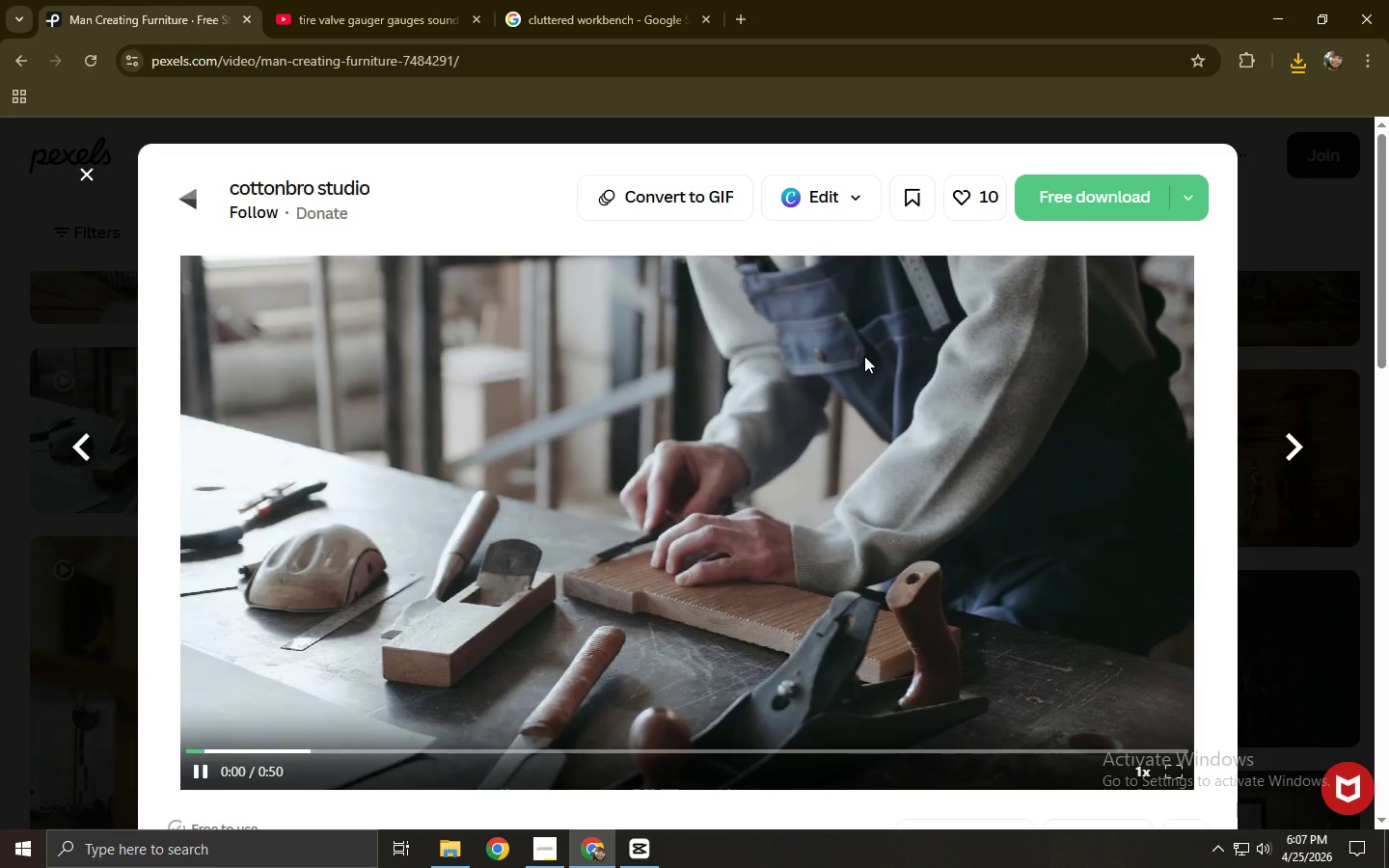 
left_click([1123, 209])
 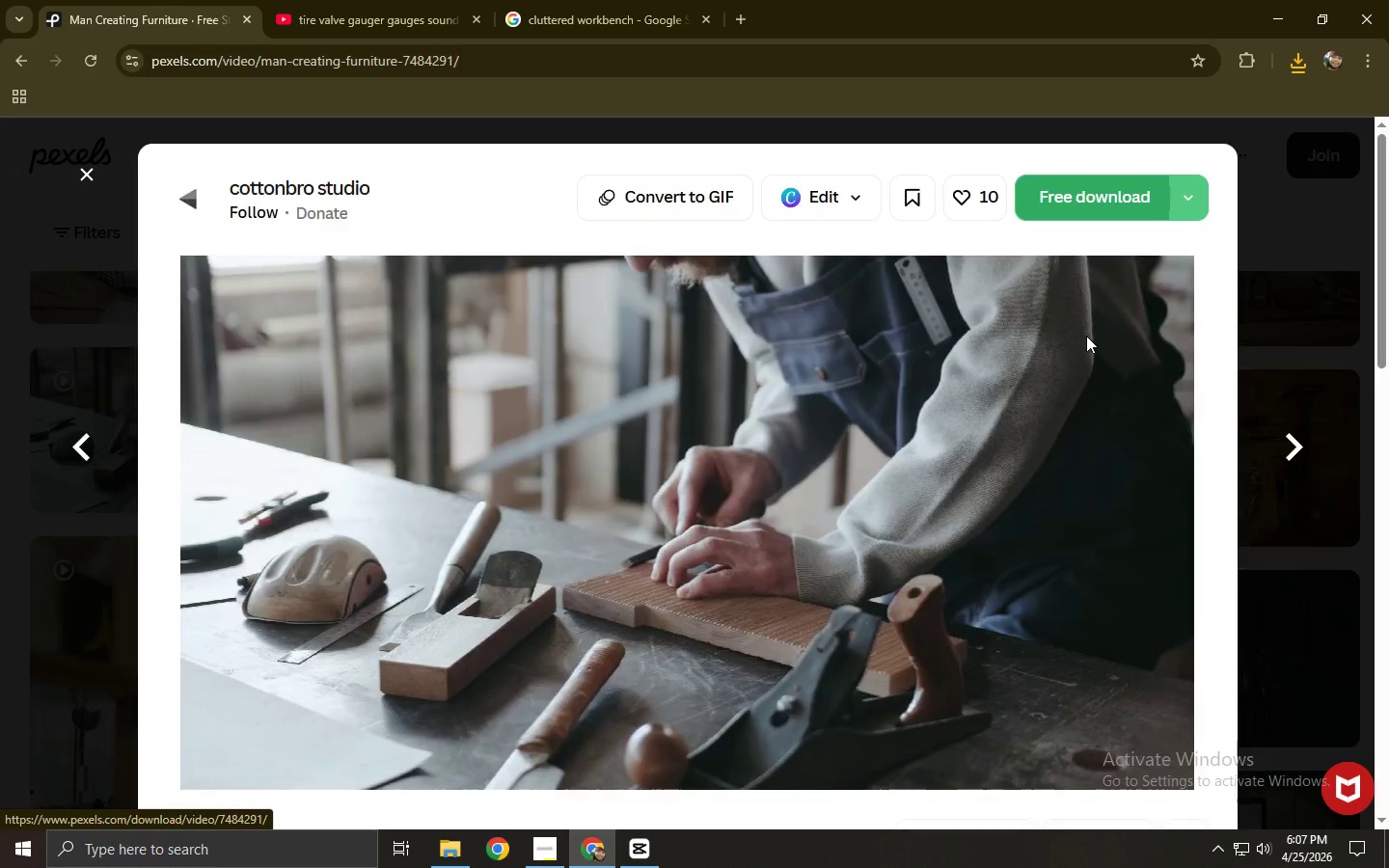 
left_click([1086, 336])
 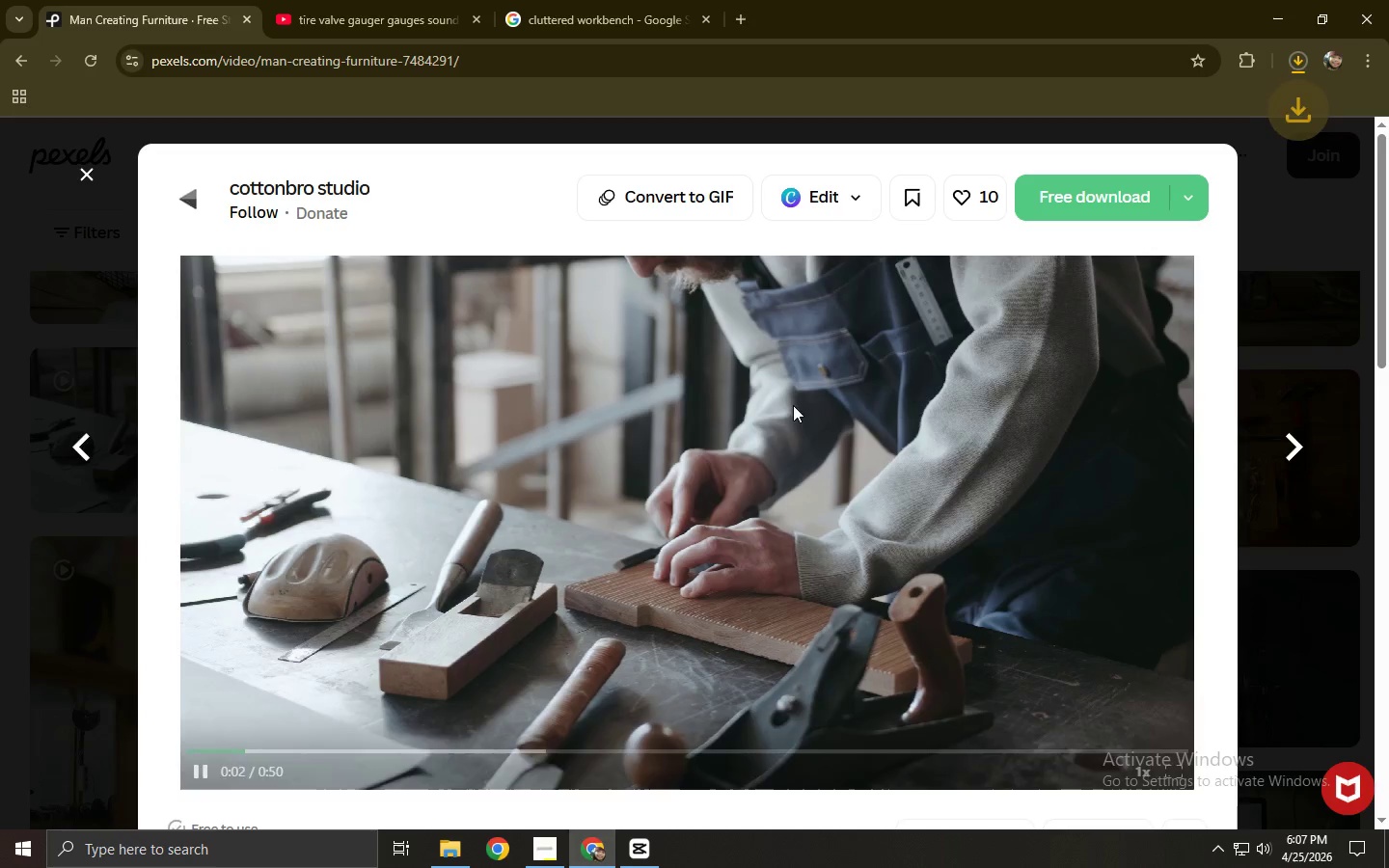 
scroll: coordinate [477, 378], scroll_direction: down, amount: 11.0
 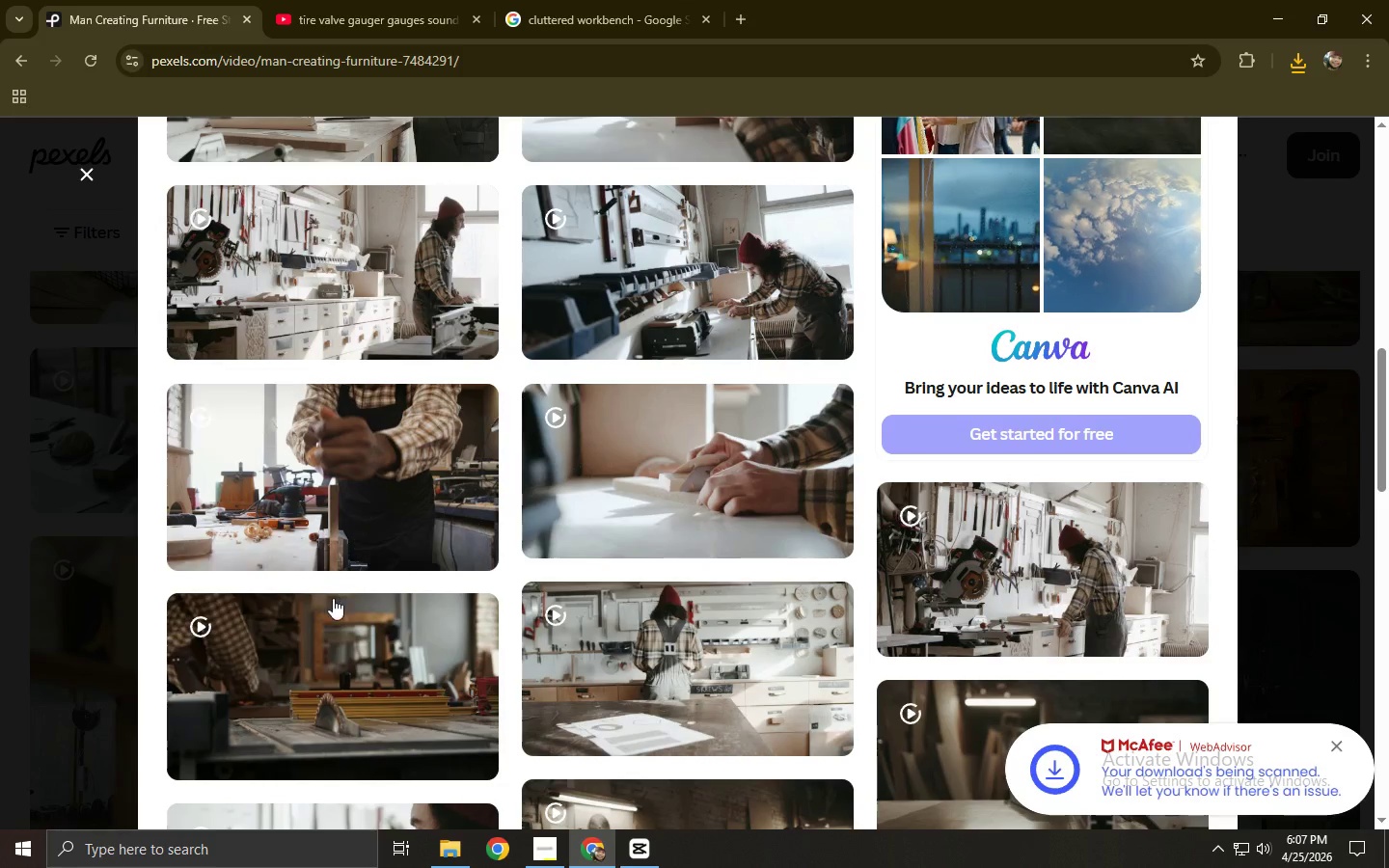 
left_click([313, 483])
 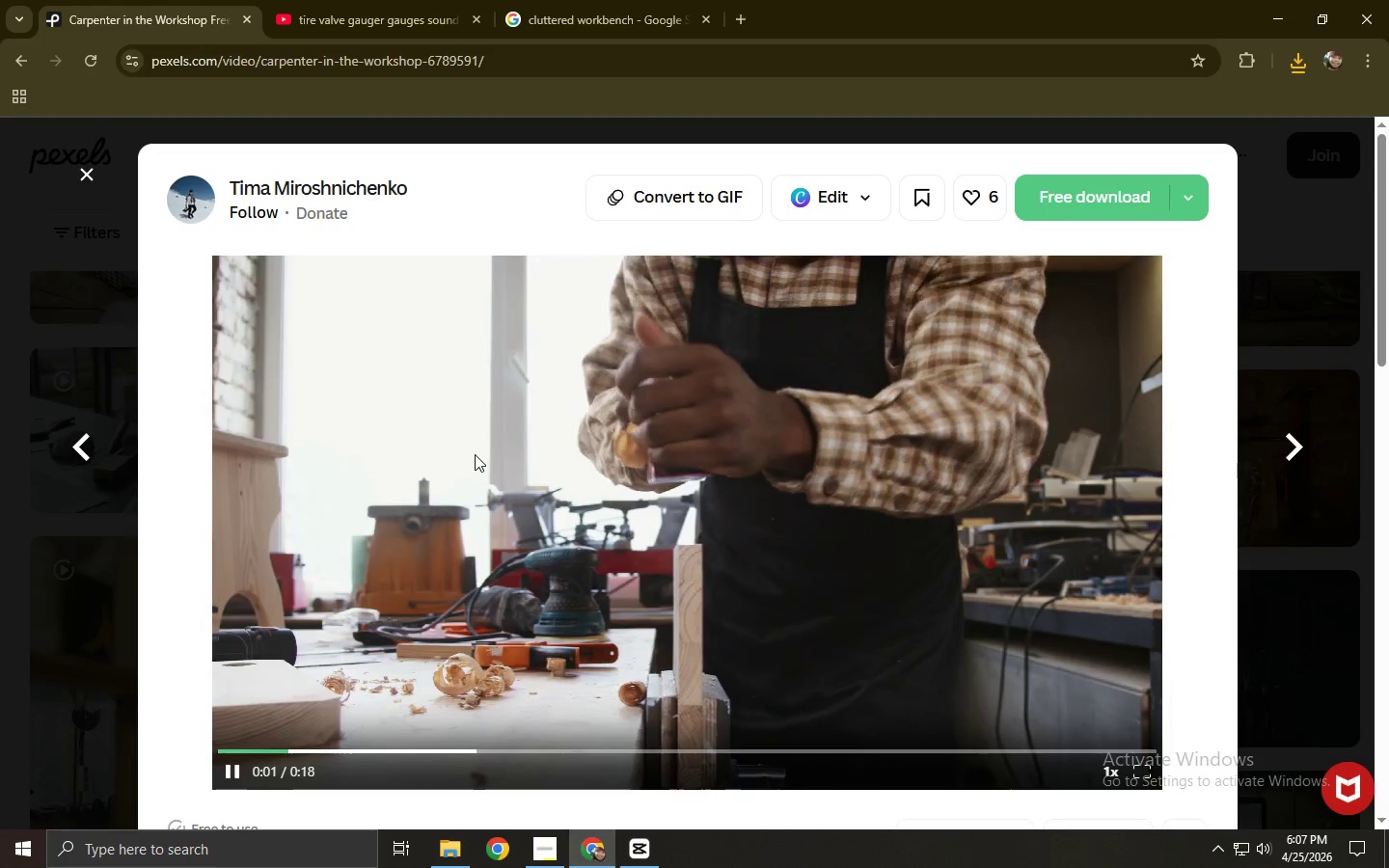 
wait(5.22)
 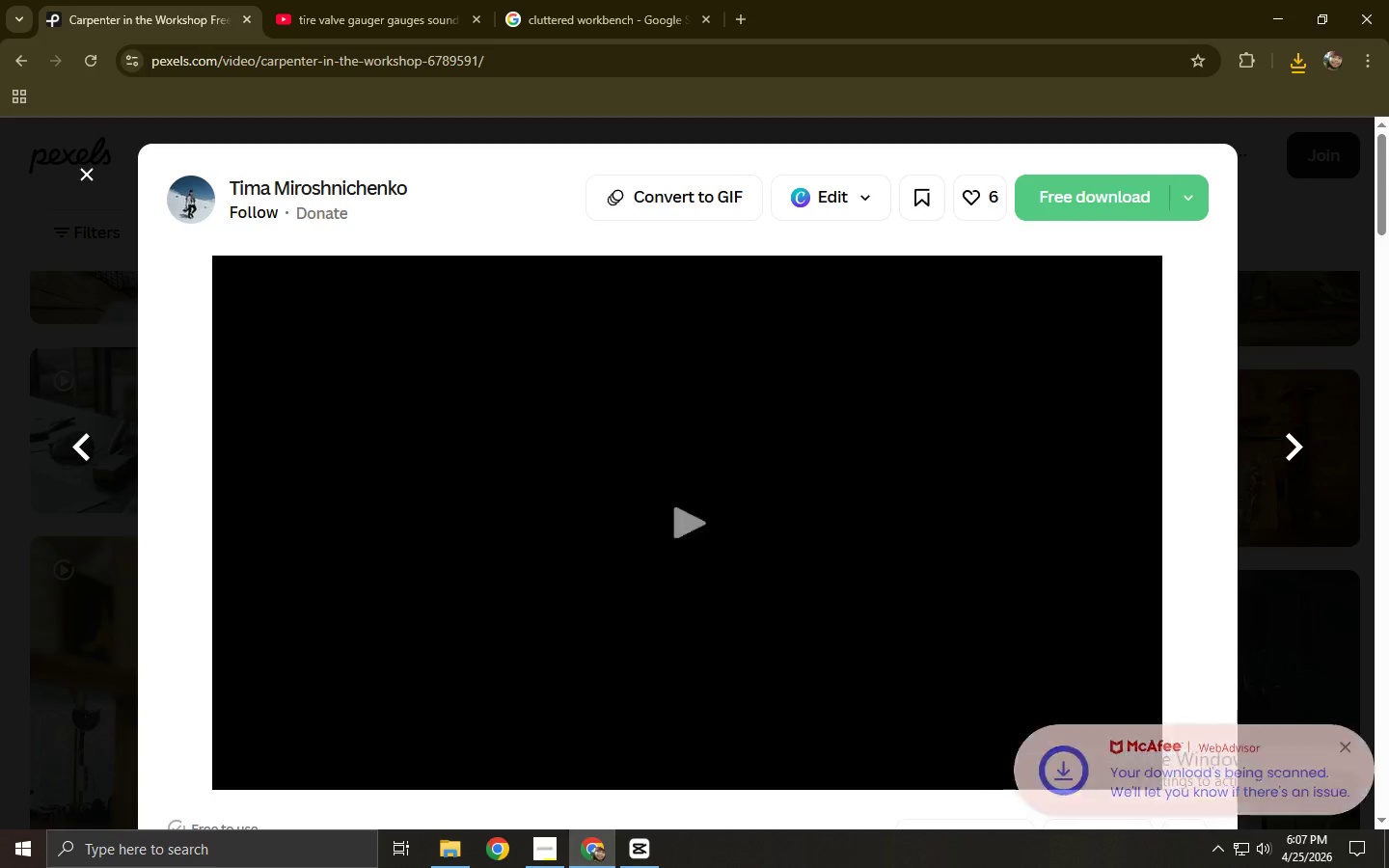 
left_click([544, 760])
 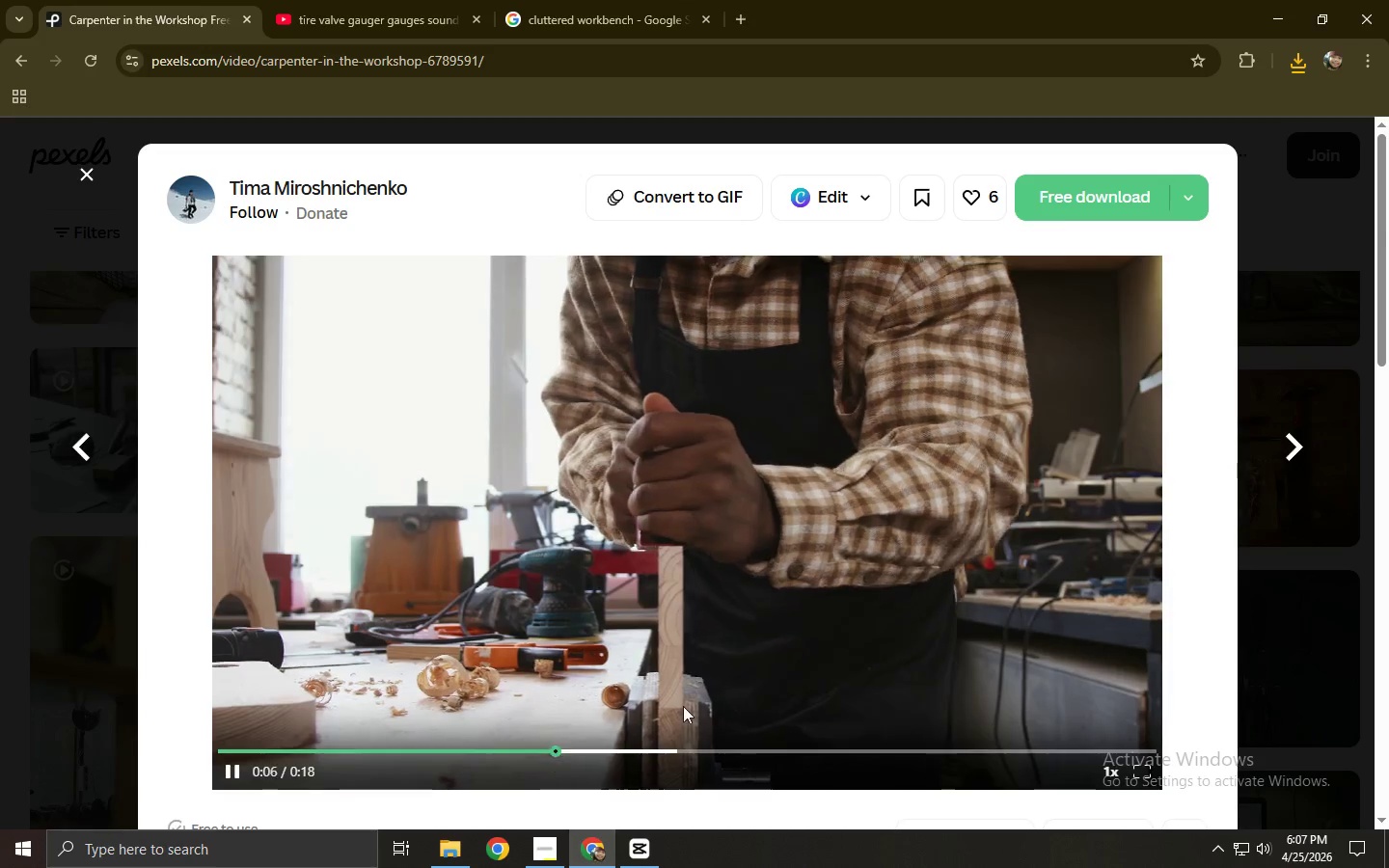 
scroll: coordinate [686, 678], scroll_direction: down, amount: 7.0
 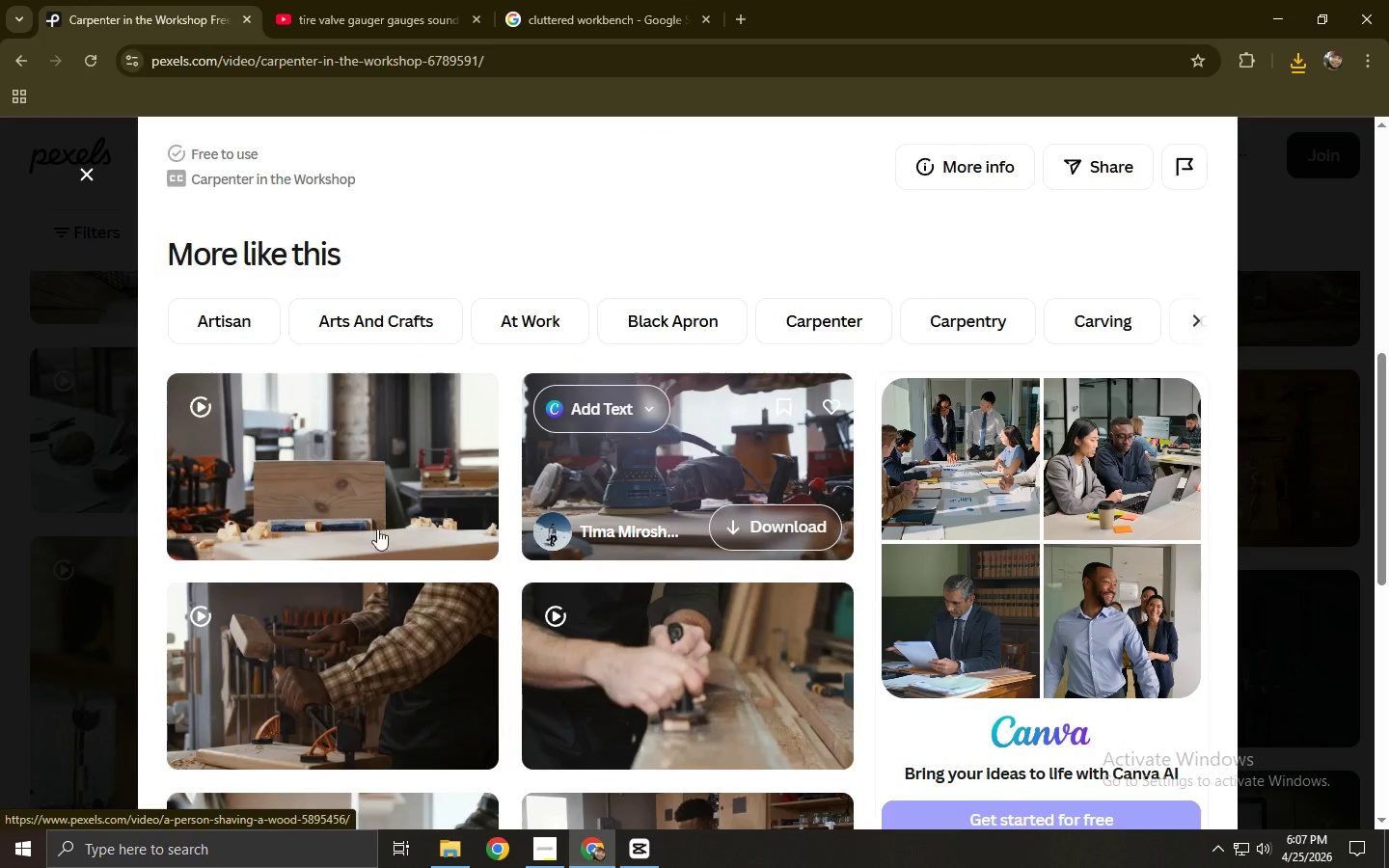 
left_click([318, 481])
 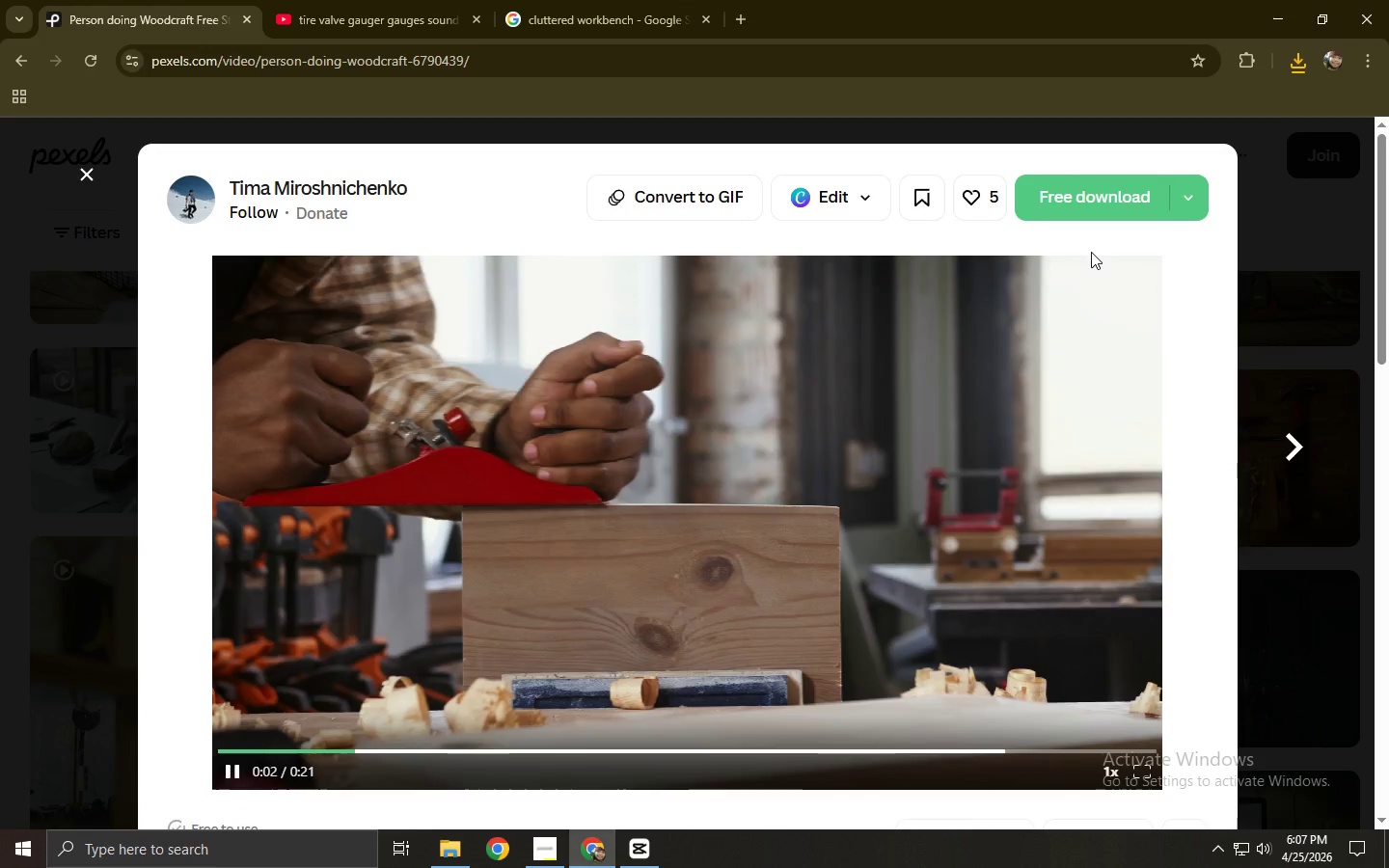 
wait(6.76)
 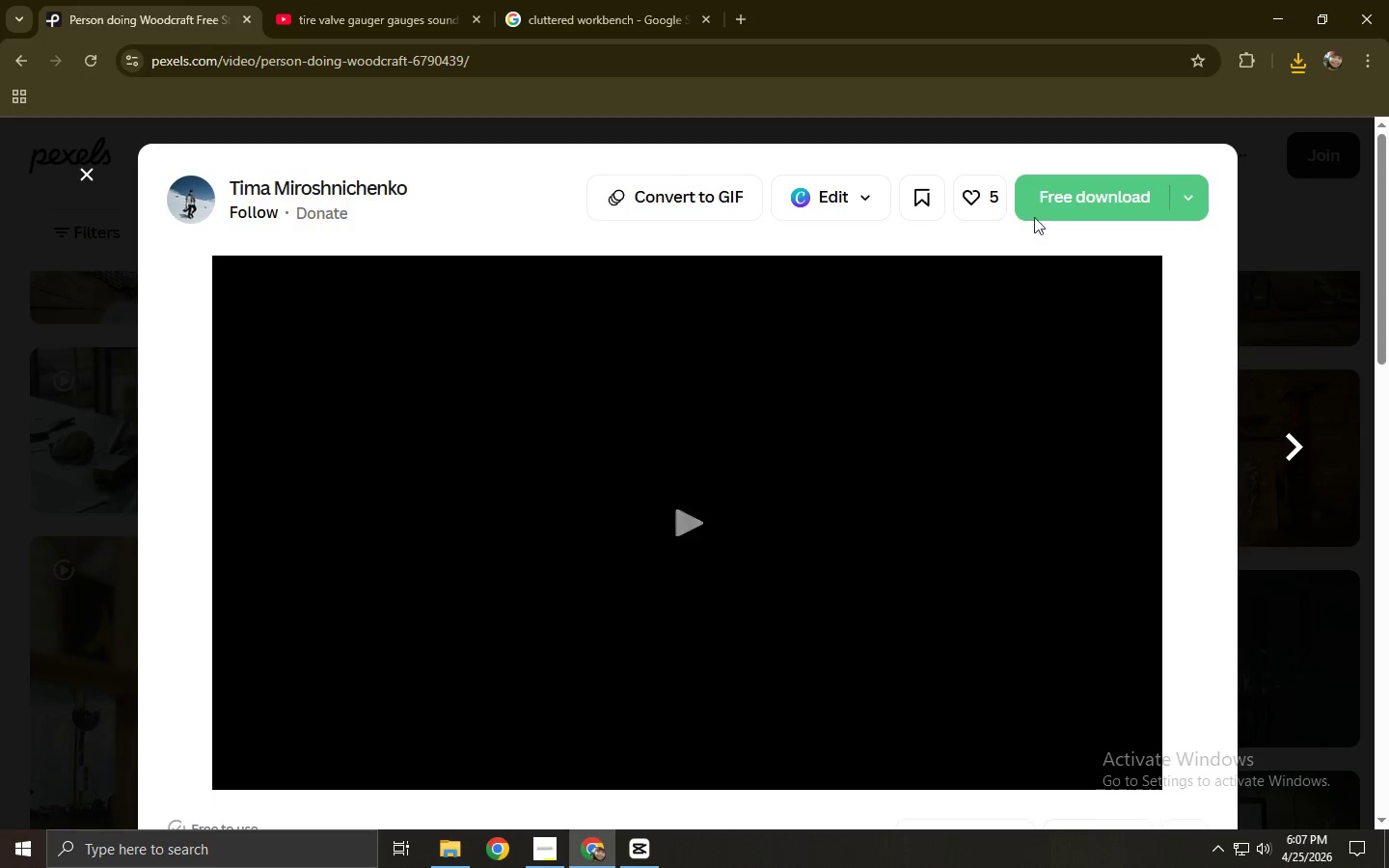 
left_click([0, 512])
 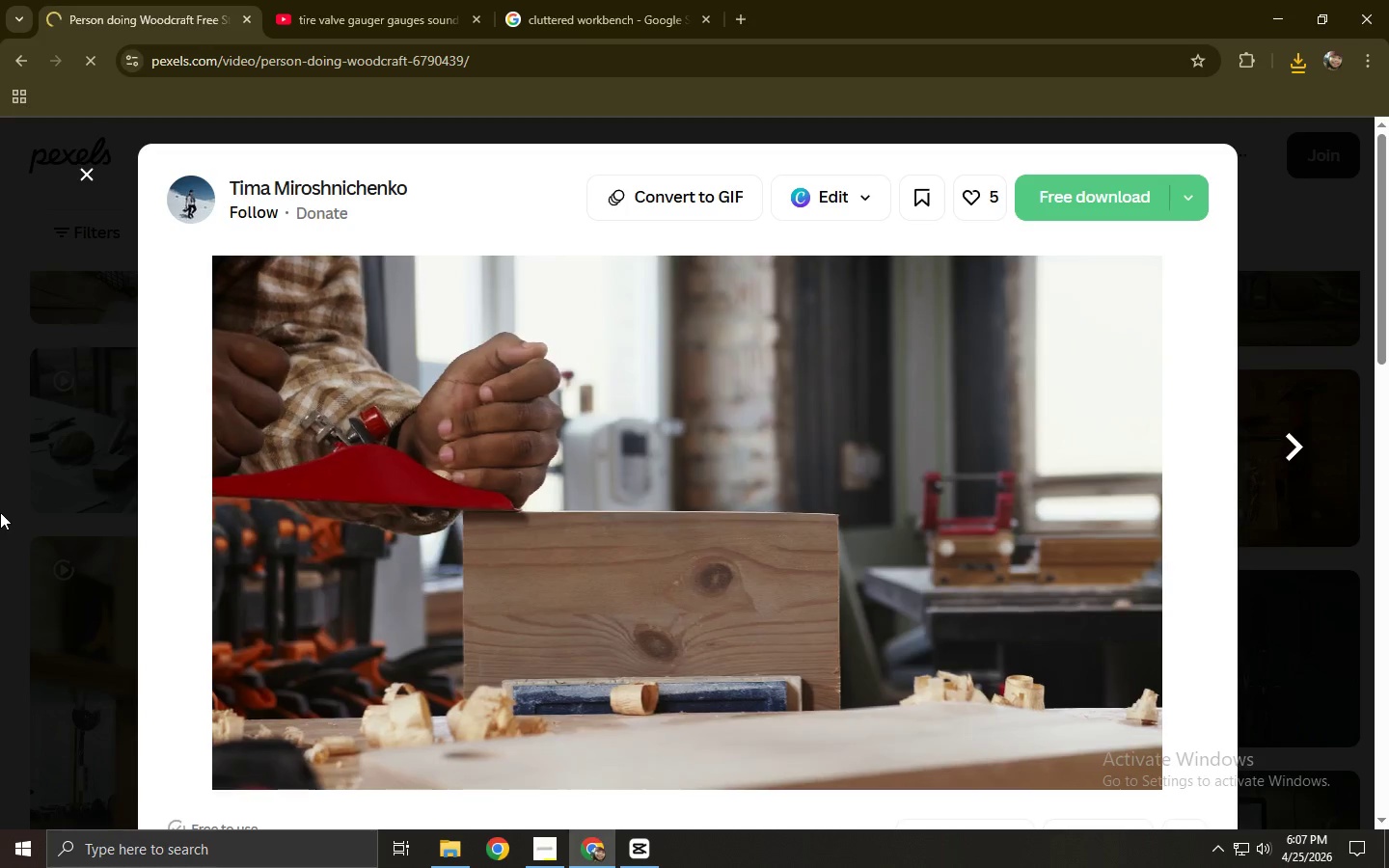 
left_click([0, 512])
 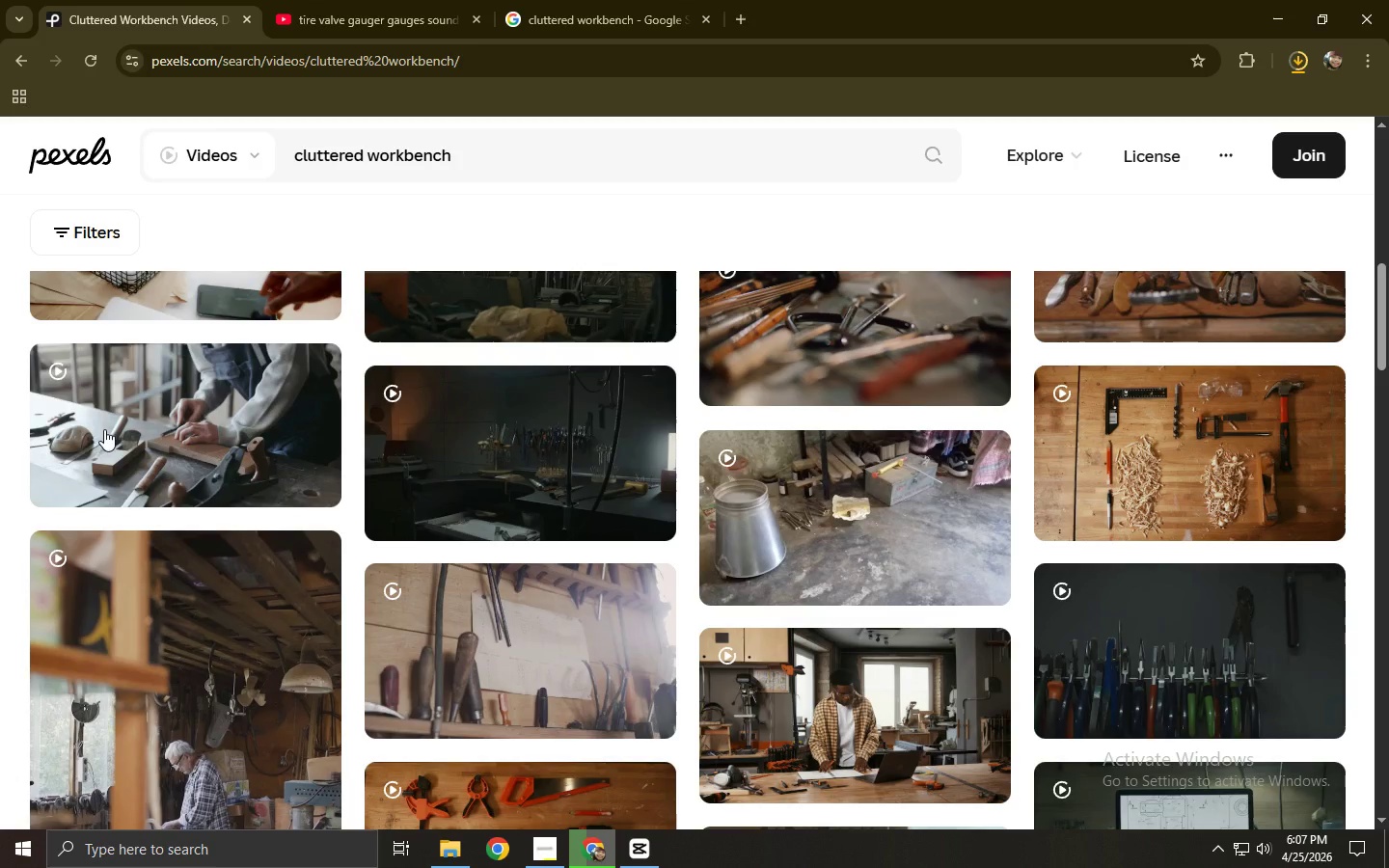 
left_click_drag(start_coordinate=[487, 161], to_coordinate=[275, 162])
 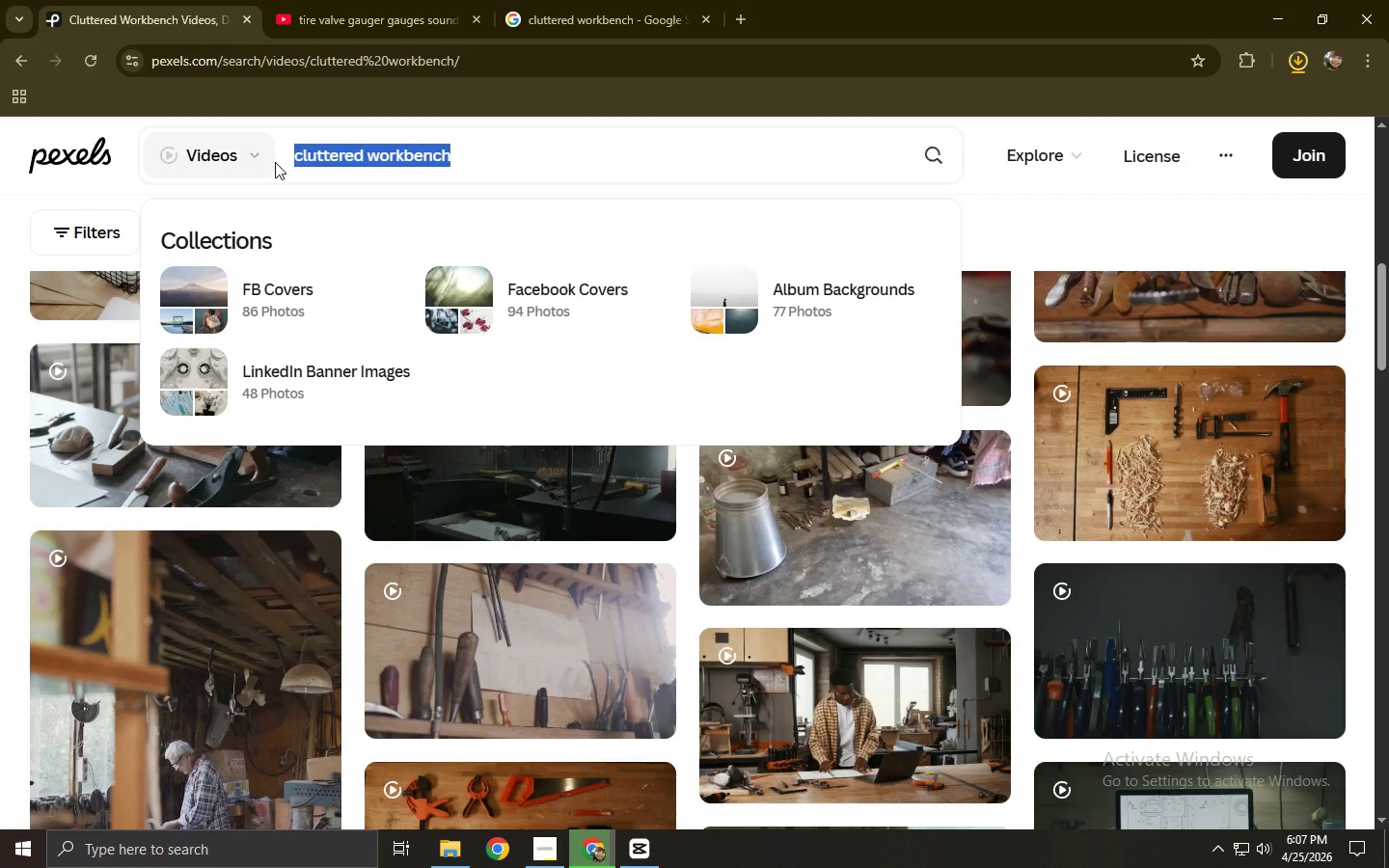 
type(tools scattered)
 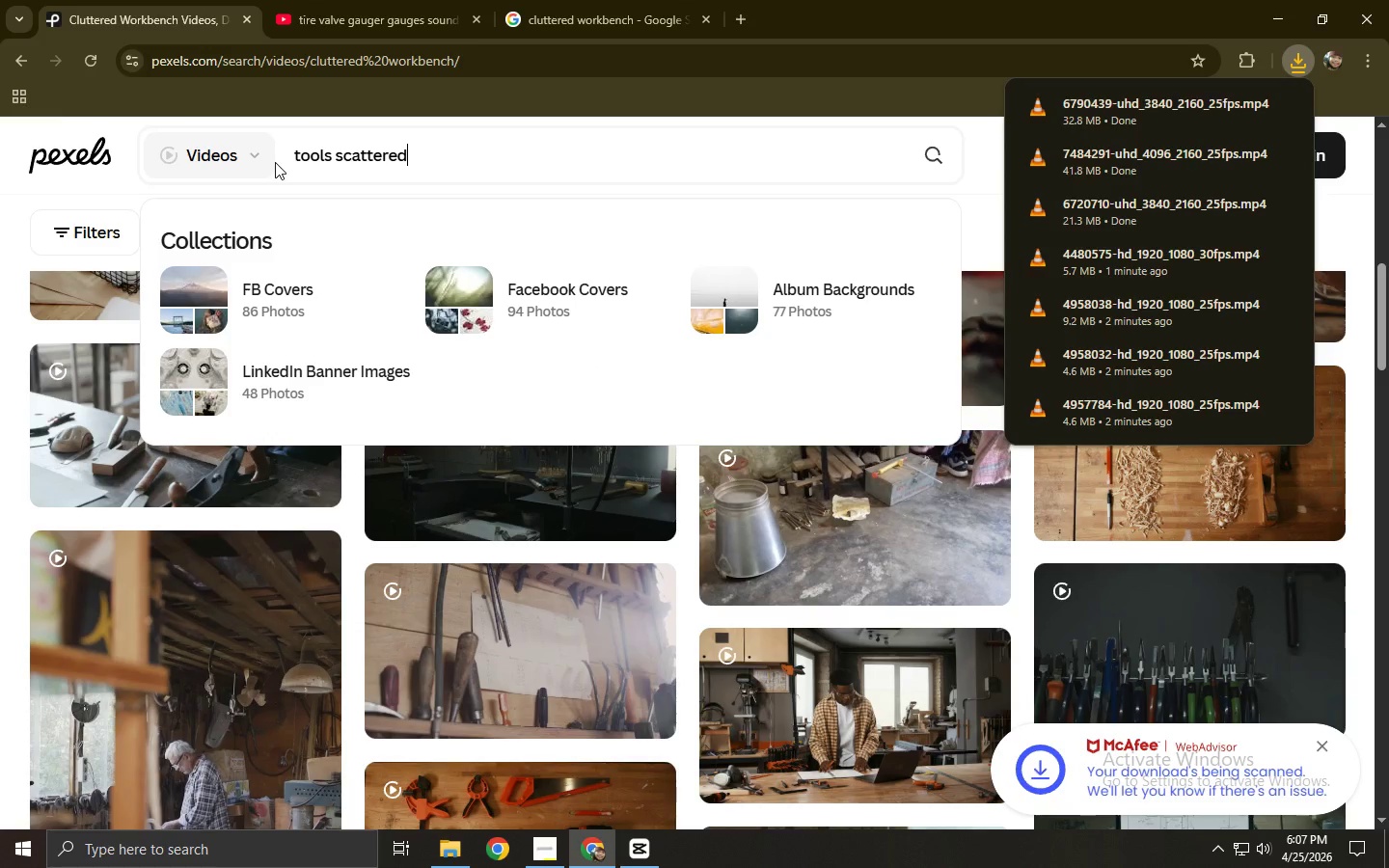 
key(Enter)
 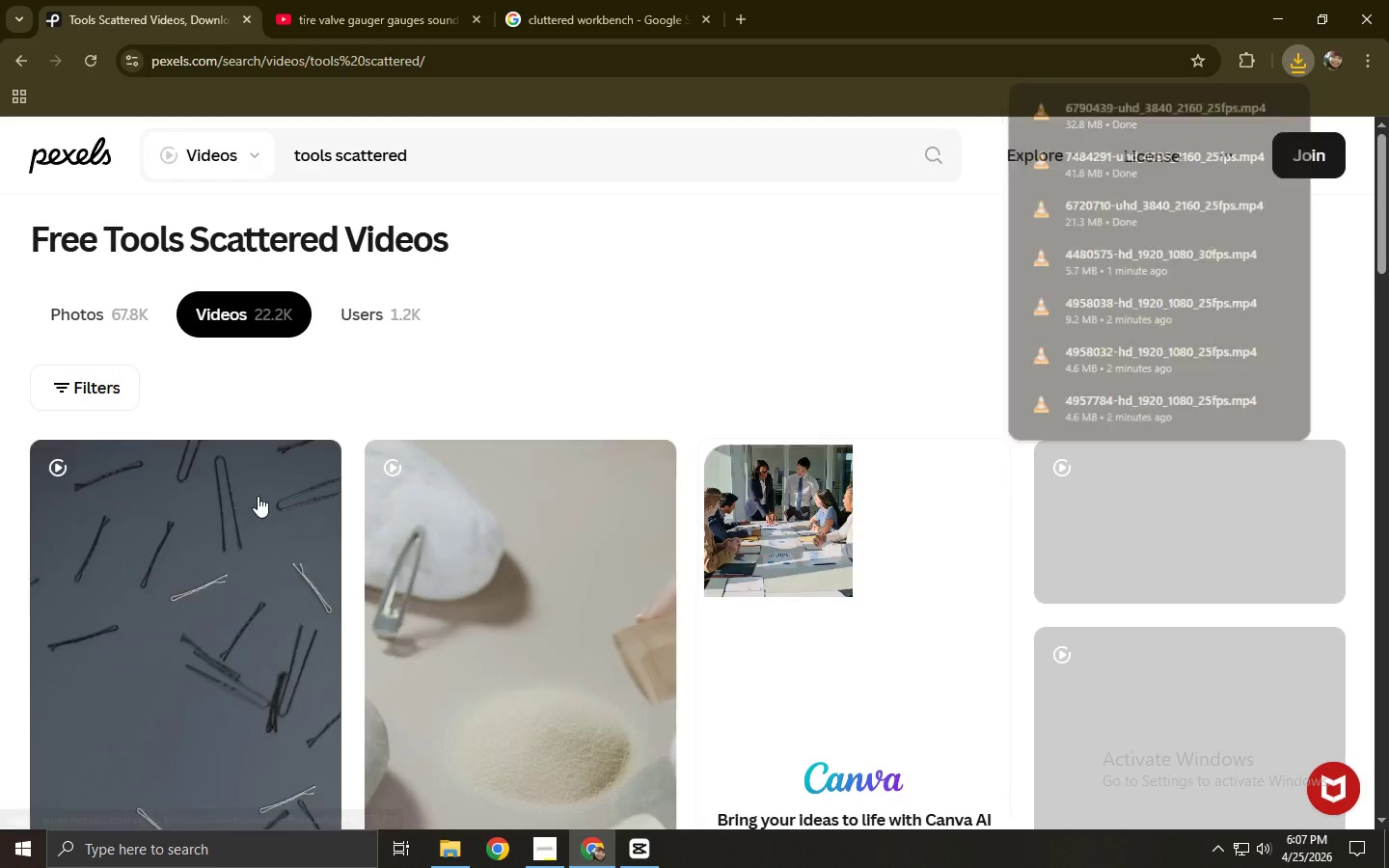 
scroll: coordinate [258, 496], scroll_direction: down, amount: 8.0
 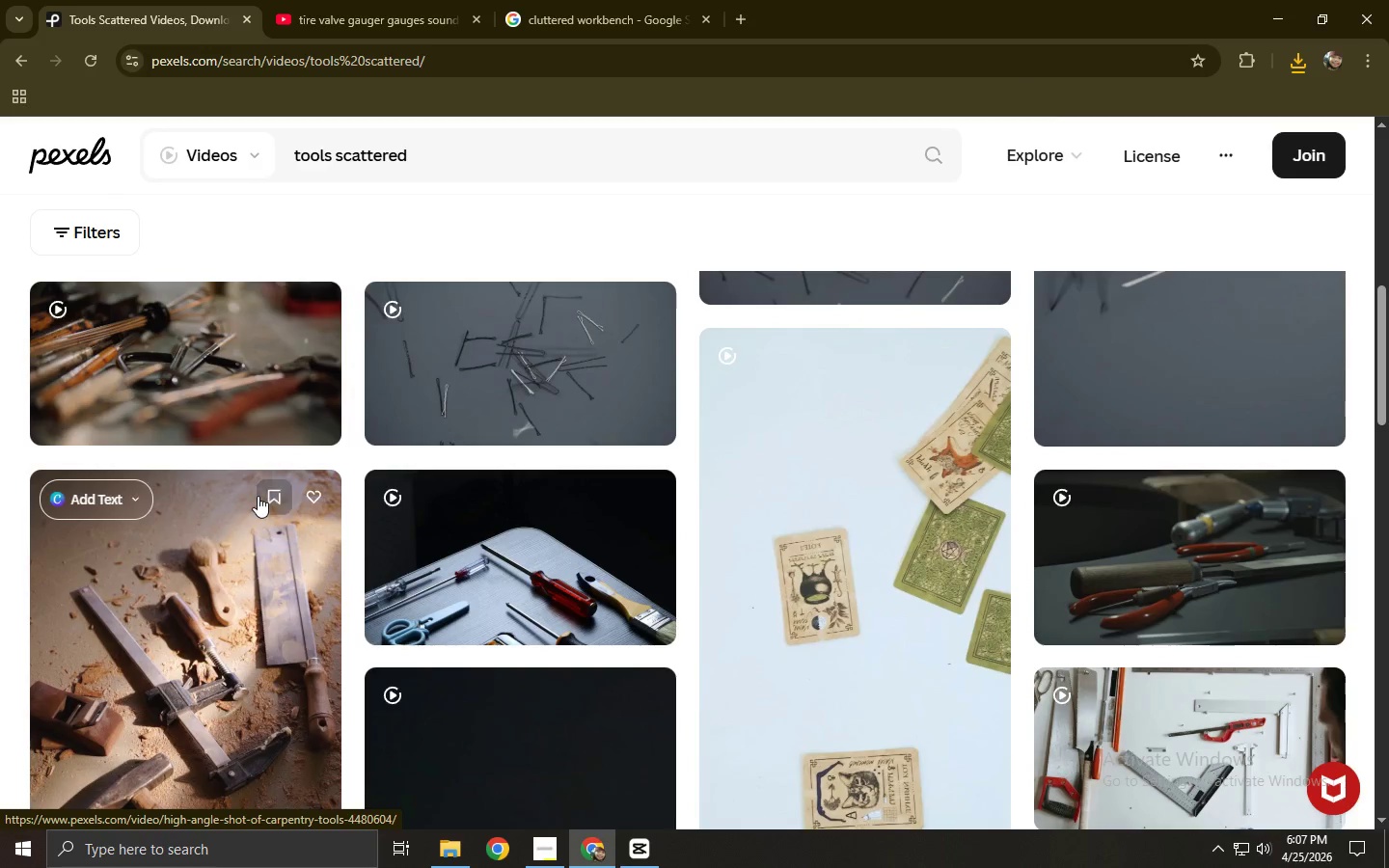 
left_click([228, 496])
 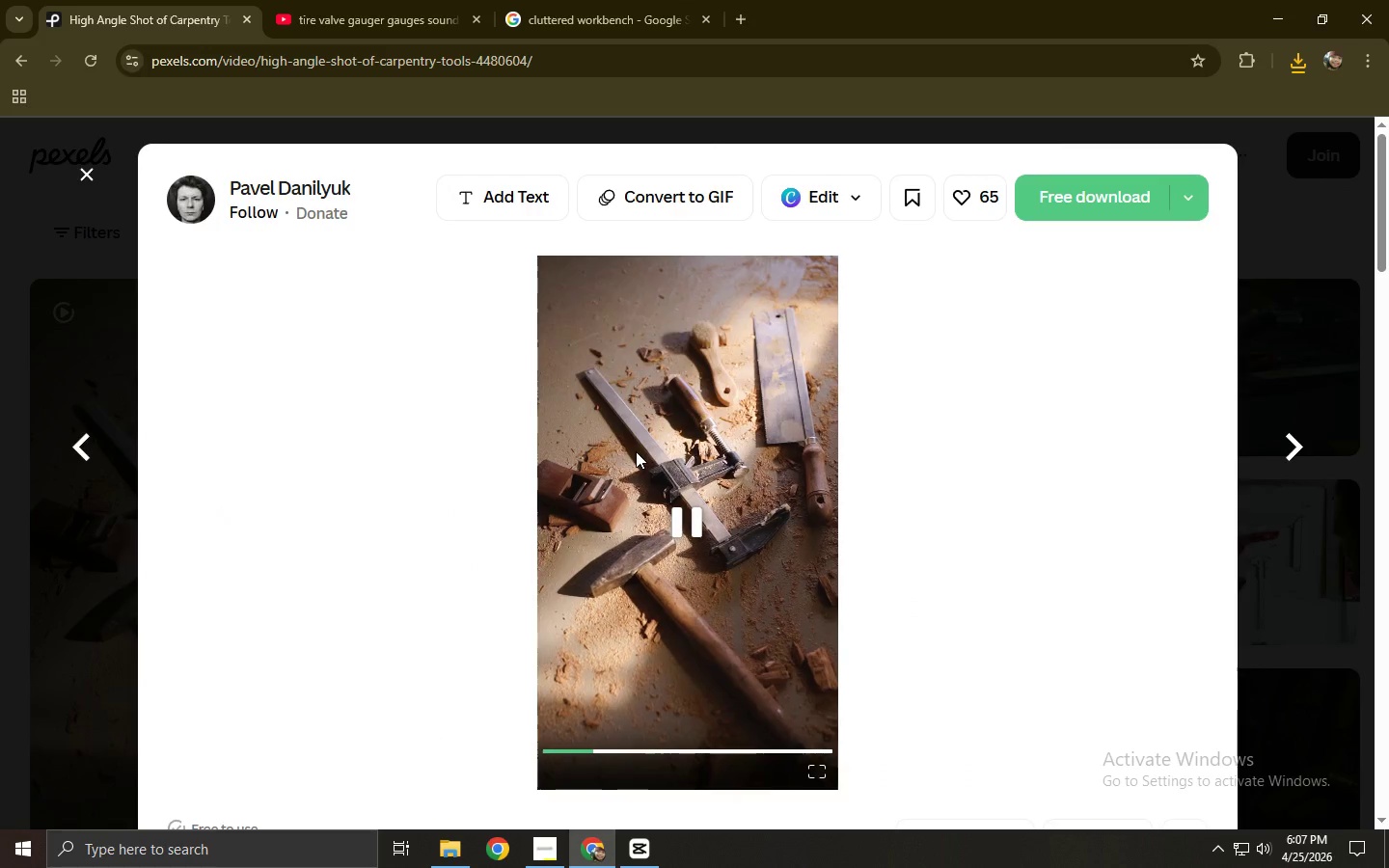 
scroll: coordinate [258, 496], scroll_direction: down, amount: 2.0
 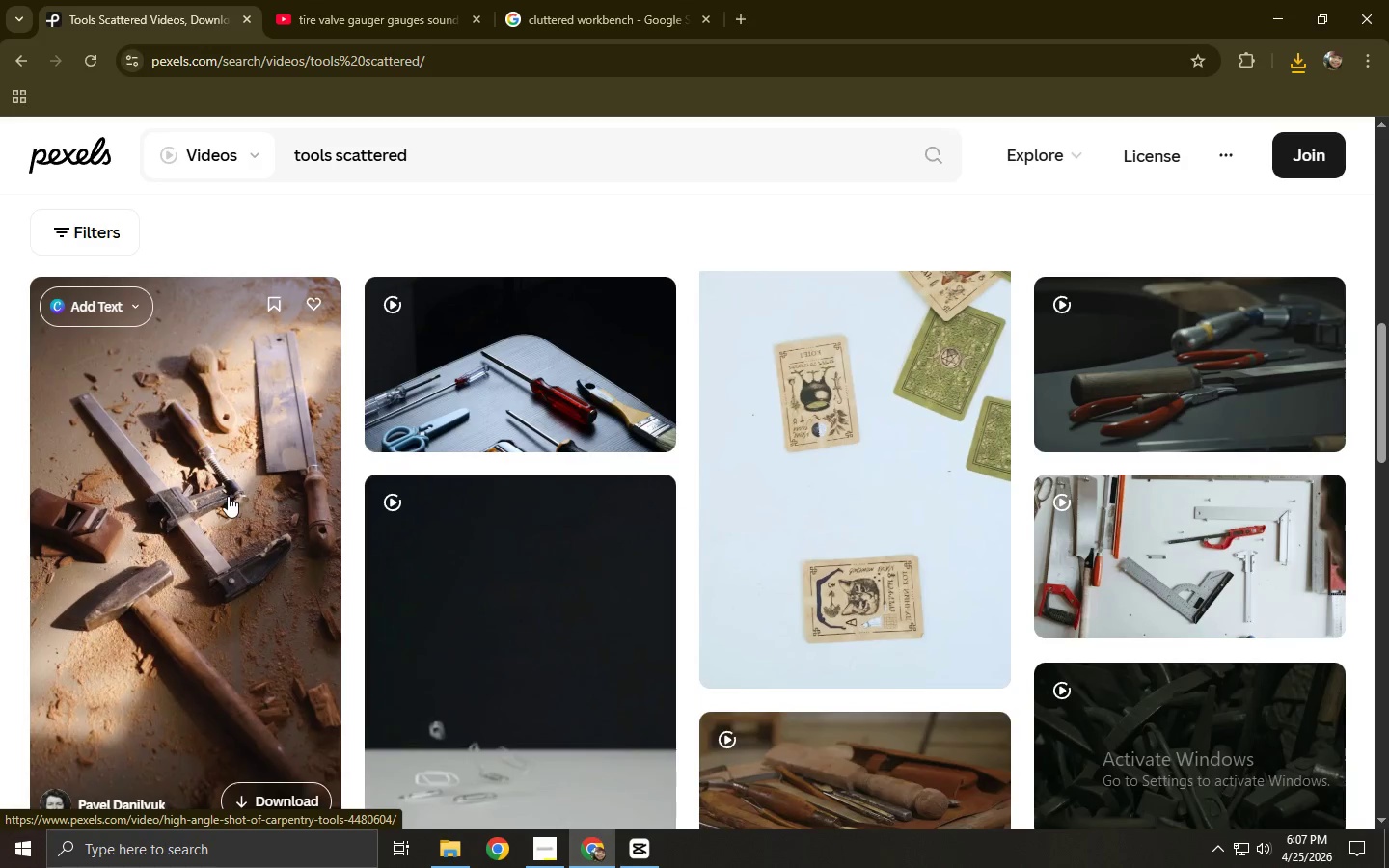 
left_click([1069, 198])
 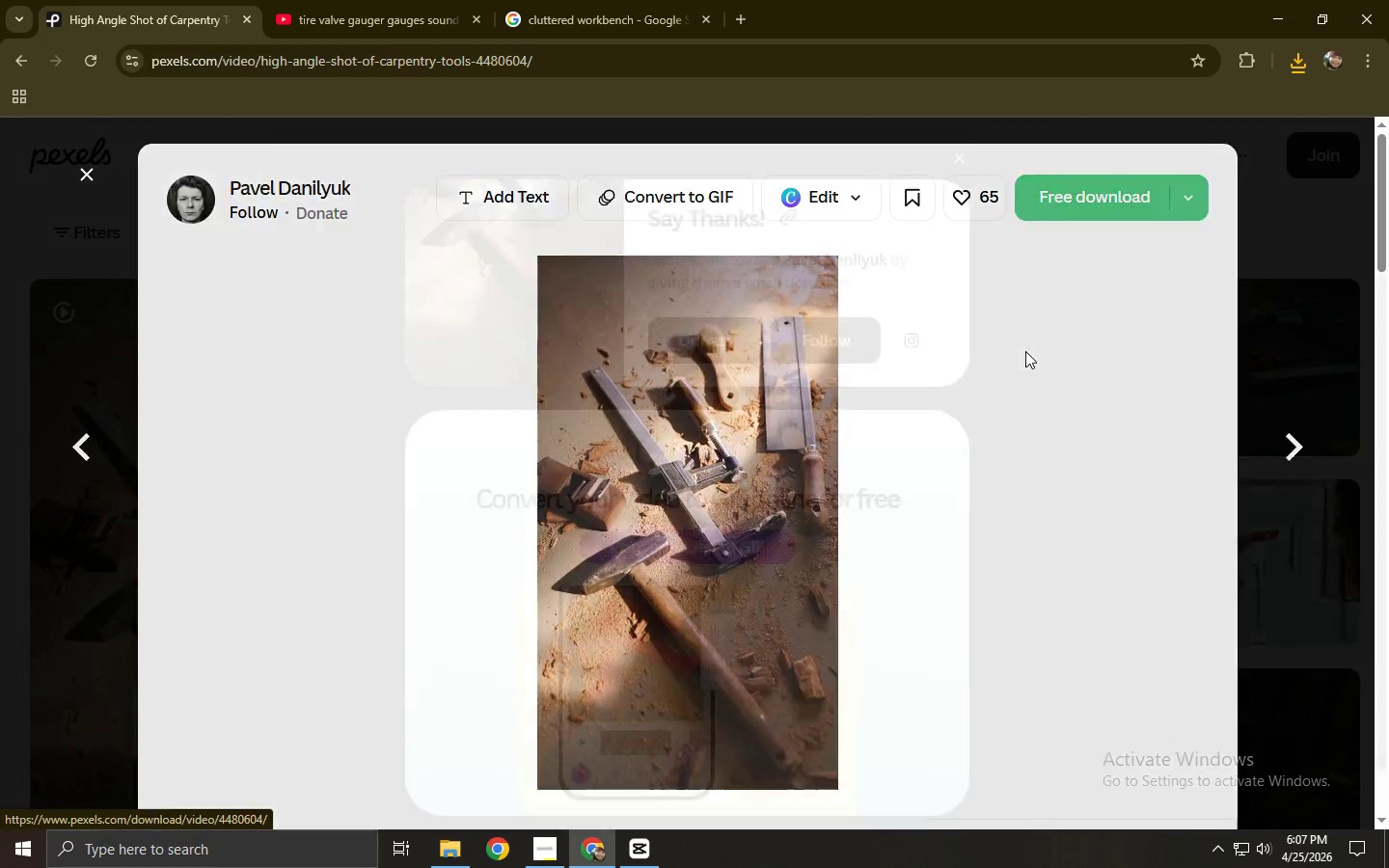 
left_click([1025, 351])
 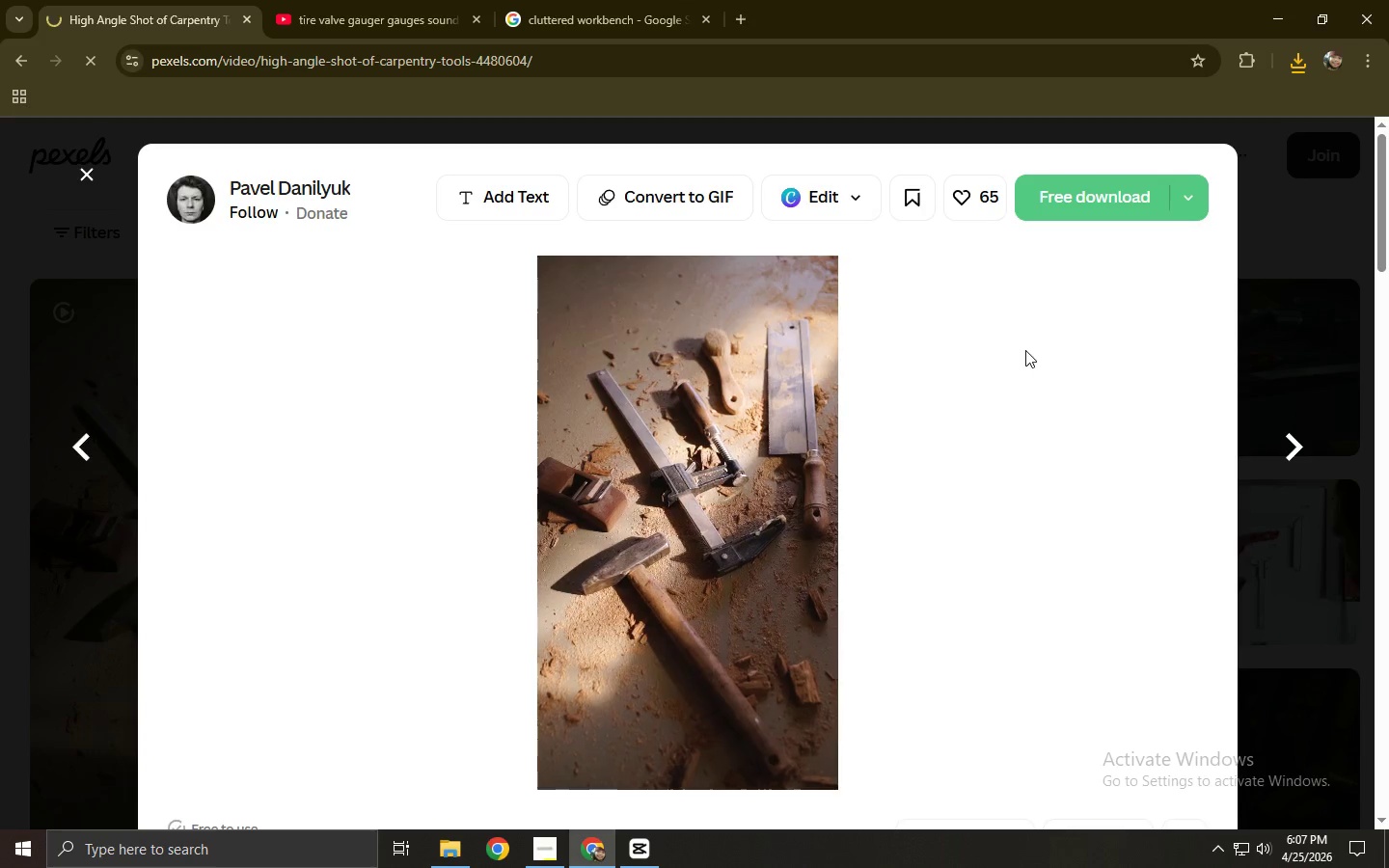 
scroll: coordinate [480, 386], scroll_direction: down, amount: 9.0
 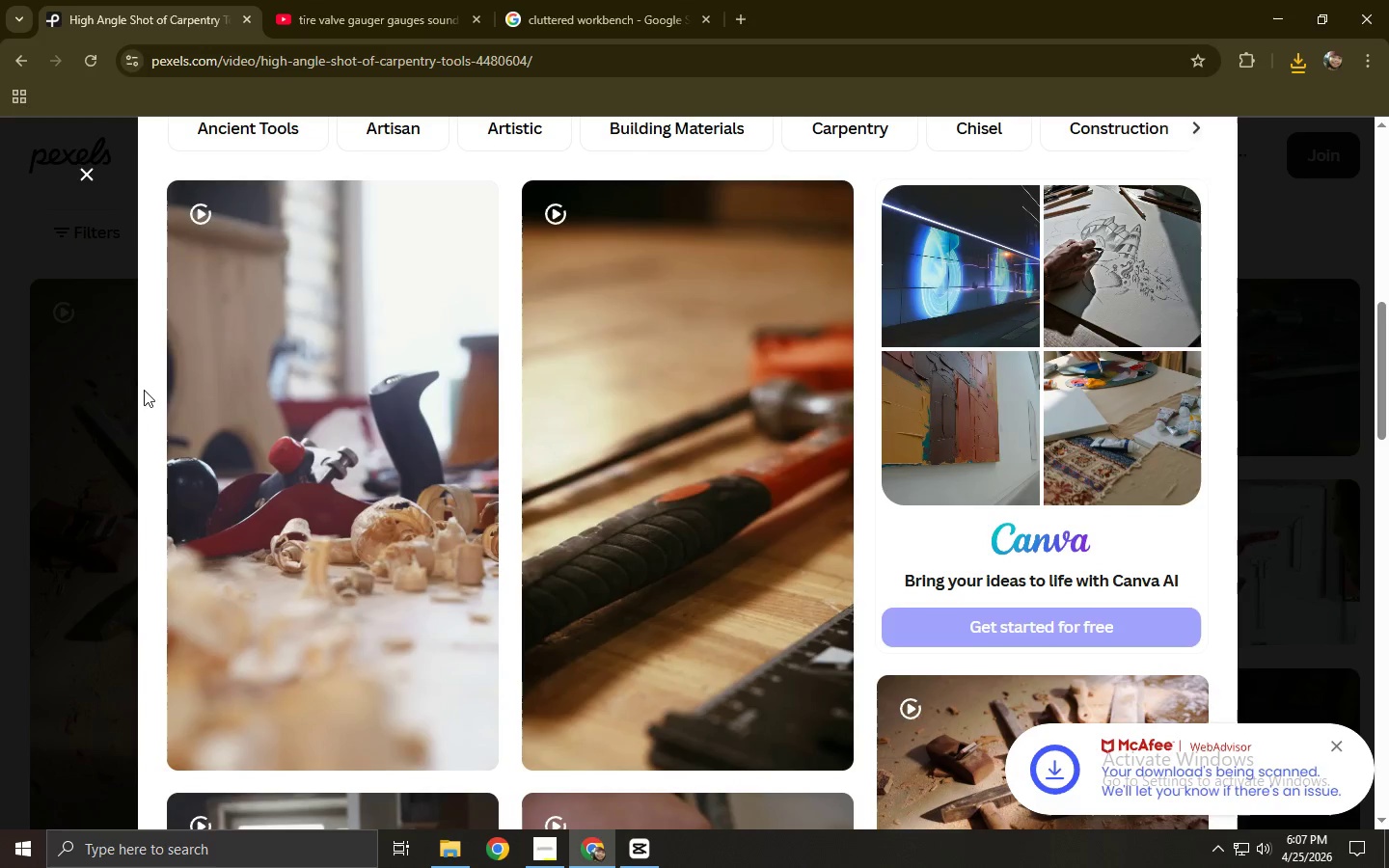 
left_click([0, 413])
 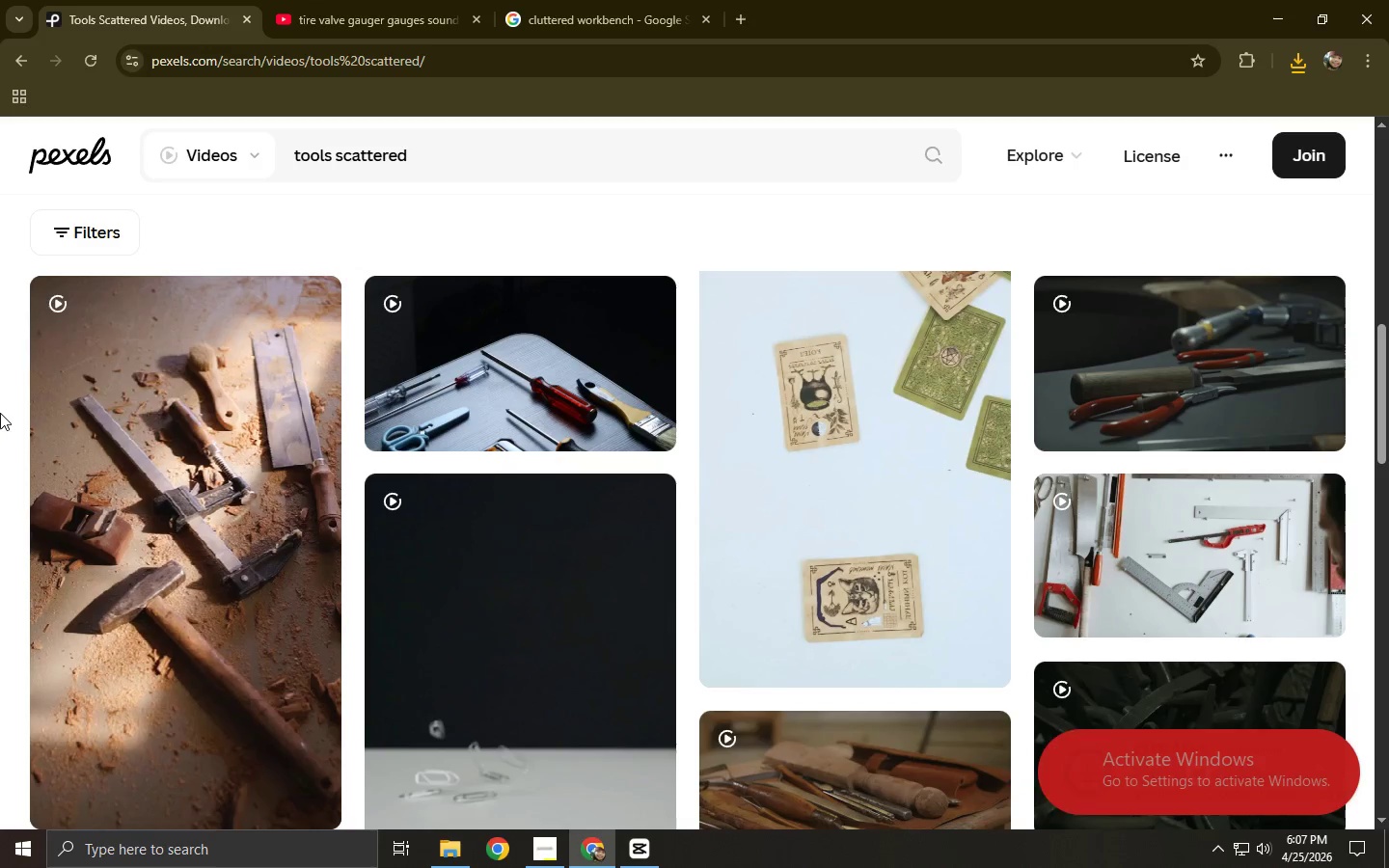 
scroll: coordinate [0, 413], scroll_direction: down, amount: 7.0
 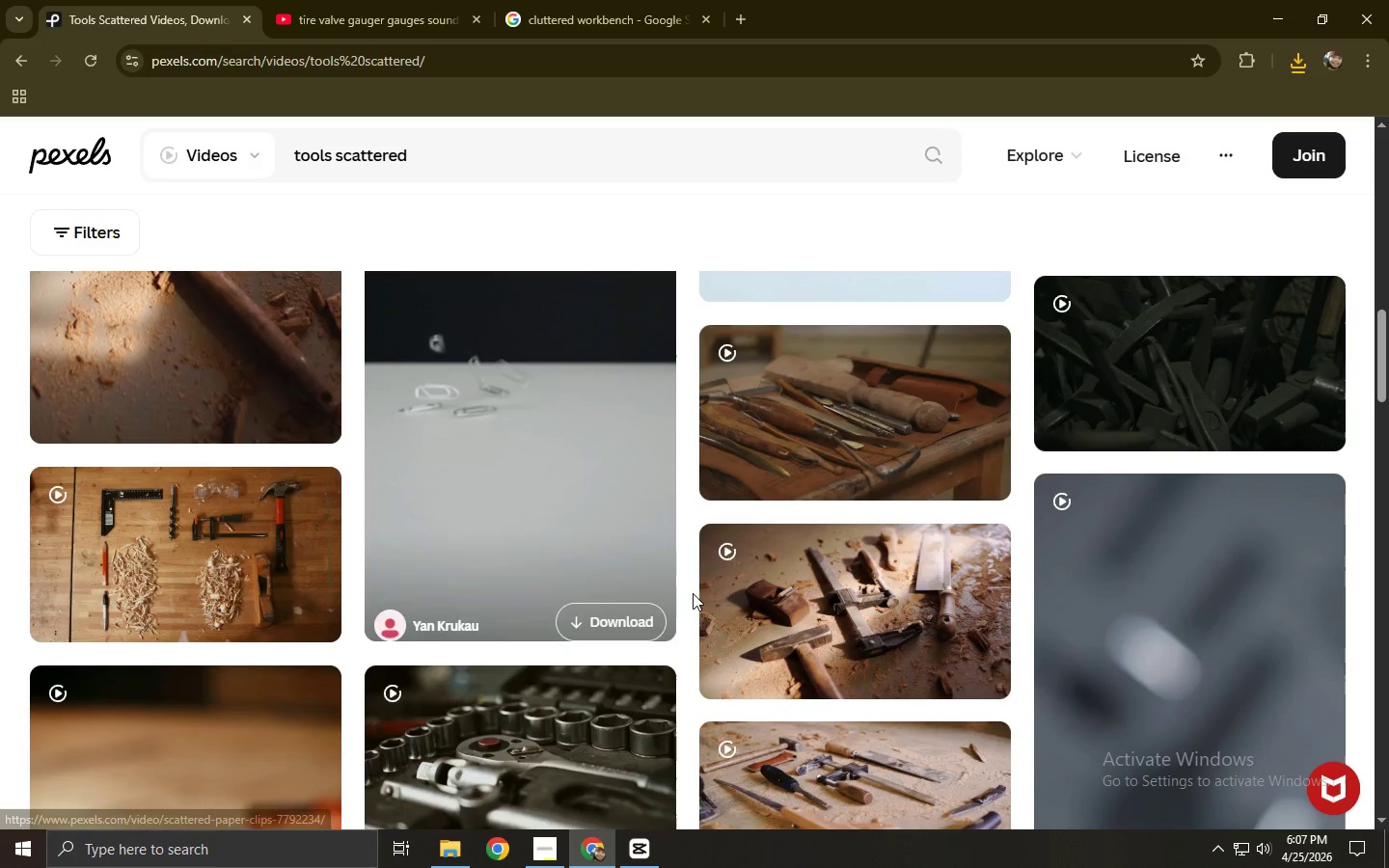 
left_click([852, 611])
 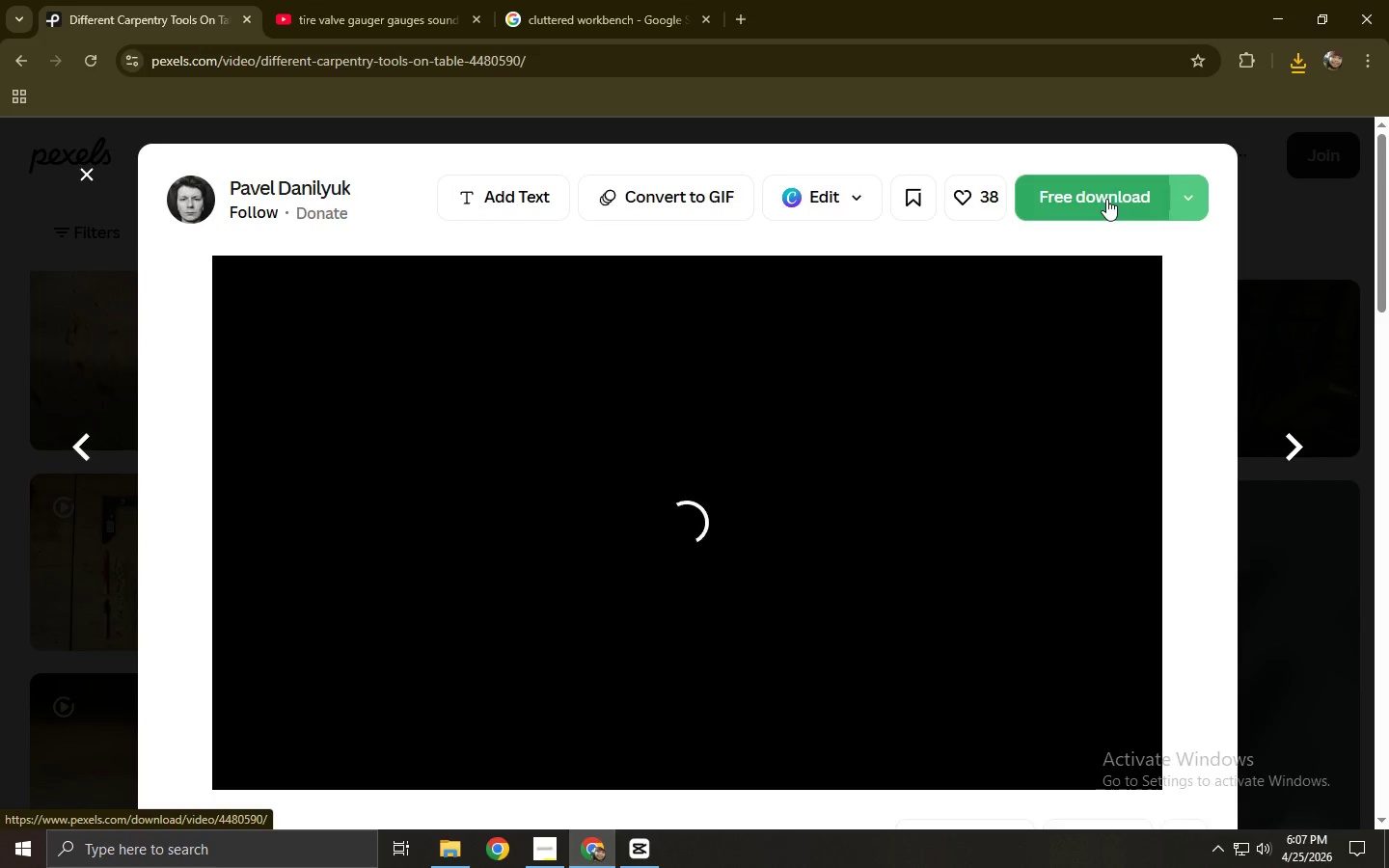 
left_click([1106, 199])
 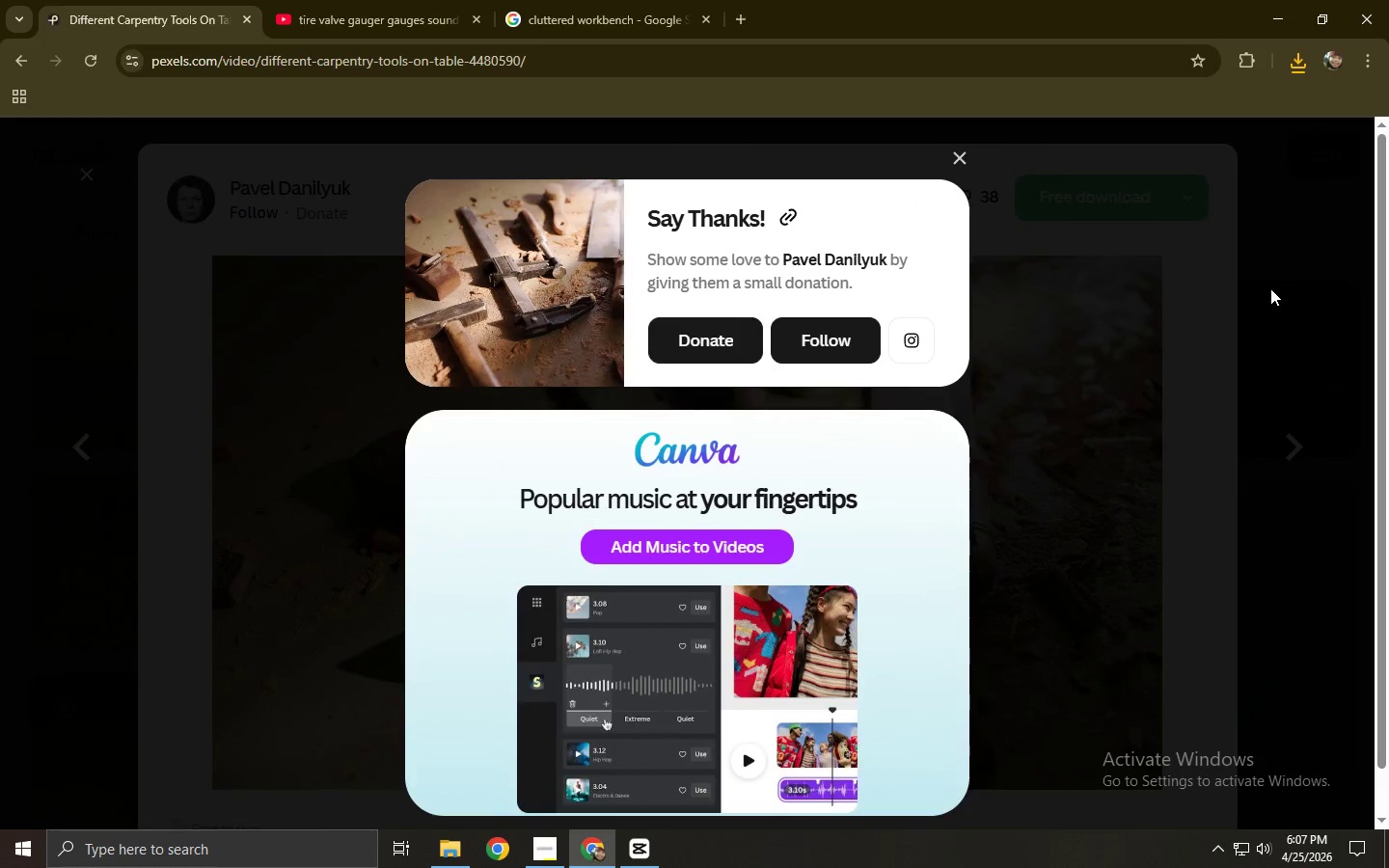 
left_click([1271, 288])
 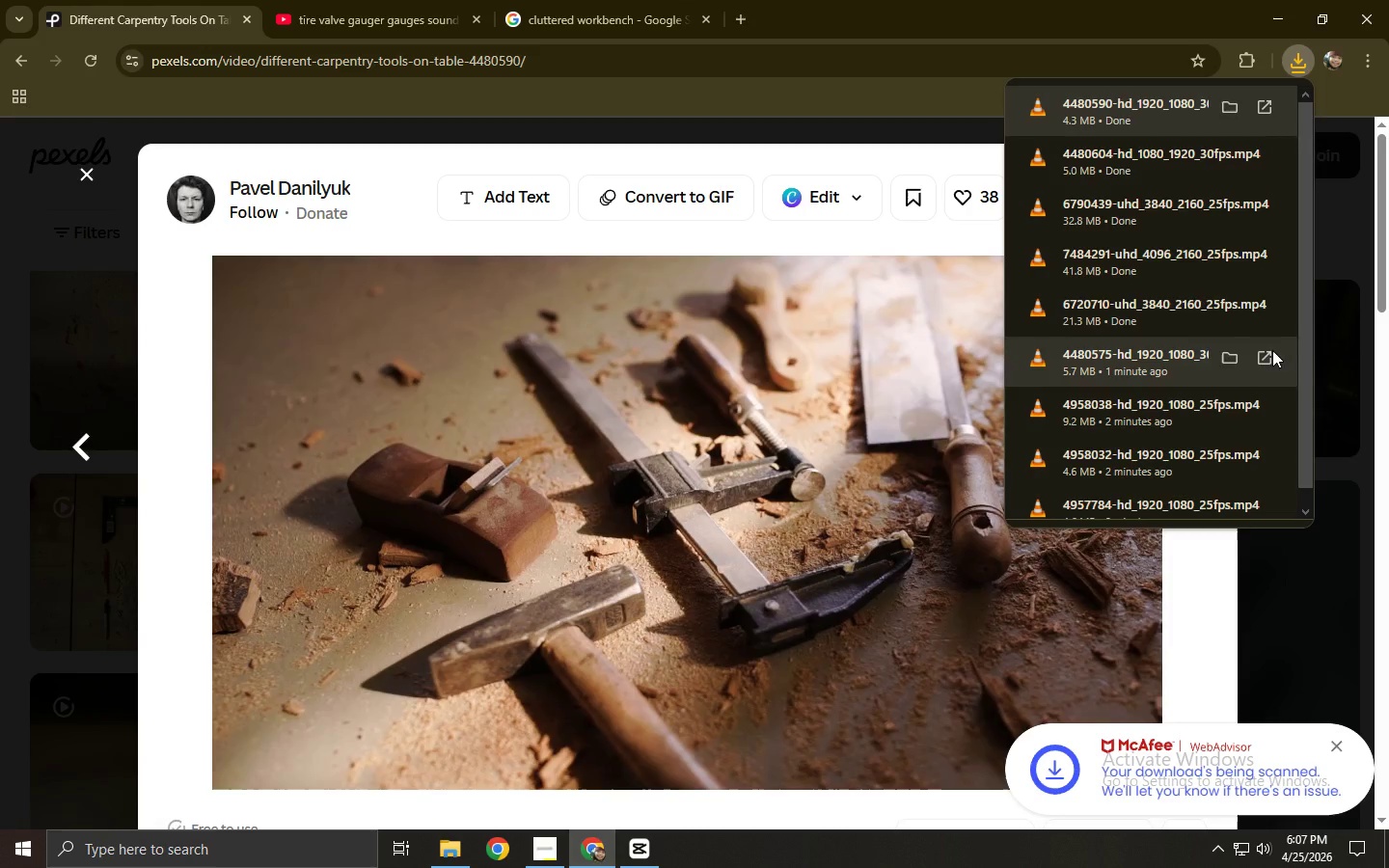 
left_click([1340, 322])
 